 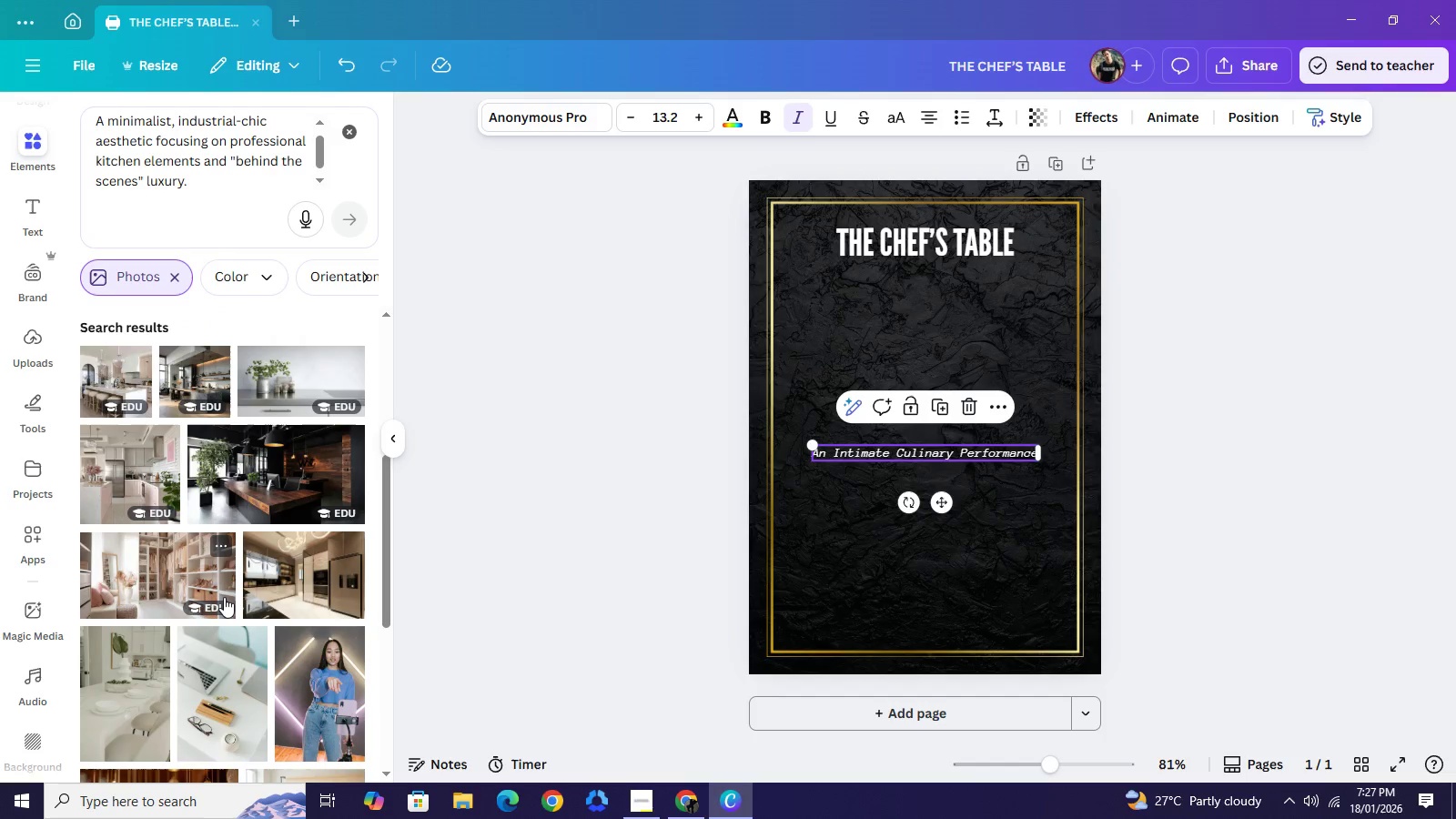 
scroll: coordinate [224, 597], scroll_direction: down, amount: 4.0
 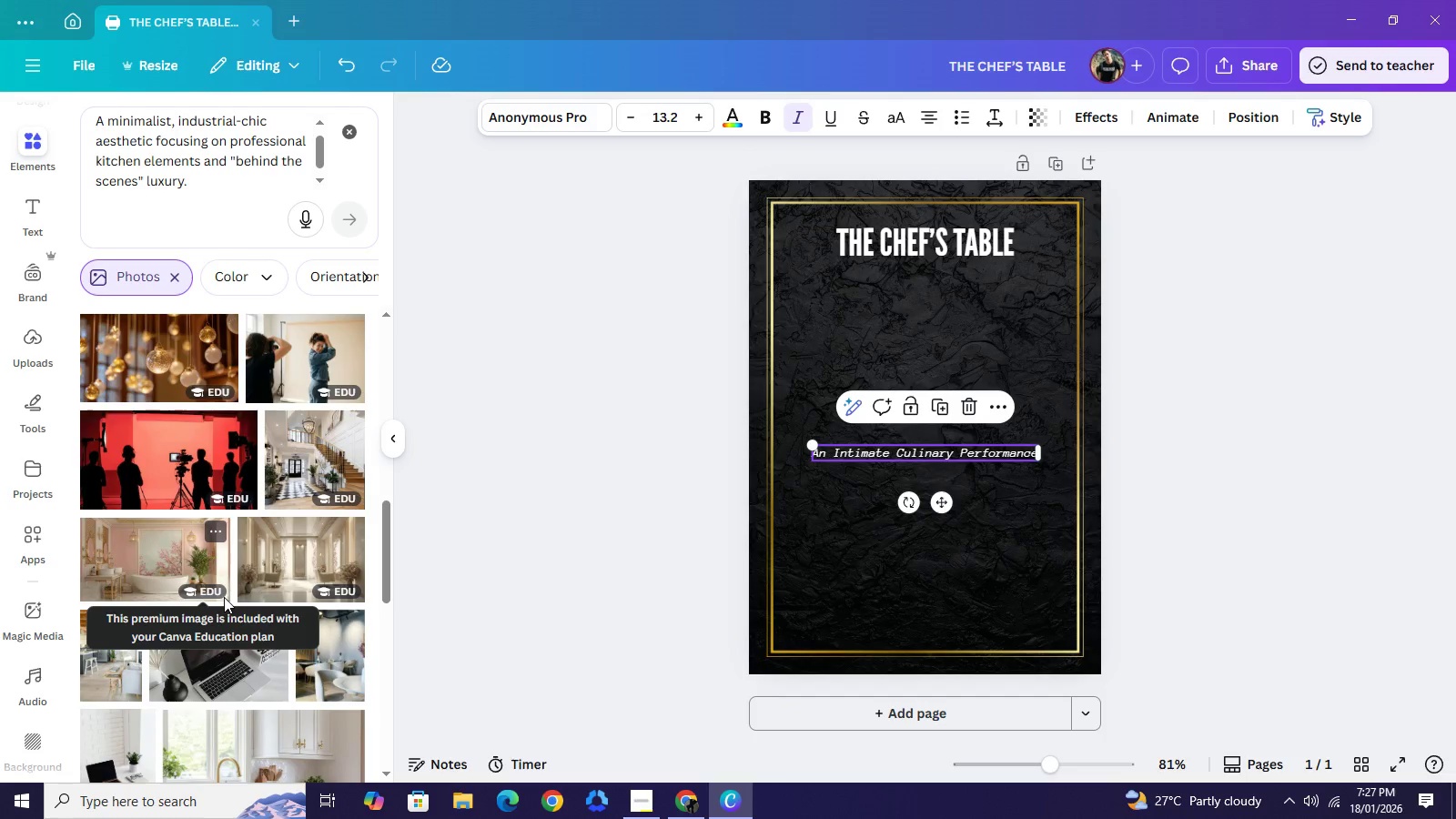 
scroll: coordinate [224, 597], scroll_direction: up, amount: 17.0
 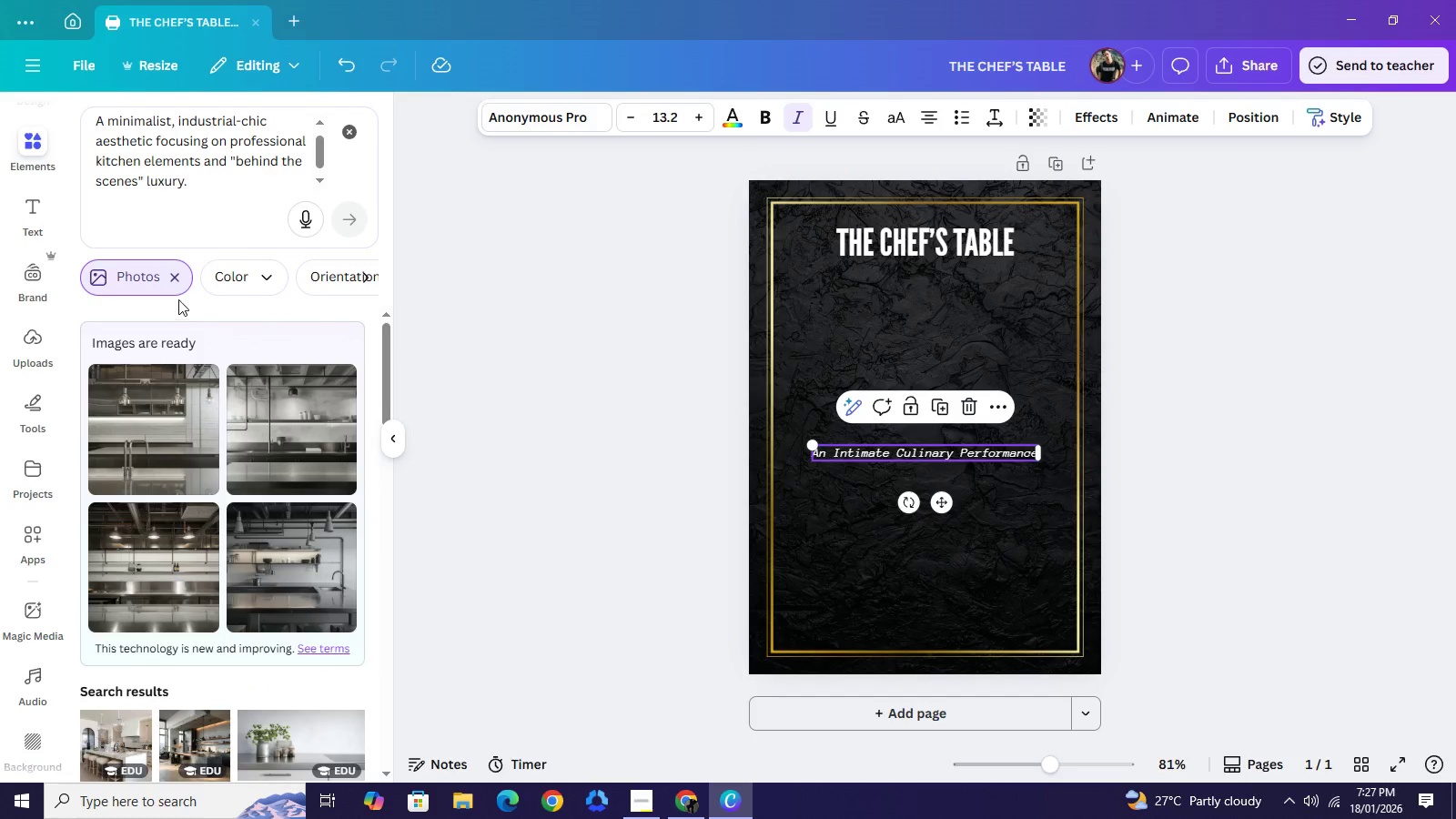 
left_click([177, 279])
 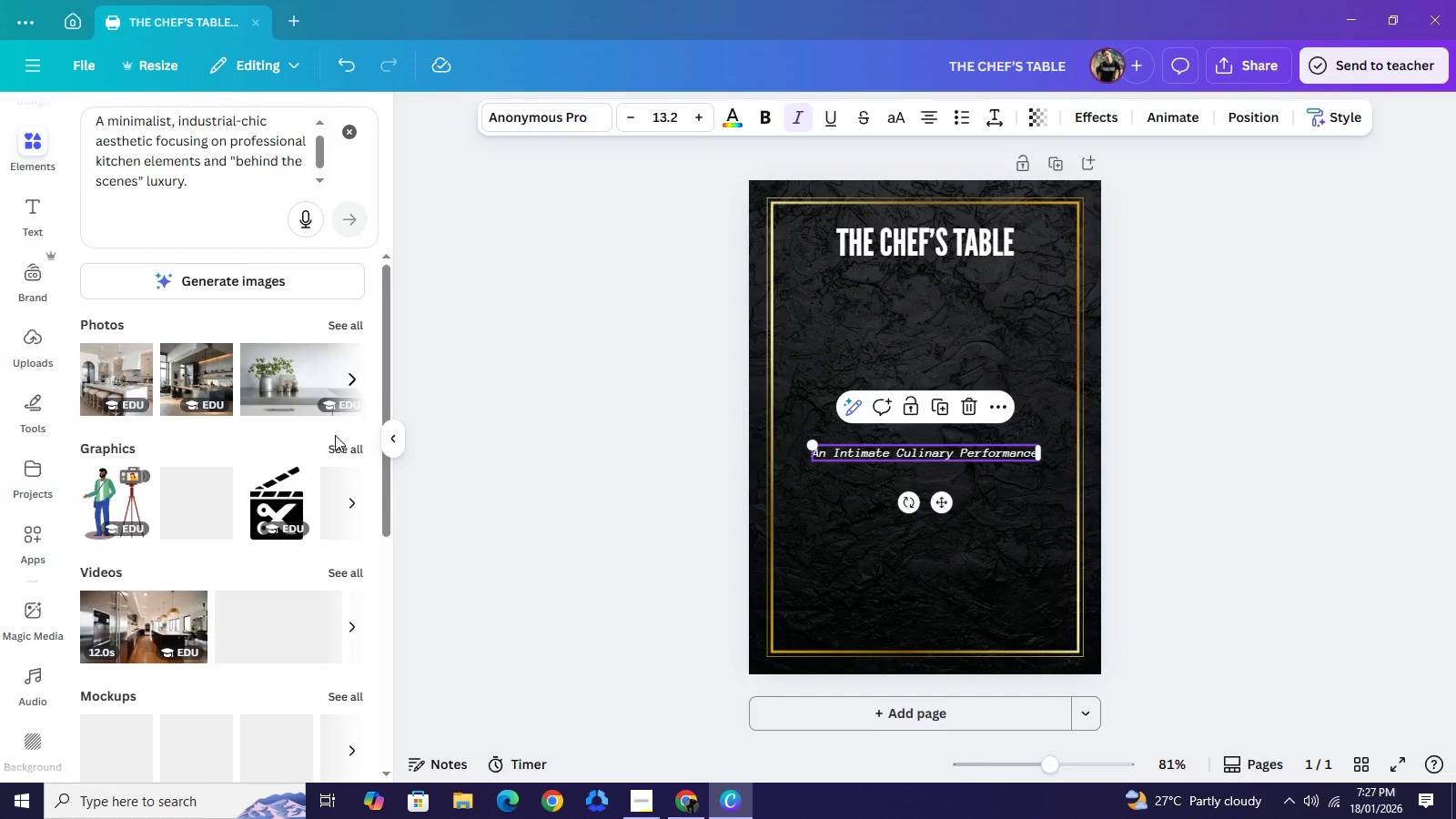 
mouse_move([331, 484])
 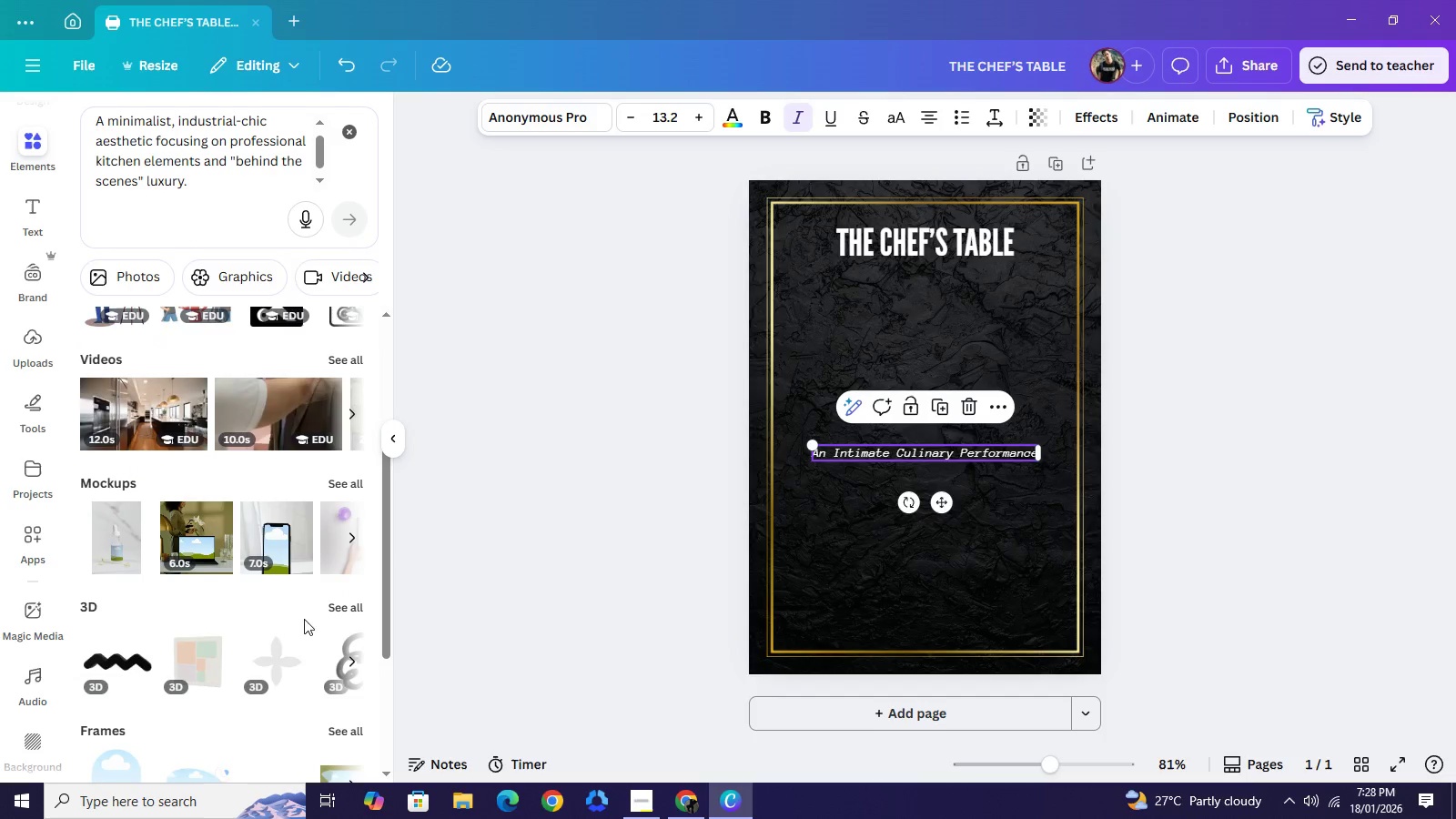 
scroll: coordinate [302, 614], scroll_direction: down, amount: 5.0
 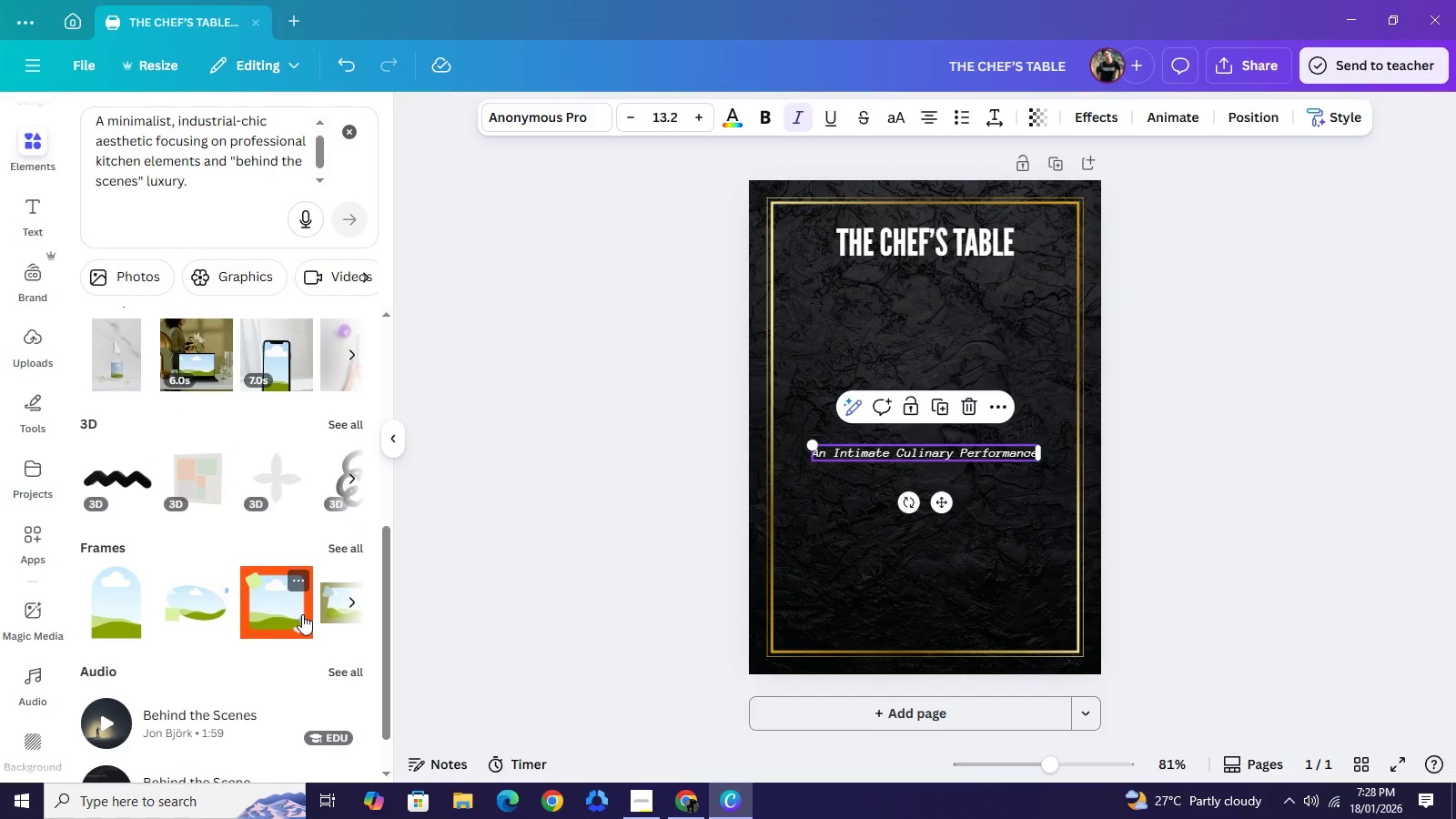 
scroll: coordinate [301, 612], scroll_direction: up, amount: 6.0
 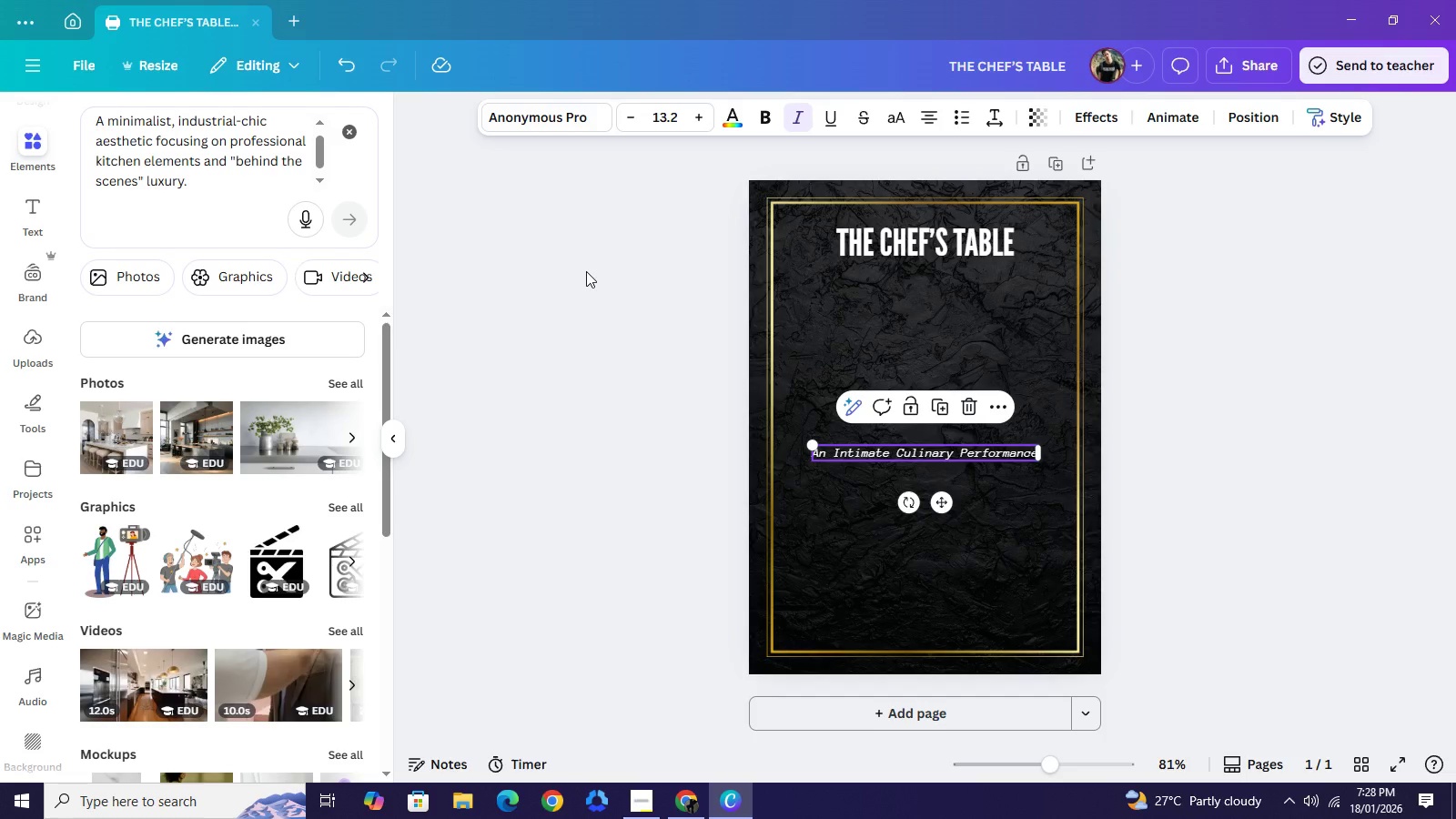 
wait(30.48)
 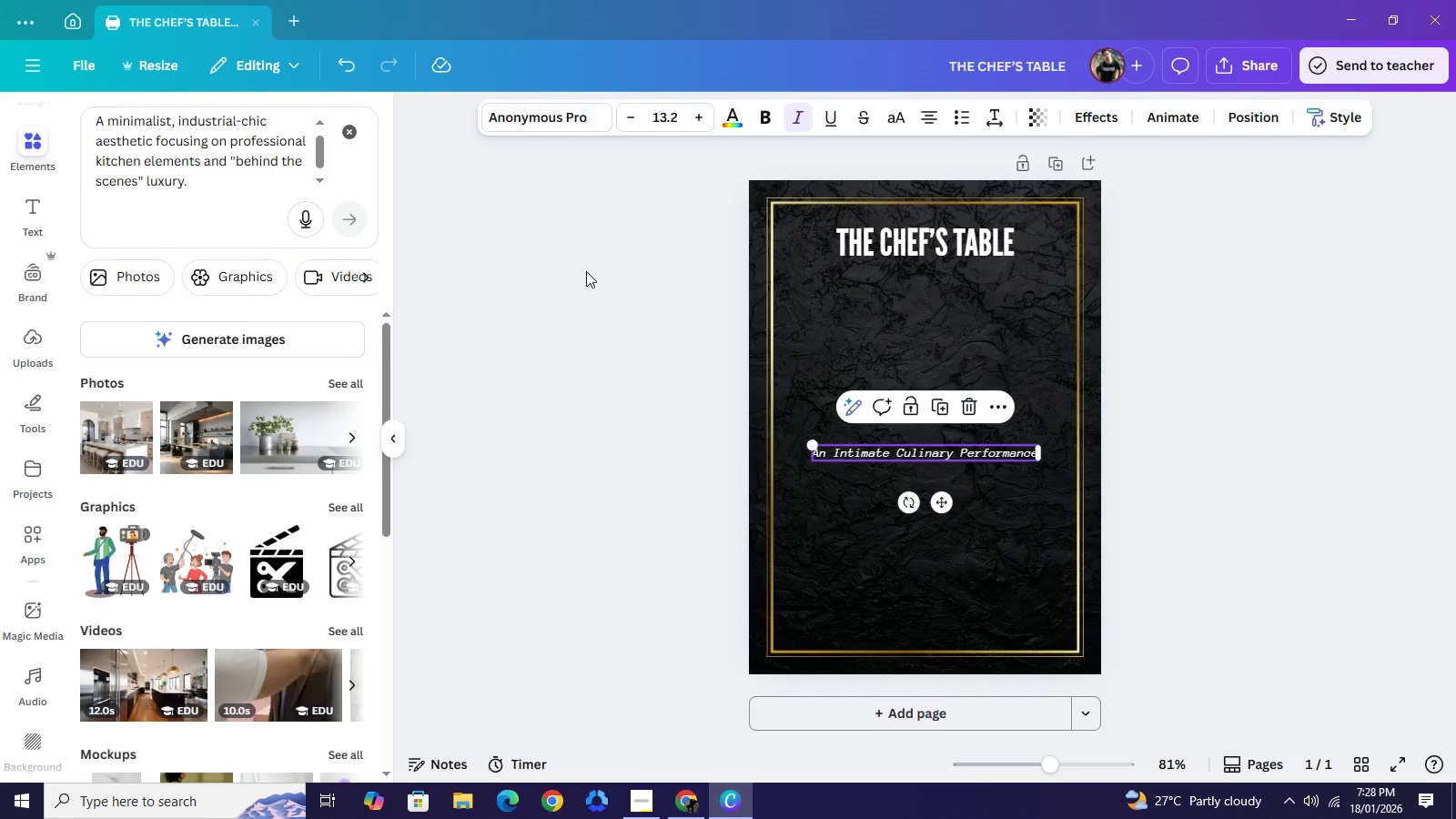 
left_click([351, 137])
 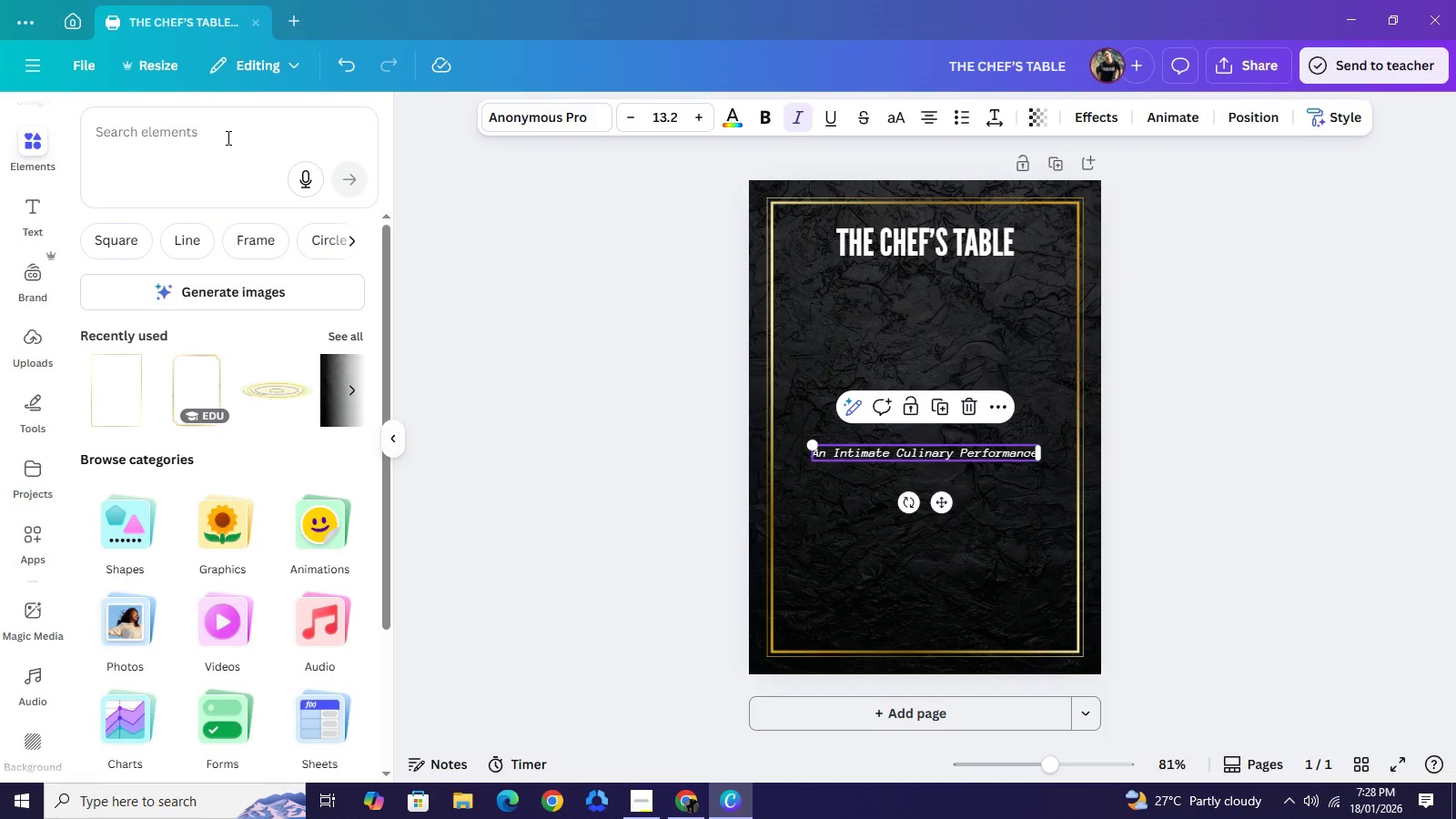 
left_click([227, 137])
 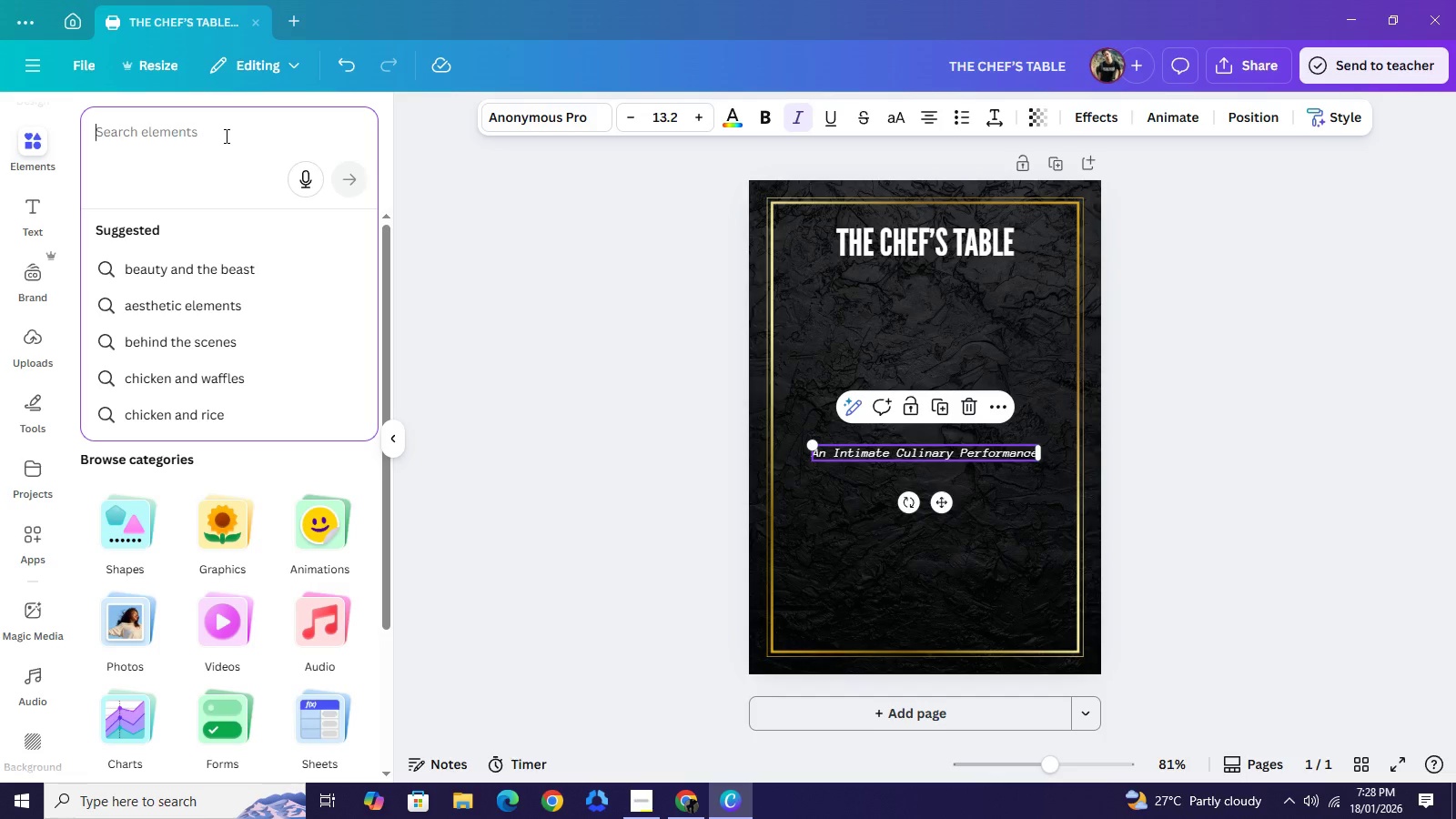 
wait(5.27)
 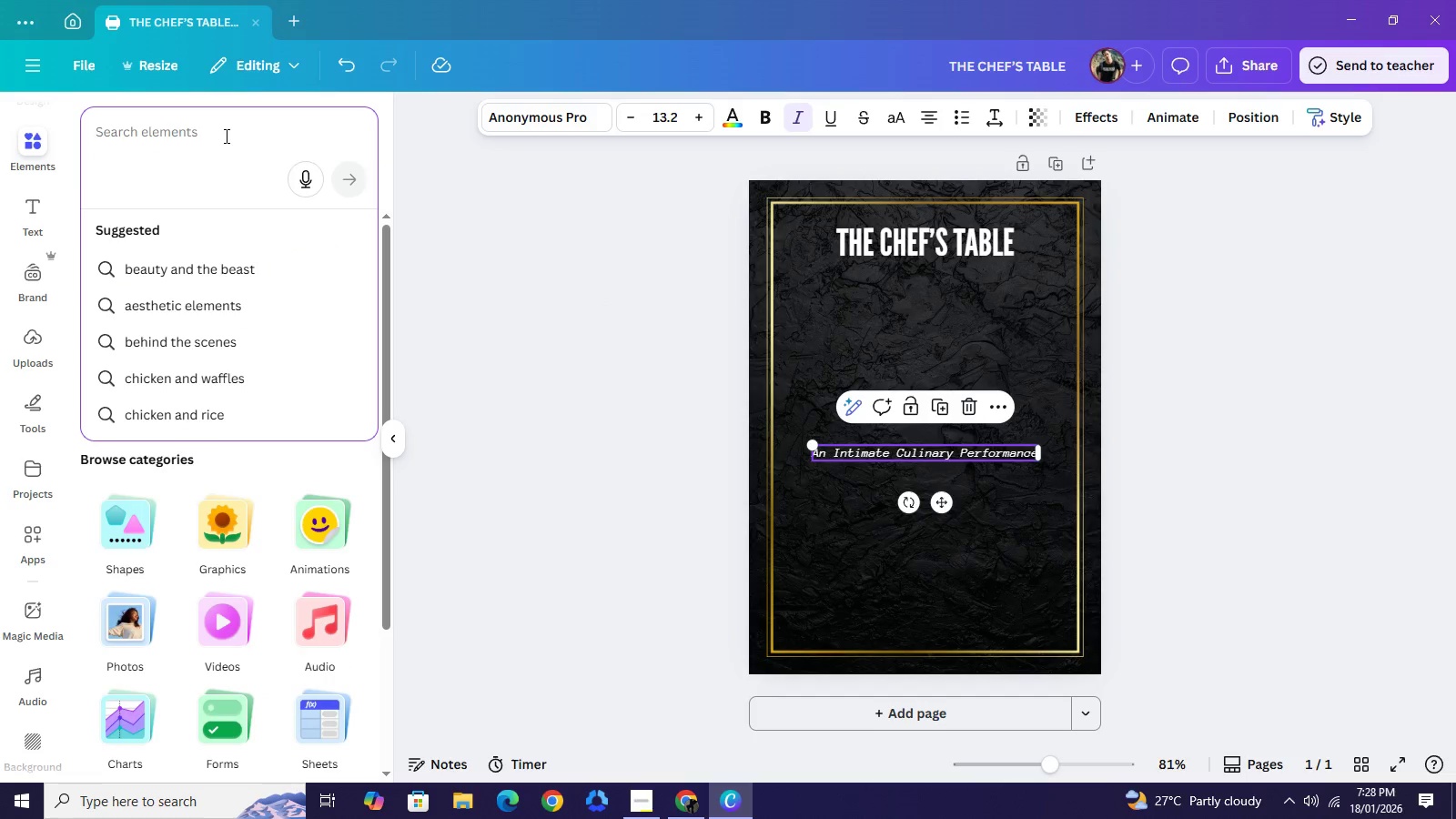 
type(a high-quality)
 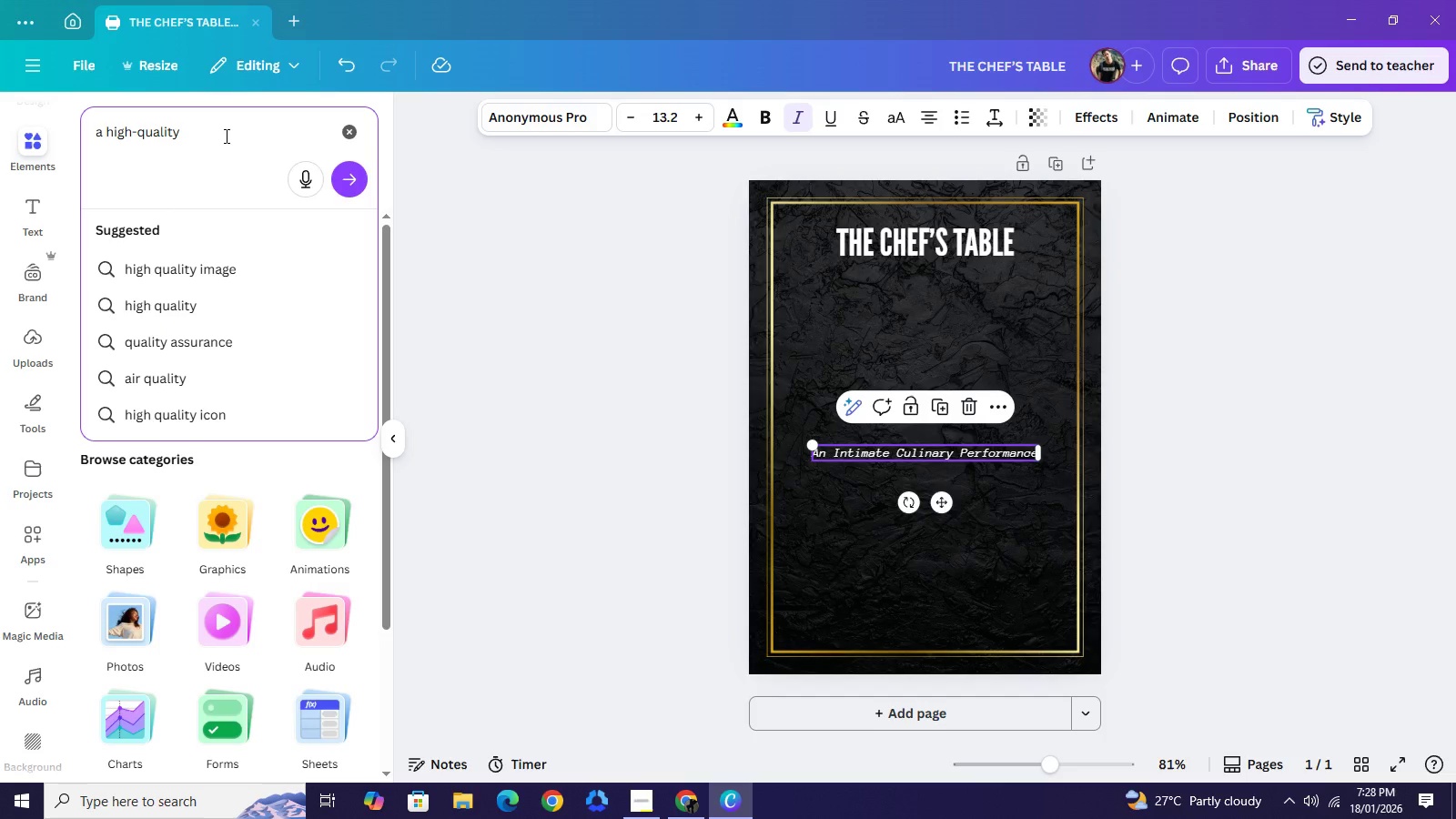 
type( top-dowm)
key(Backspace)
type(n shot of a single, plated micro-green dish ir)
key(Backspace)
key(Backspace)
type(or a refin ed)
key(Backspace)
key(Backspace)
key(Backspace)
type(ed silver whisk/chef's knife illustration in gold line art)
 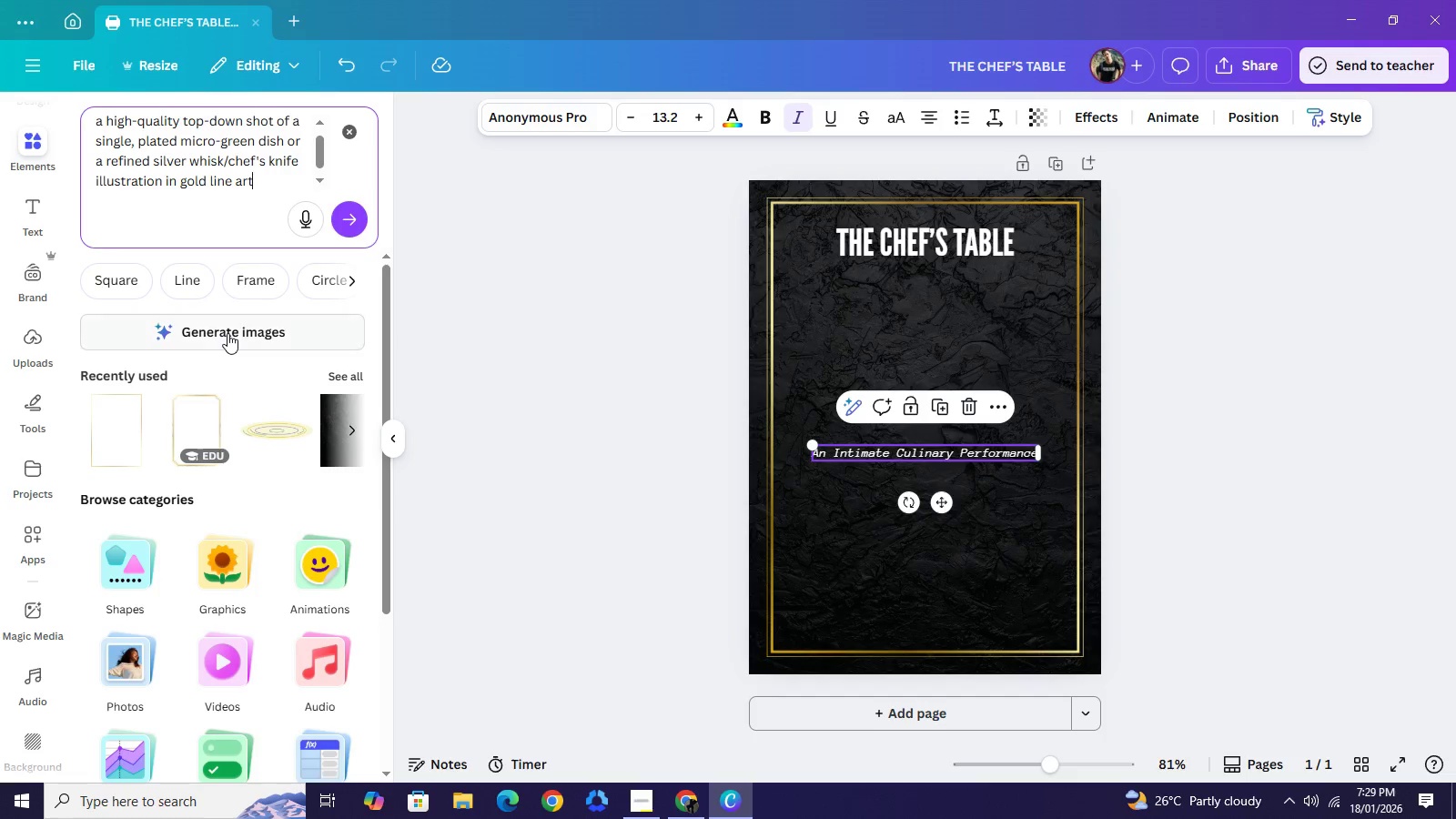 
left_click([228, 333])
 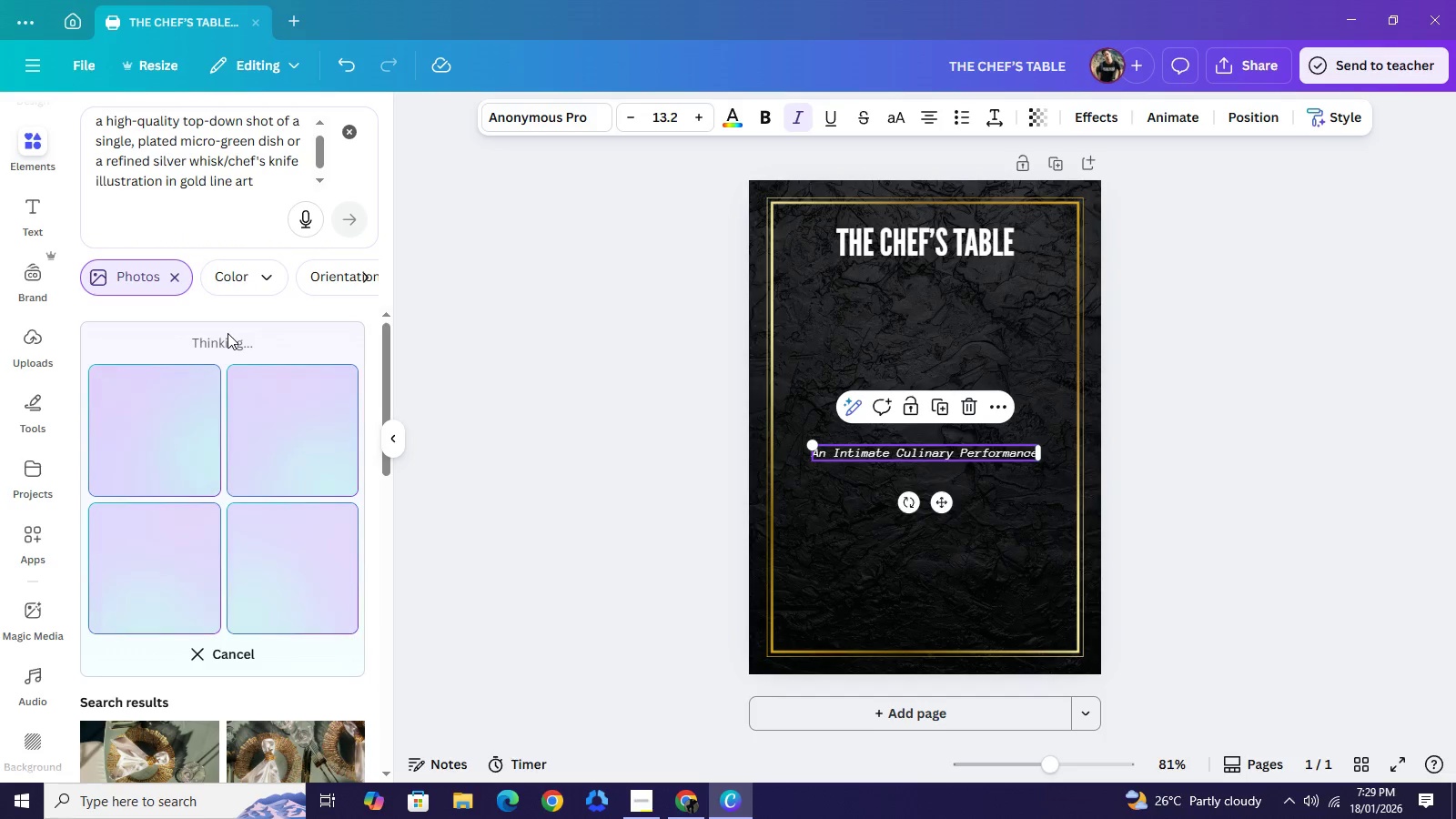 
scroll: coordinate [255, 556], scroll_direction: down, amount: 5.0
 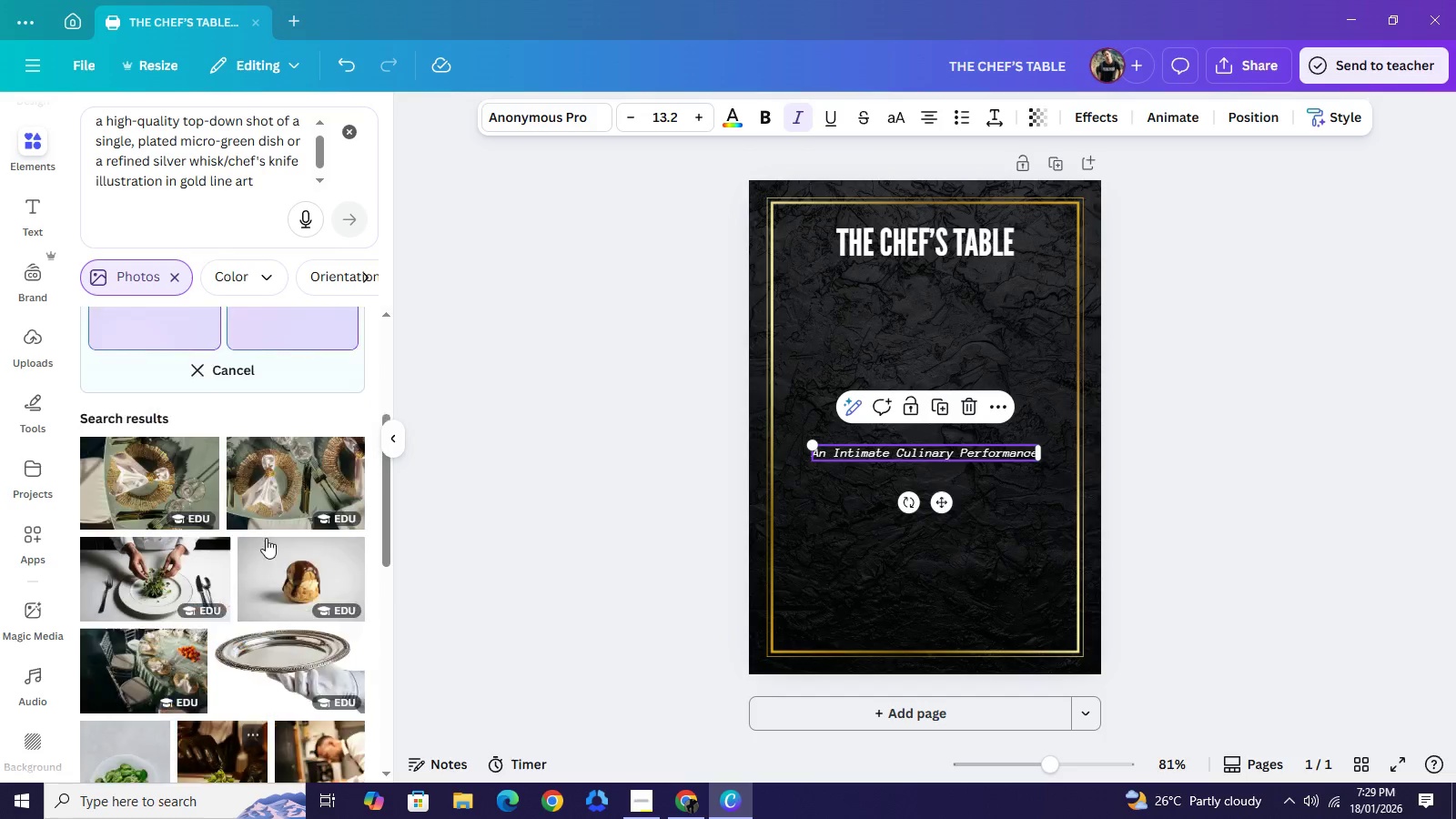 
scroll: coordinate [268, 530], scroll_direction: up, amount: 6.0
 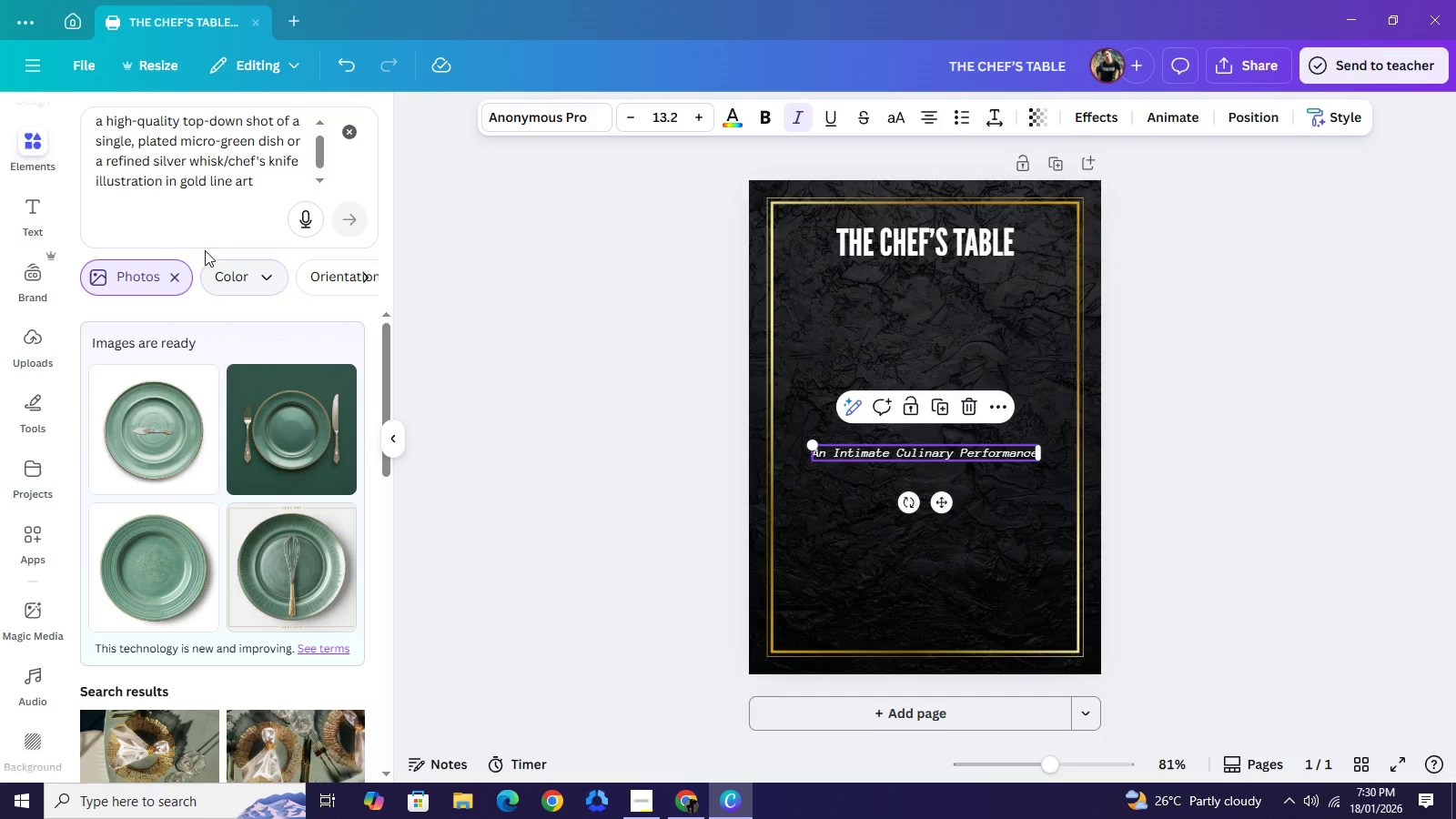 
wait(12.85)
 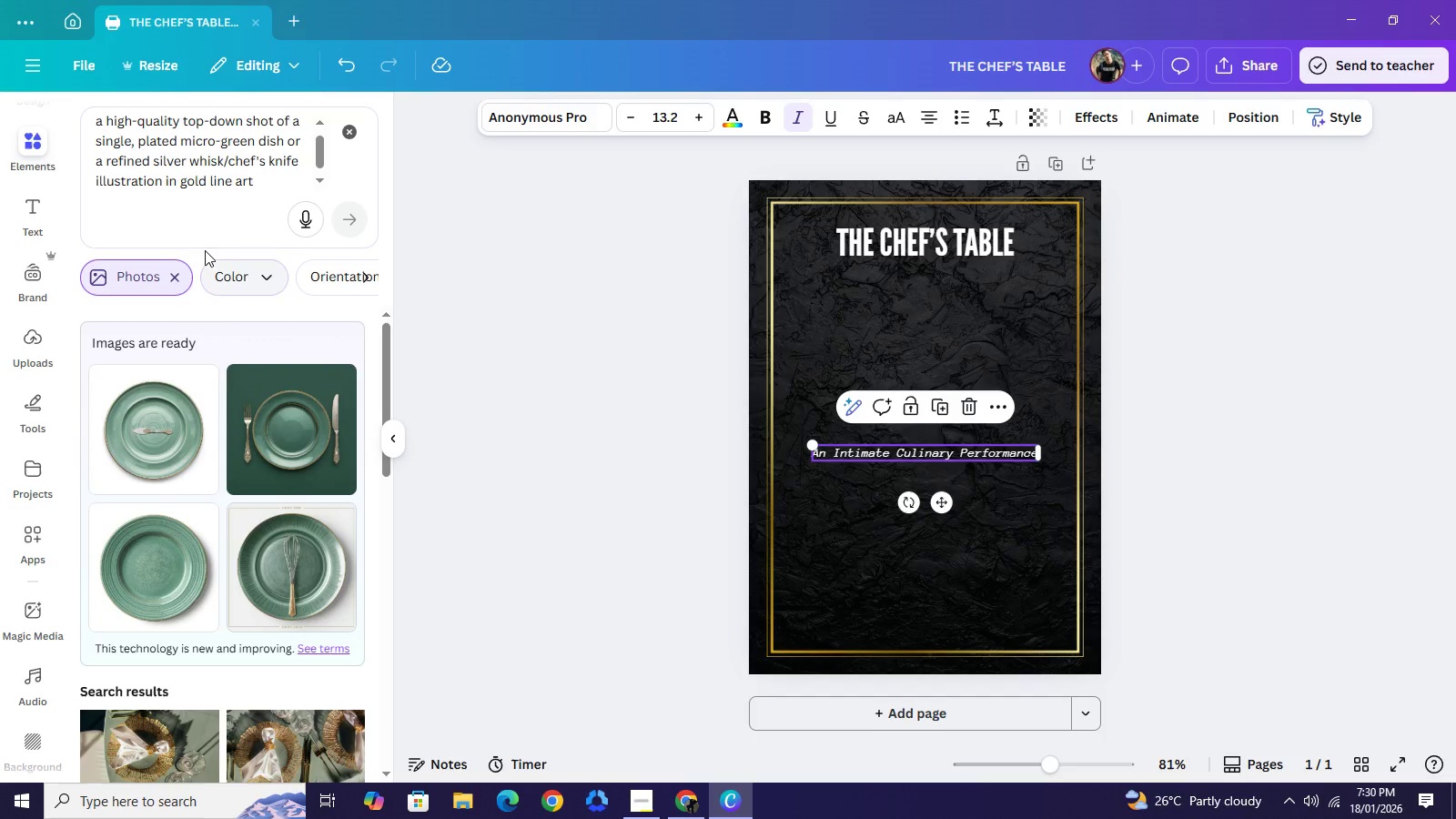 
left_click([180, 276])
 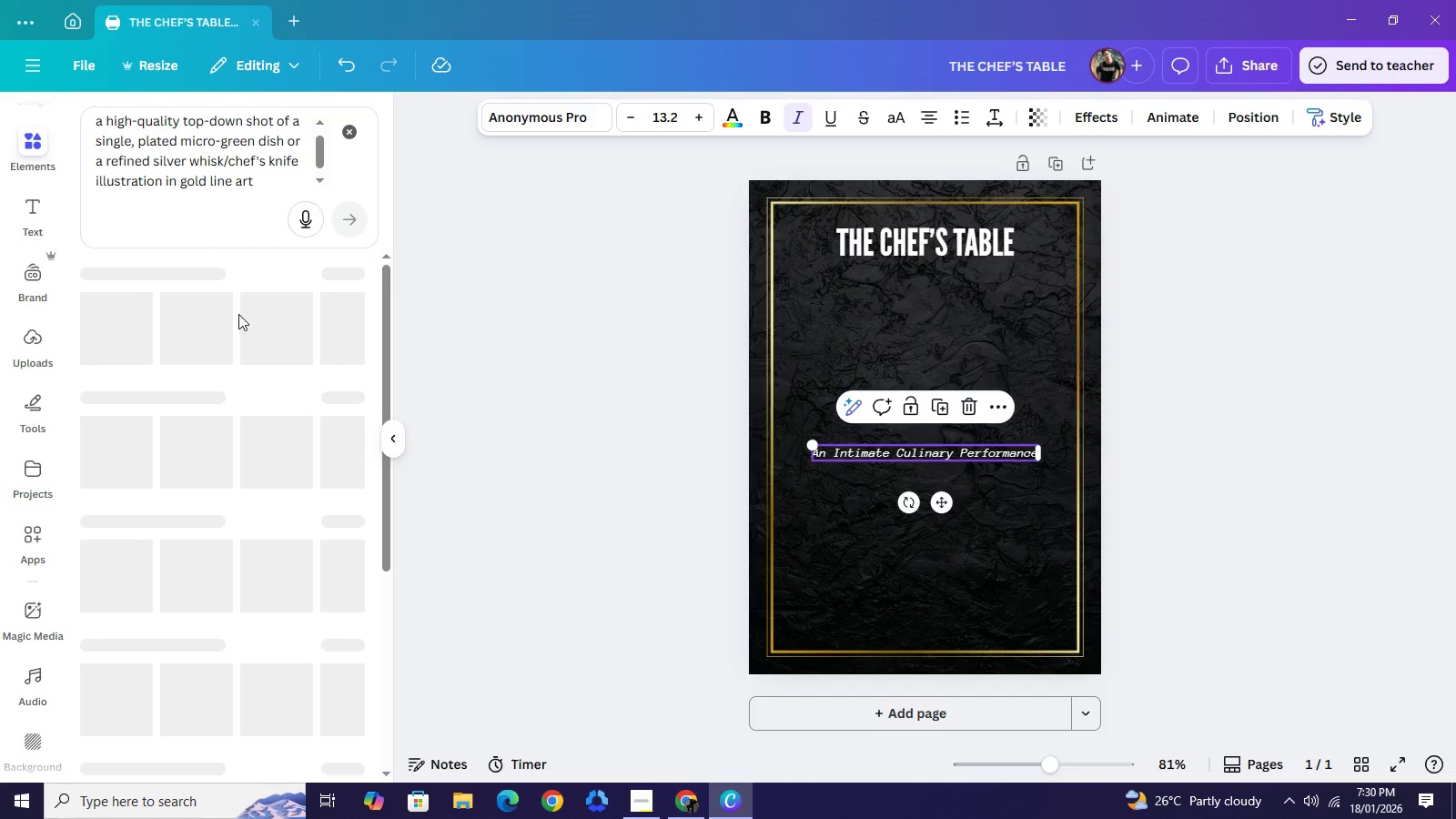 
mouse_move([225, 289])
 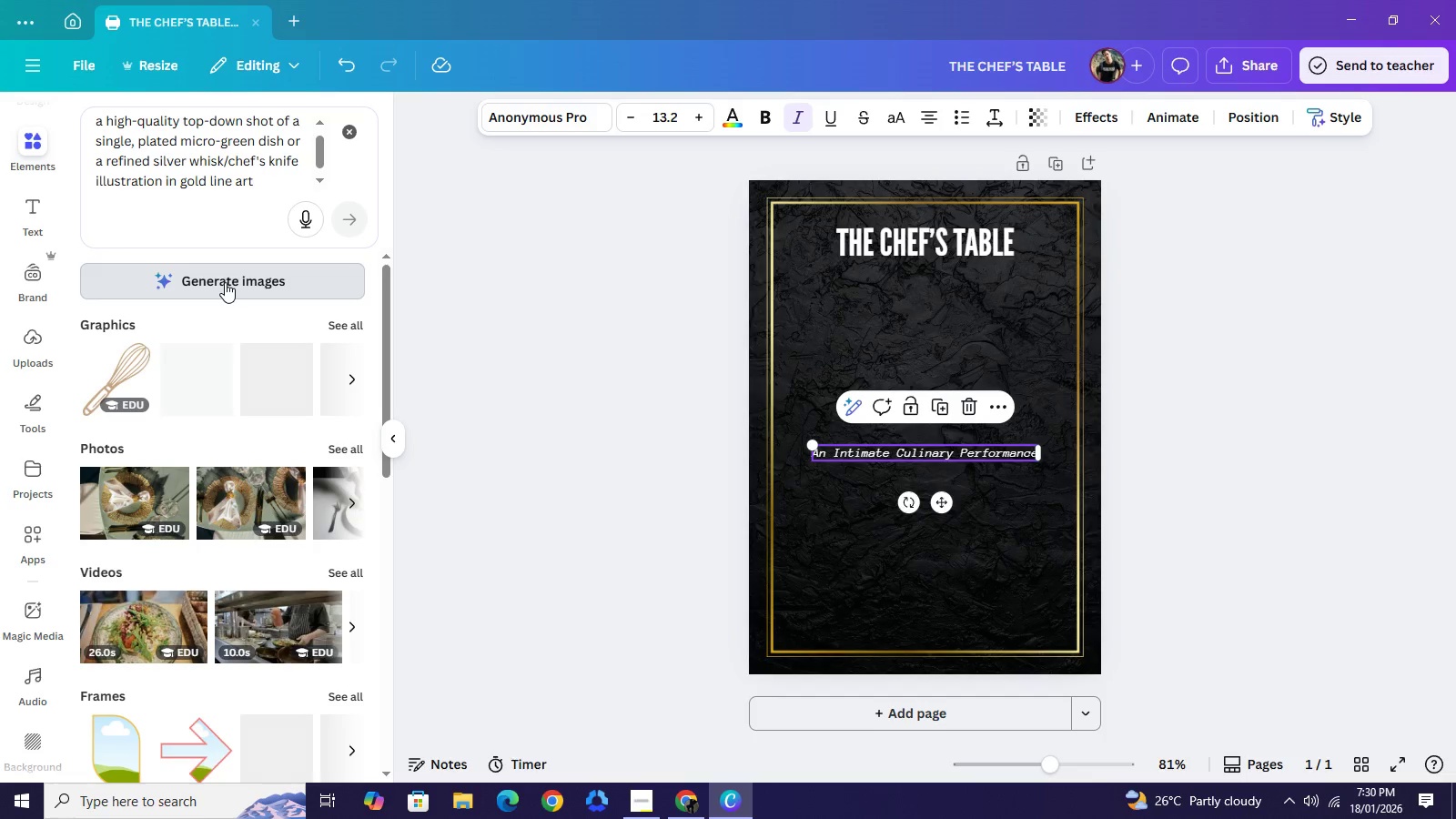 
left_click([225, 282])
 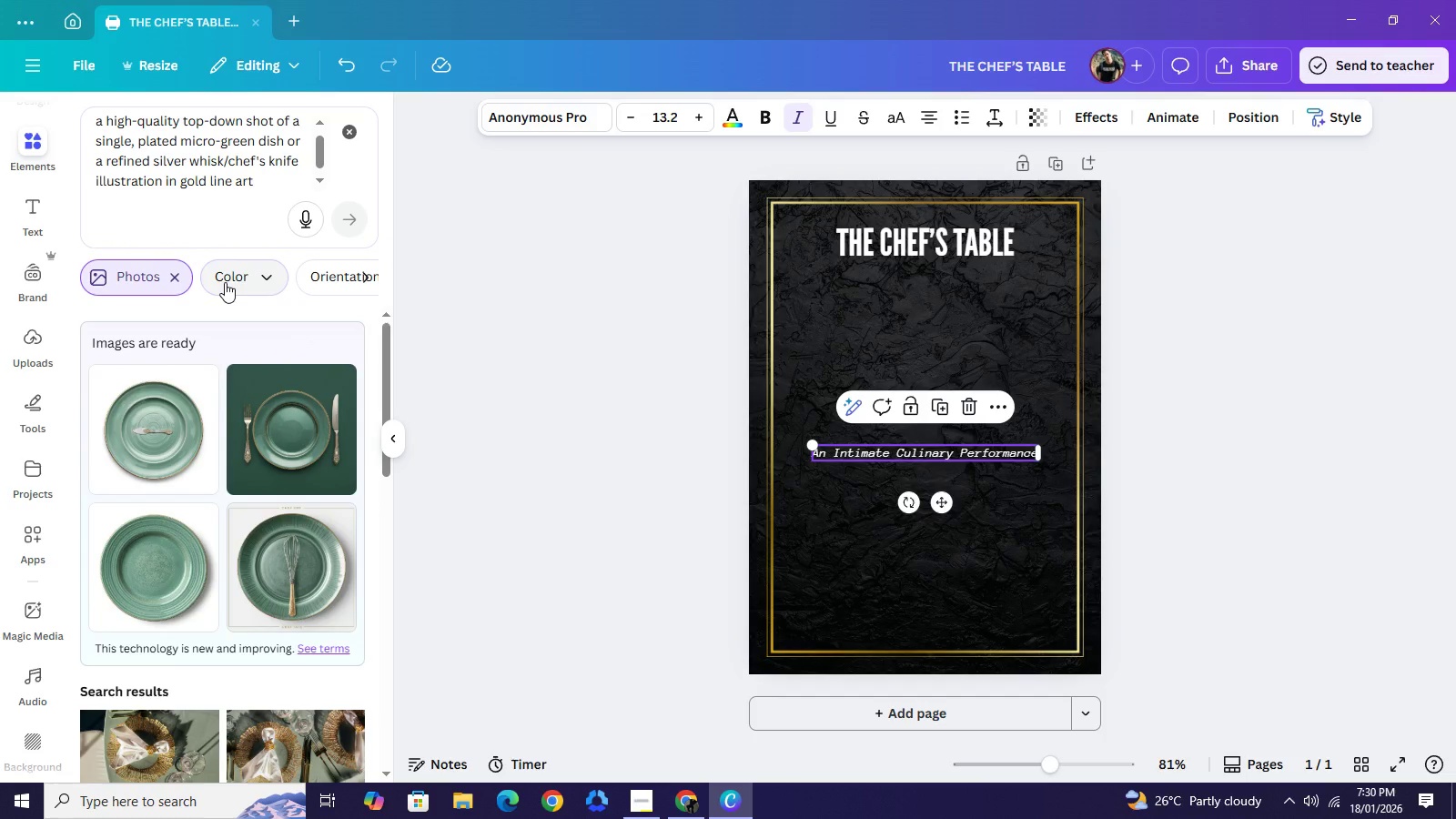 
wait(5.03)
 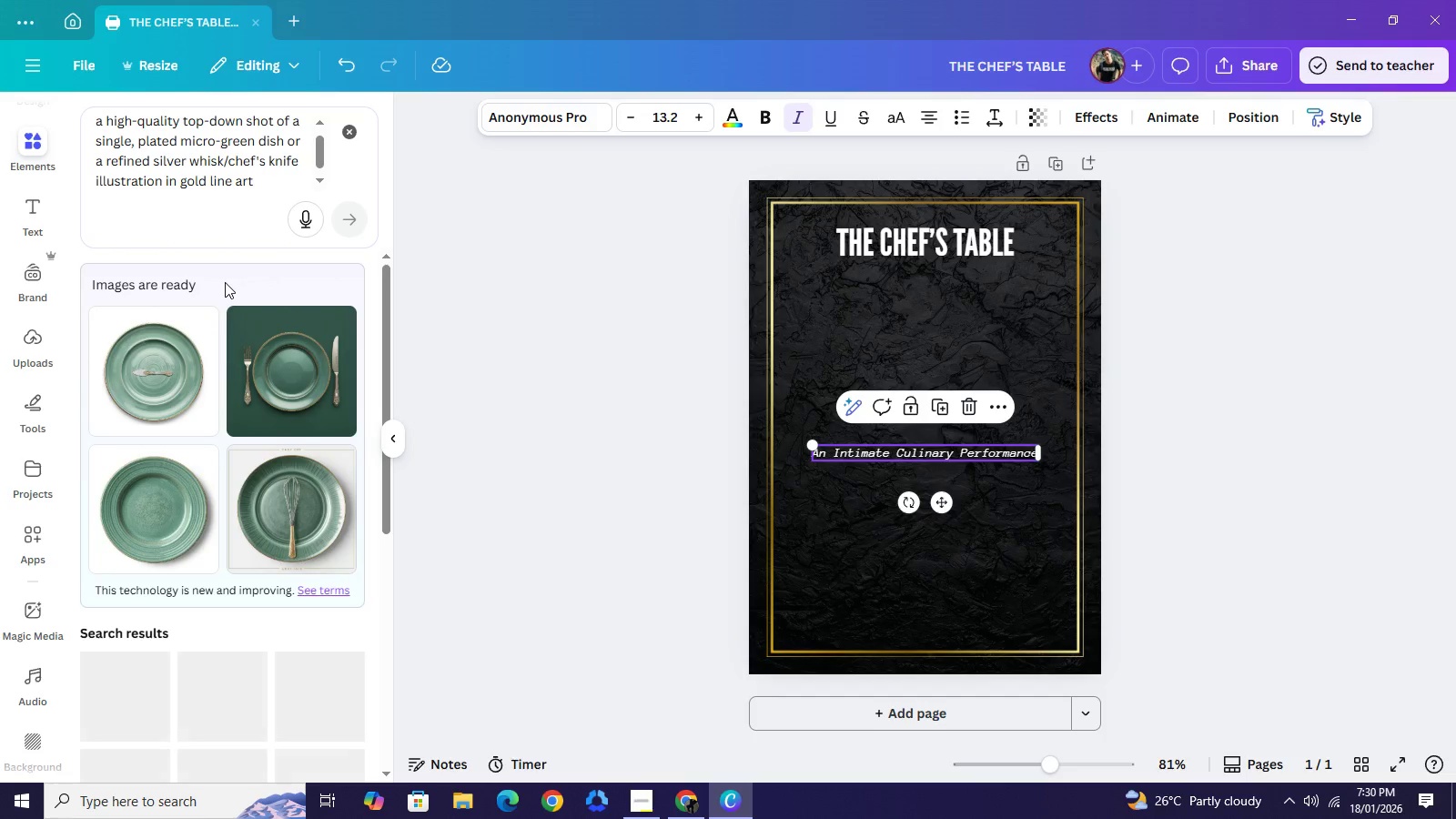 
left_click([178, 277])
 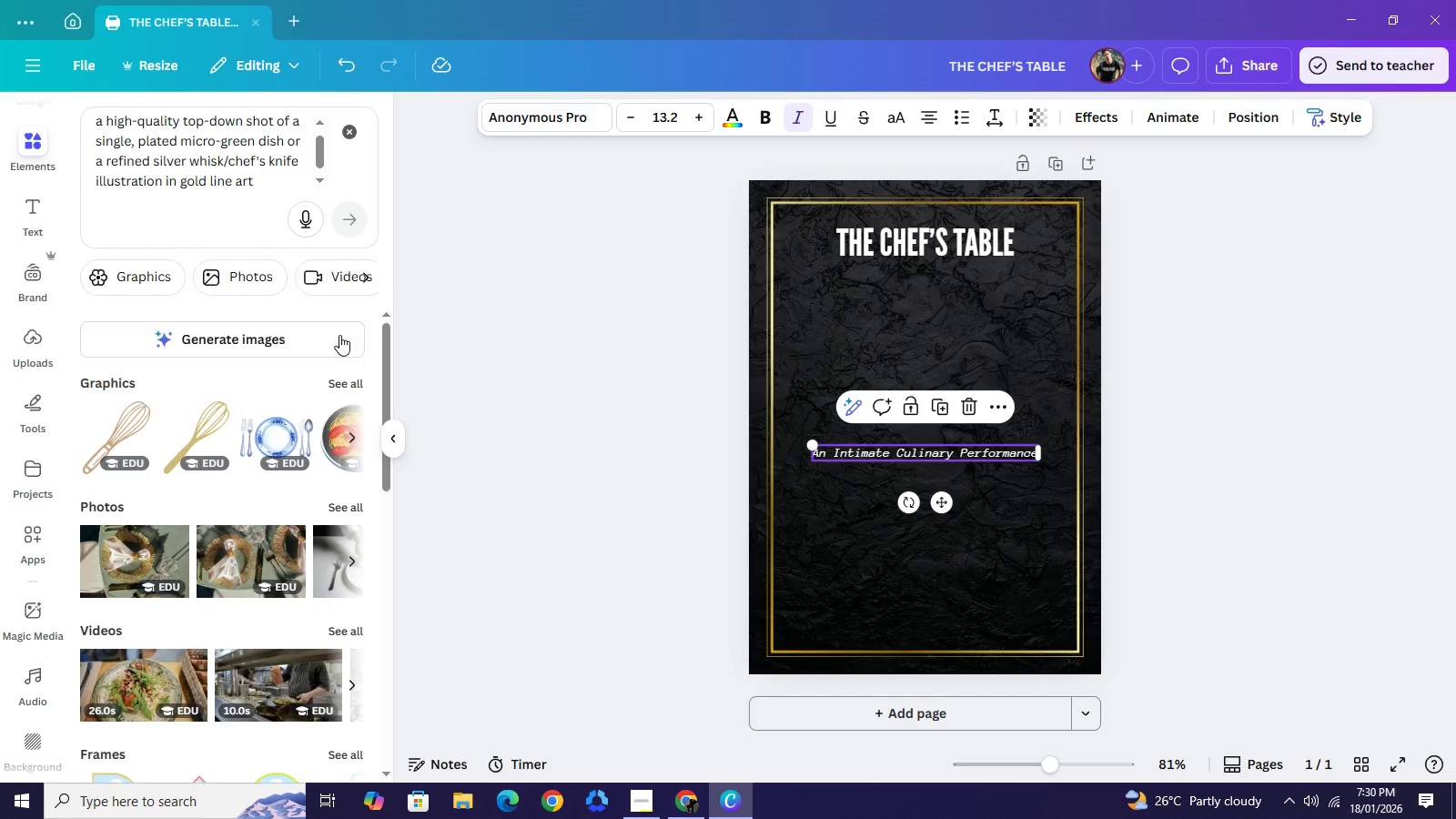 
double_click([339, 335])
 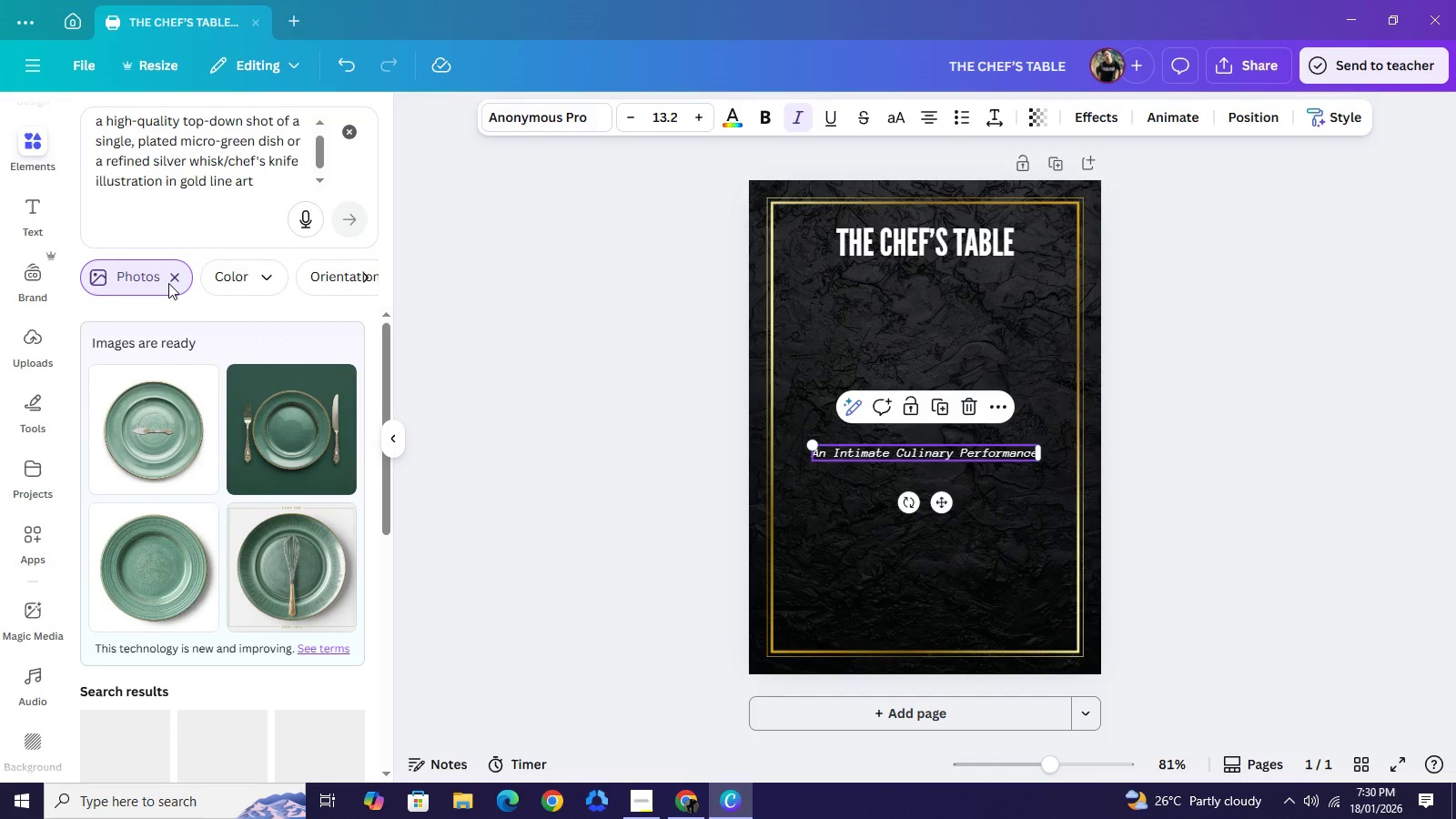 
left_click([168, 283])
 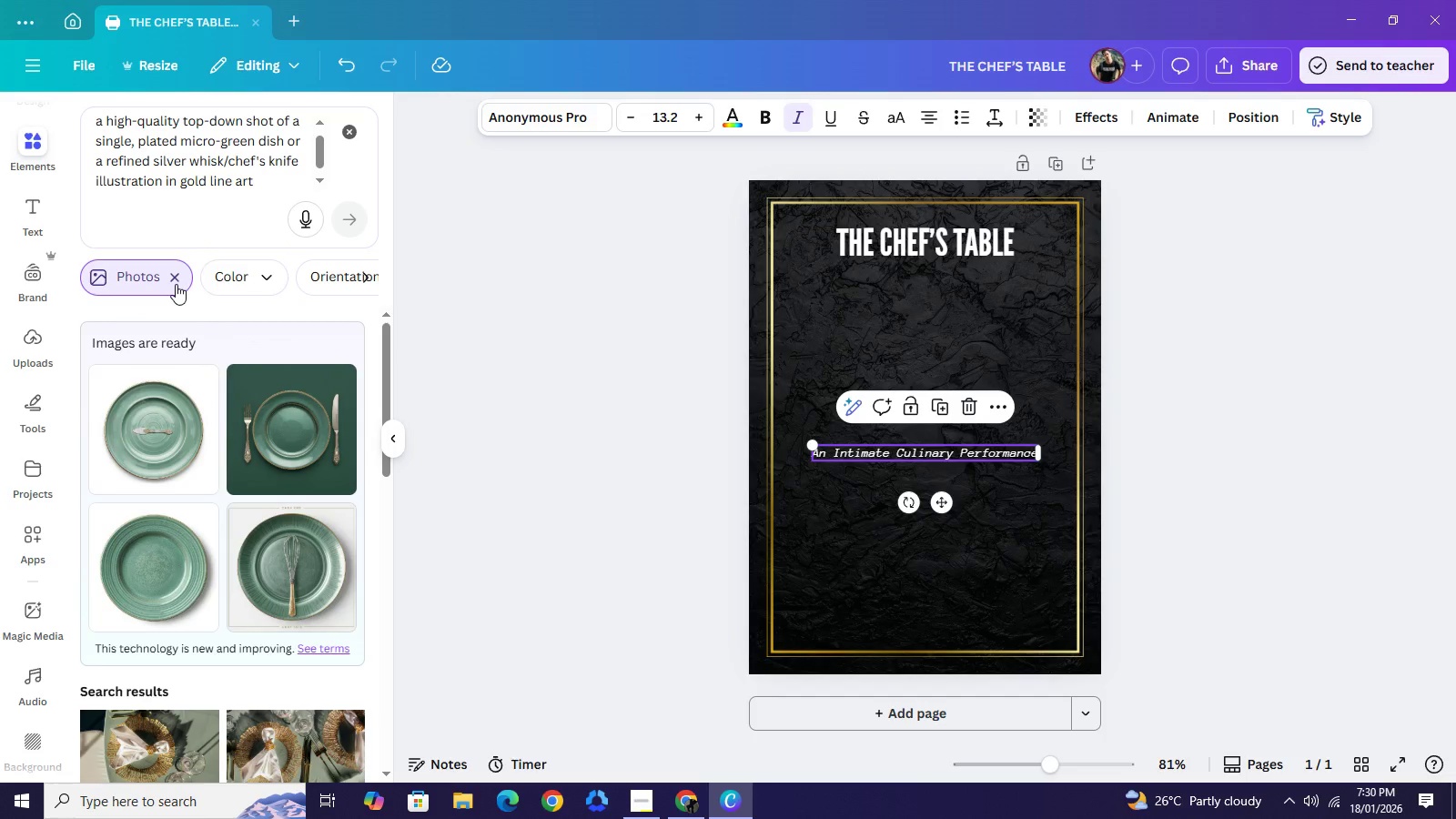 
left_click([176, 284])
 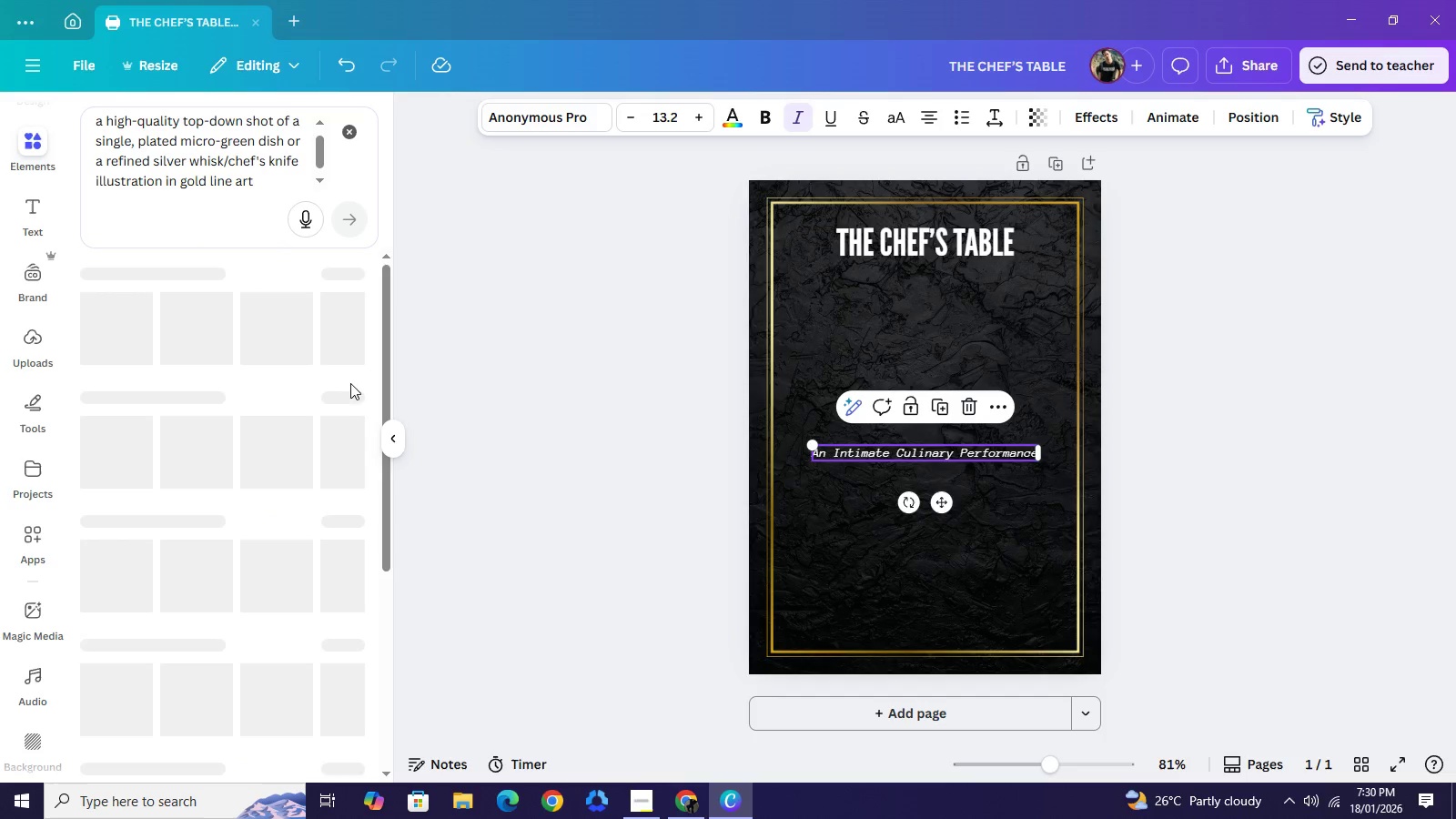 
mouse_move([336, 401])
 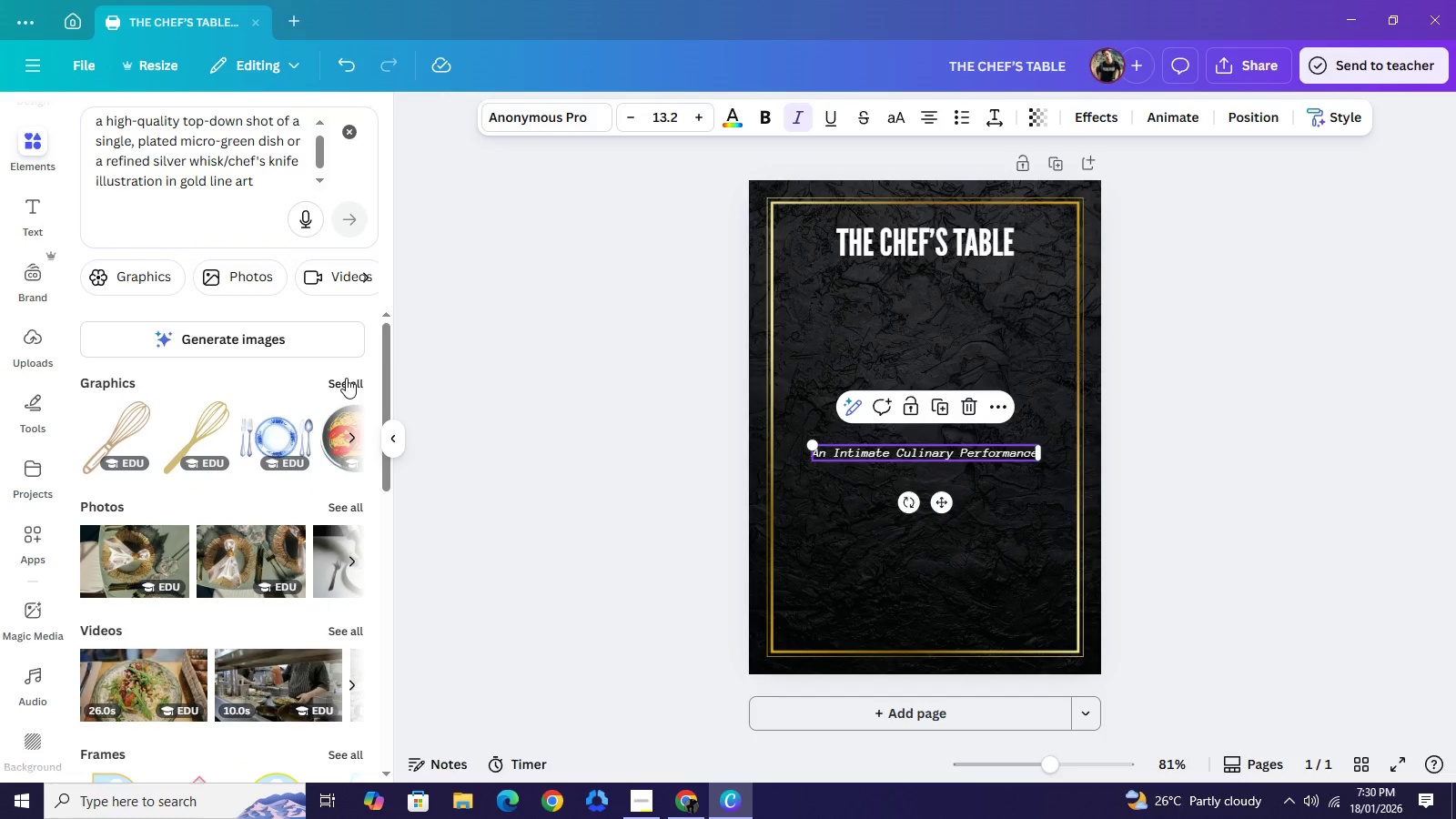 
left_click([346, 378])
 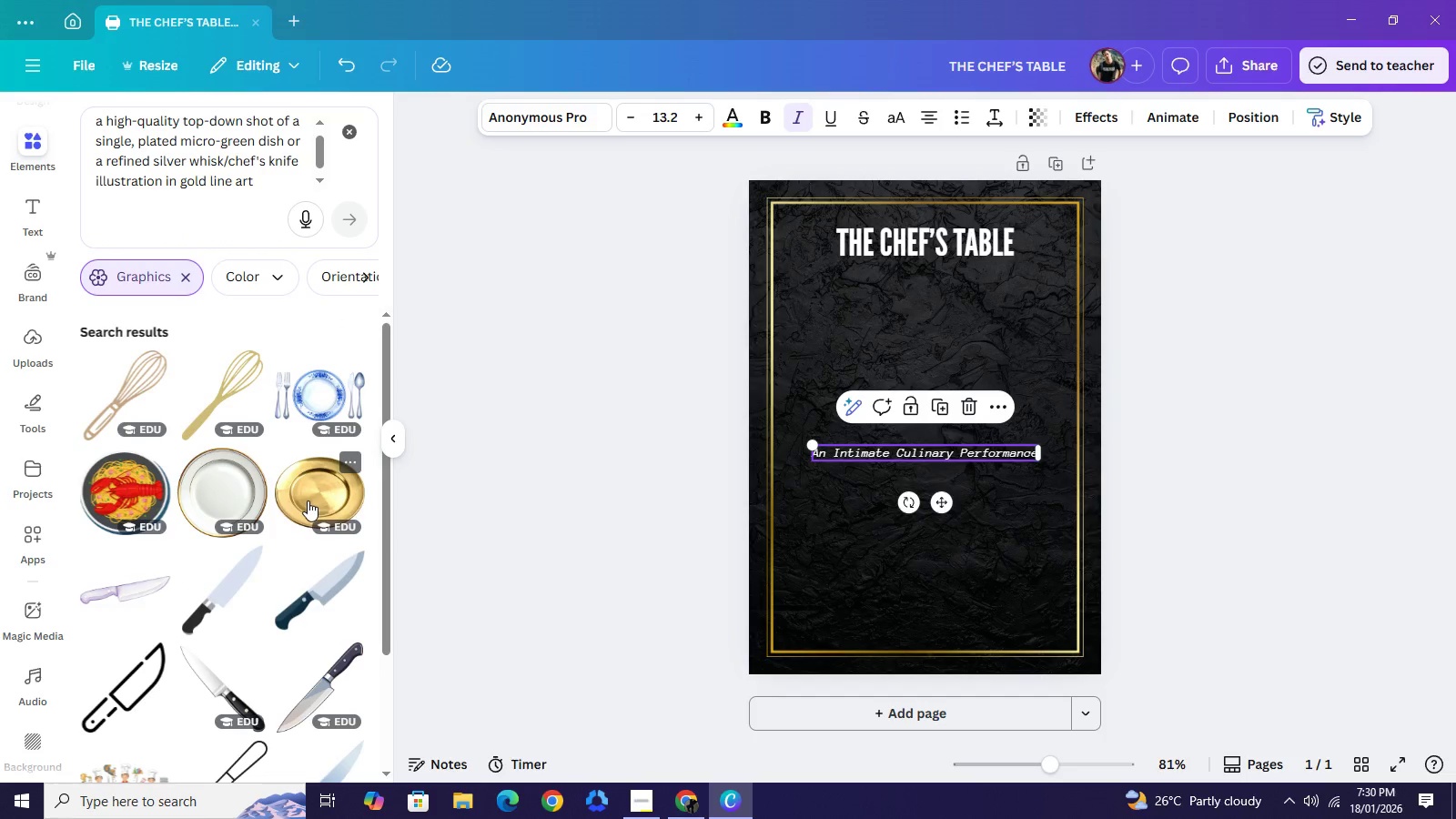 
scroll: coordinate [308, 504], scroll_direction: down, amount: 10.0
 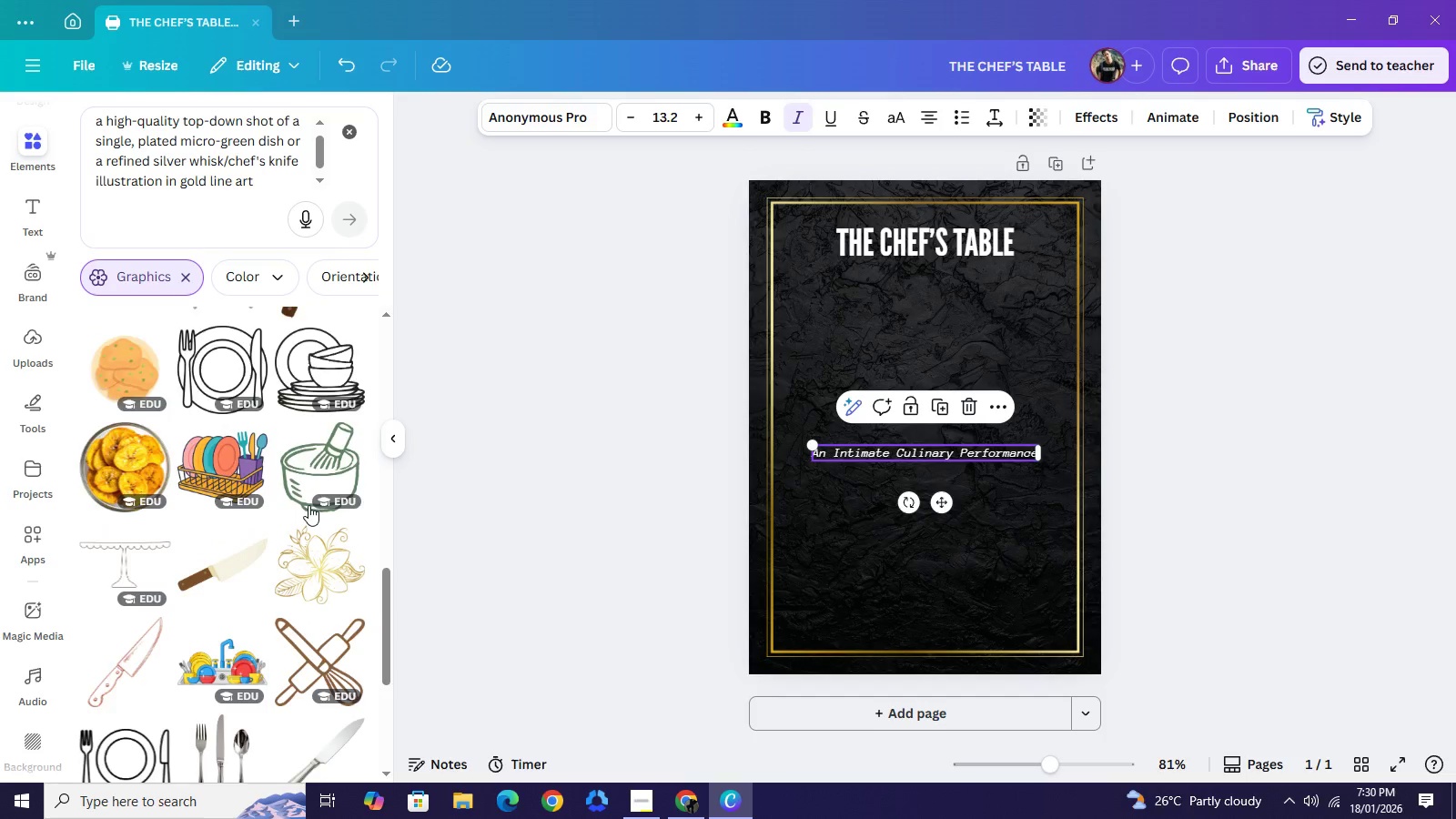 
scroll: coordinate [308, 504], scroll_direction: down, amount: 2.0
 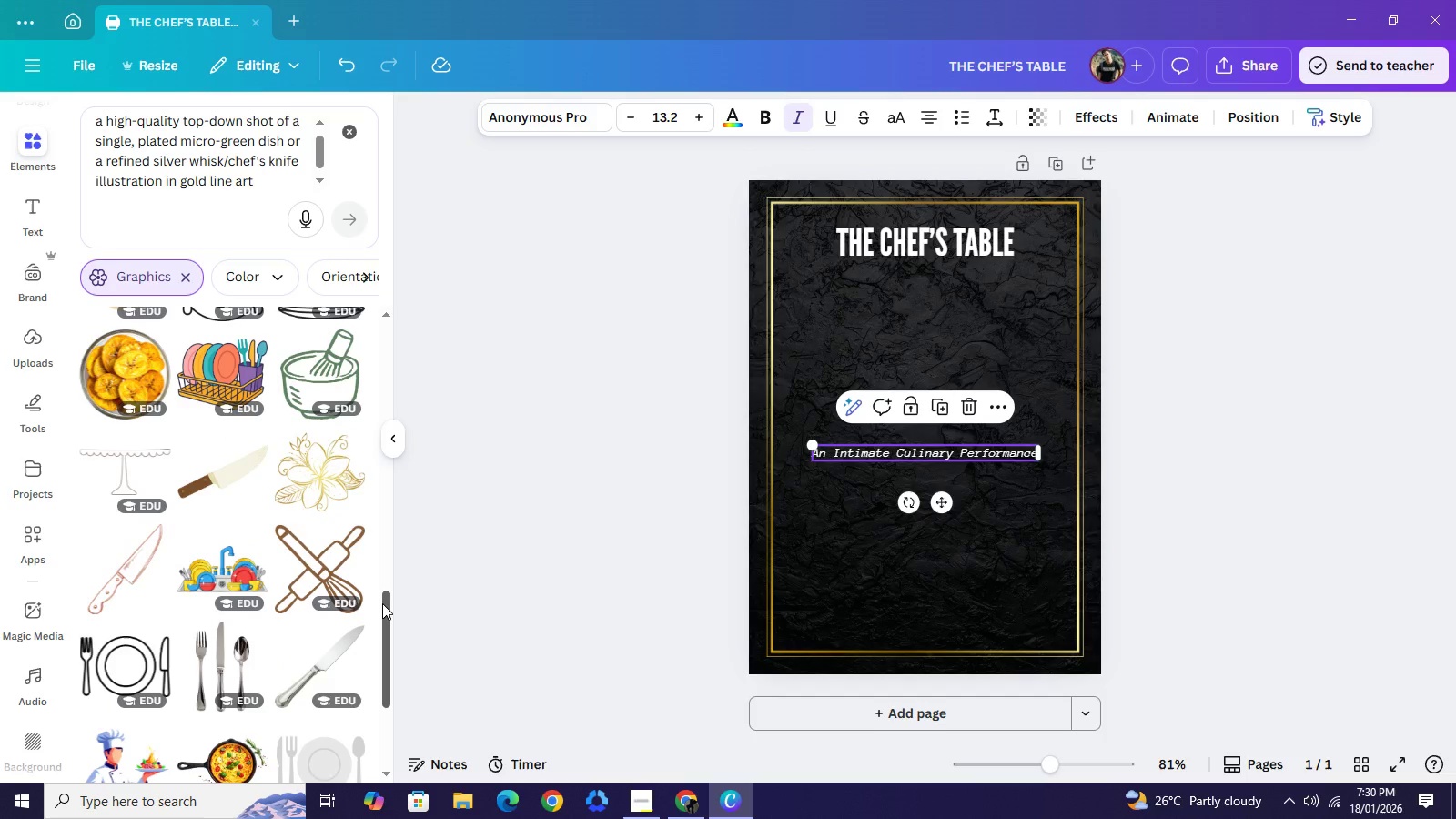 
wait(5.33)
 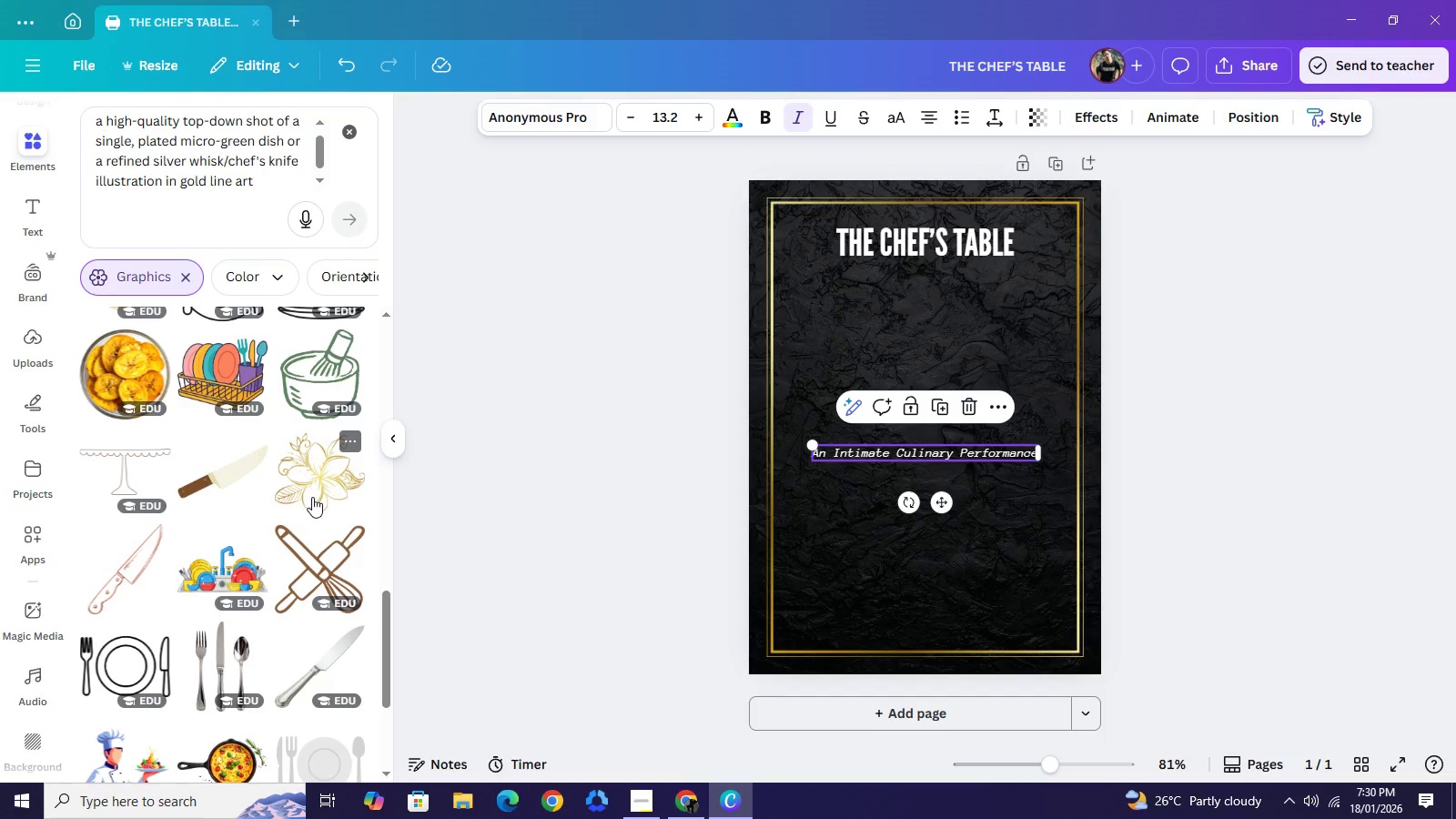 
scroll: coordinate [338, 613], scroll_direction: down, amount: 2.0
 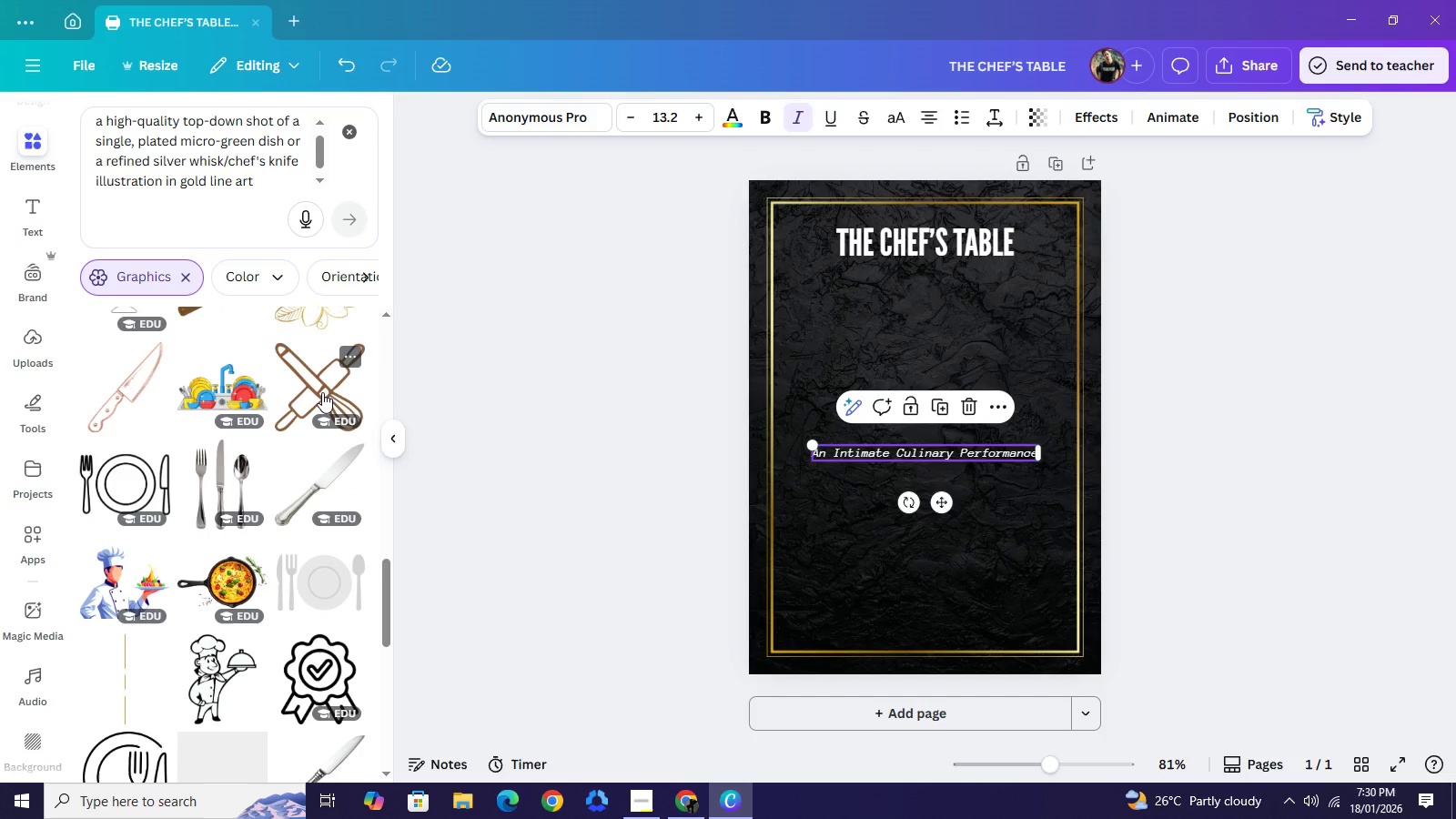 
left_click([322, 392])
 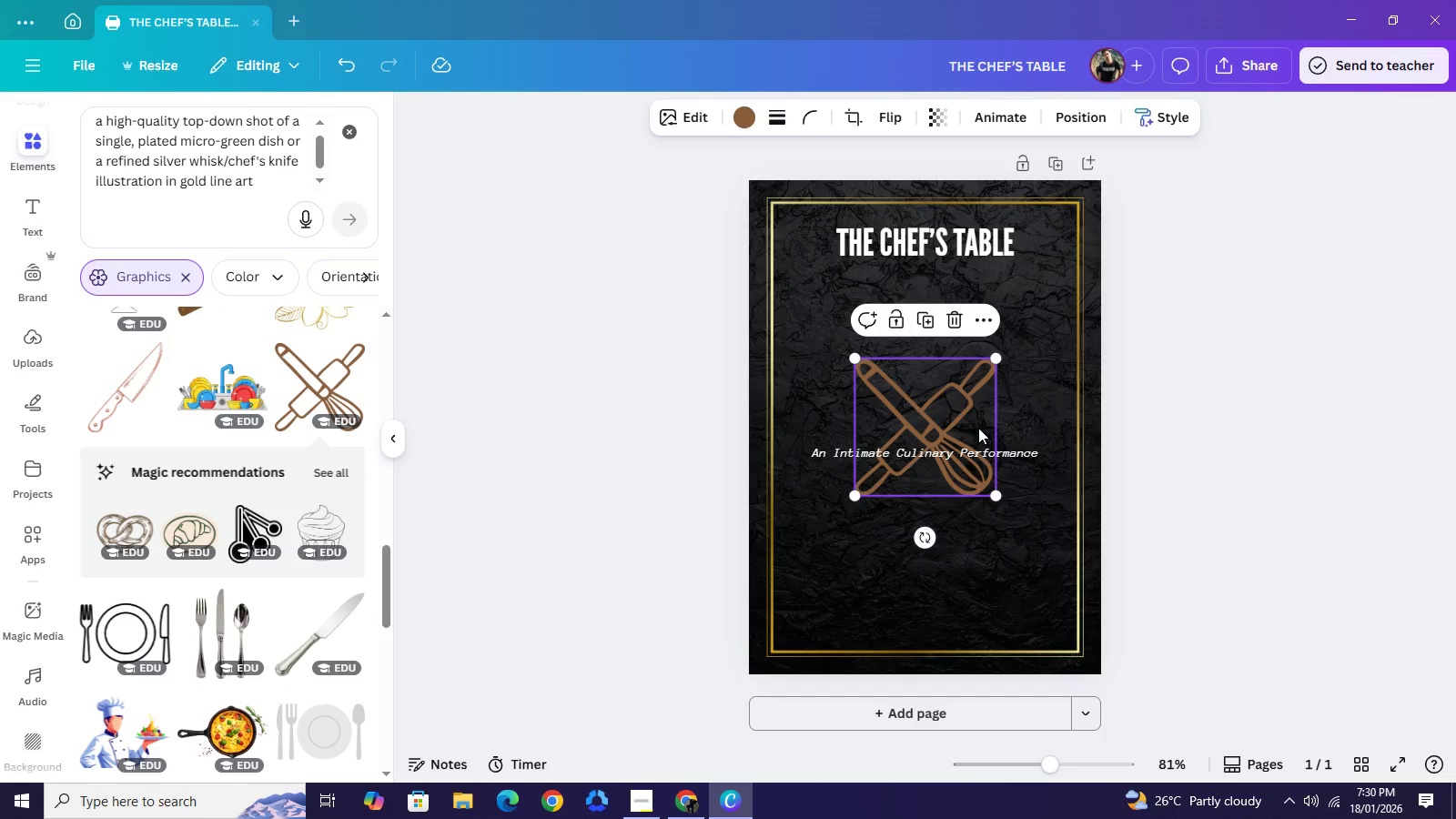 
left_click_drag(start_coordinate=[944, 411], to_coordinate=[940, 329])
 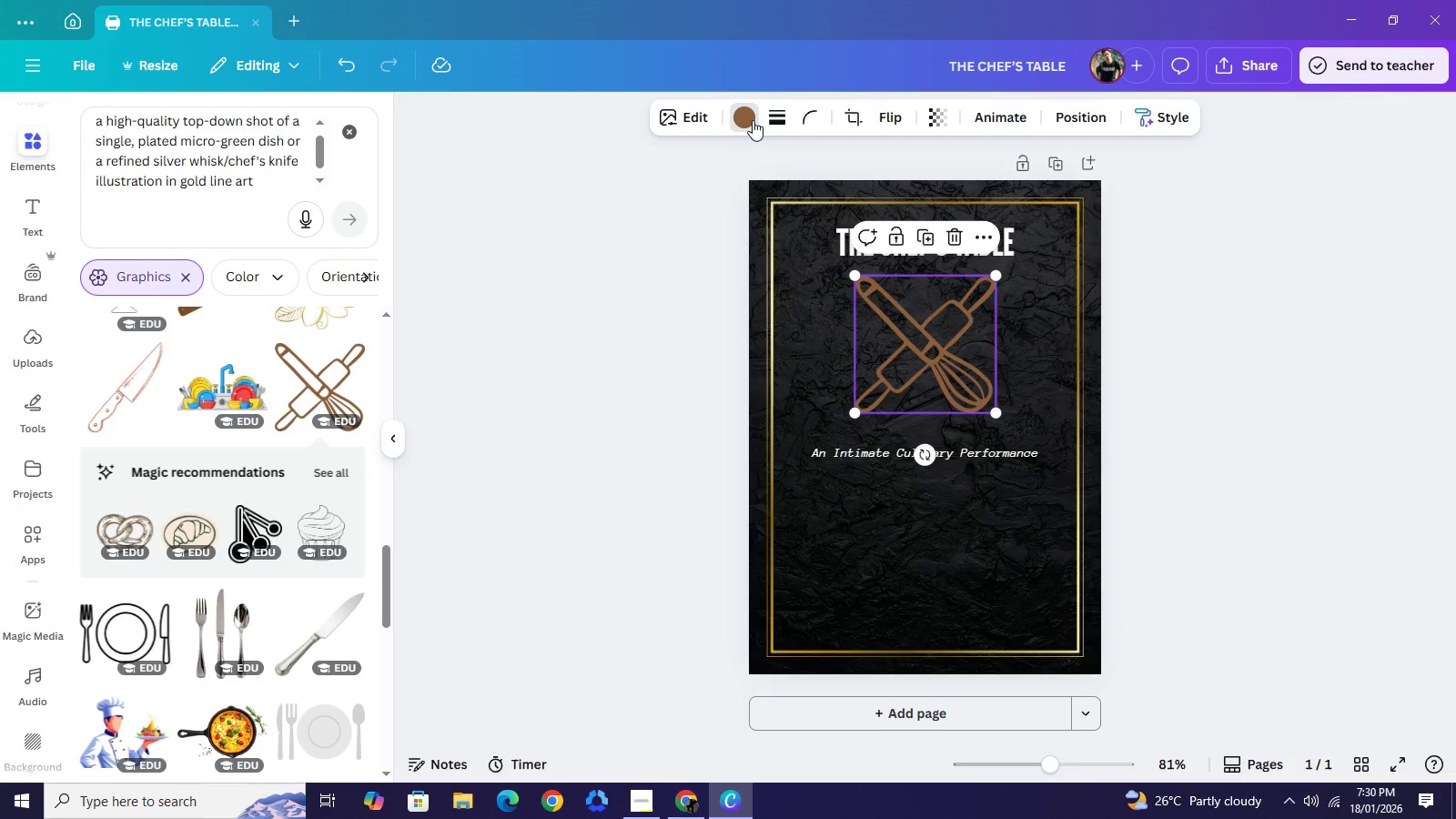 
left_click([753, 120])
 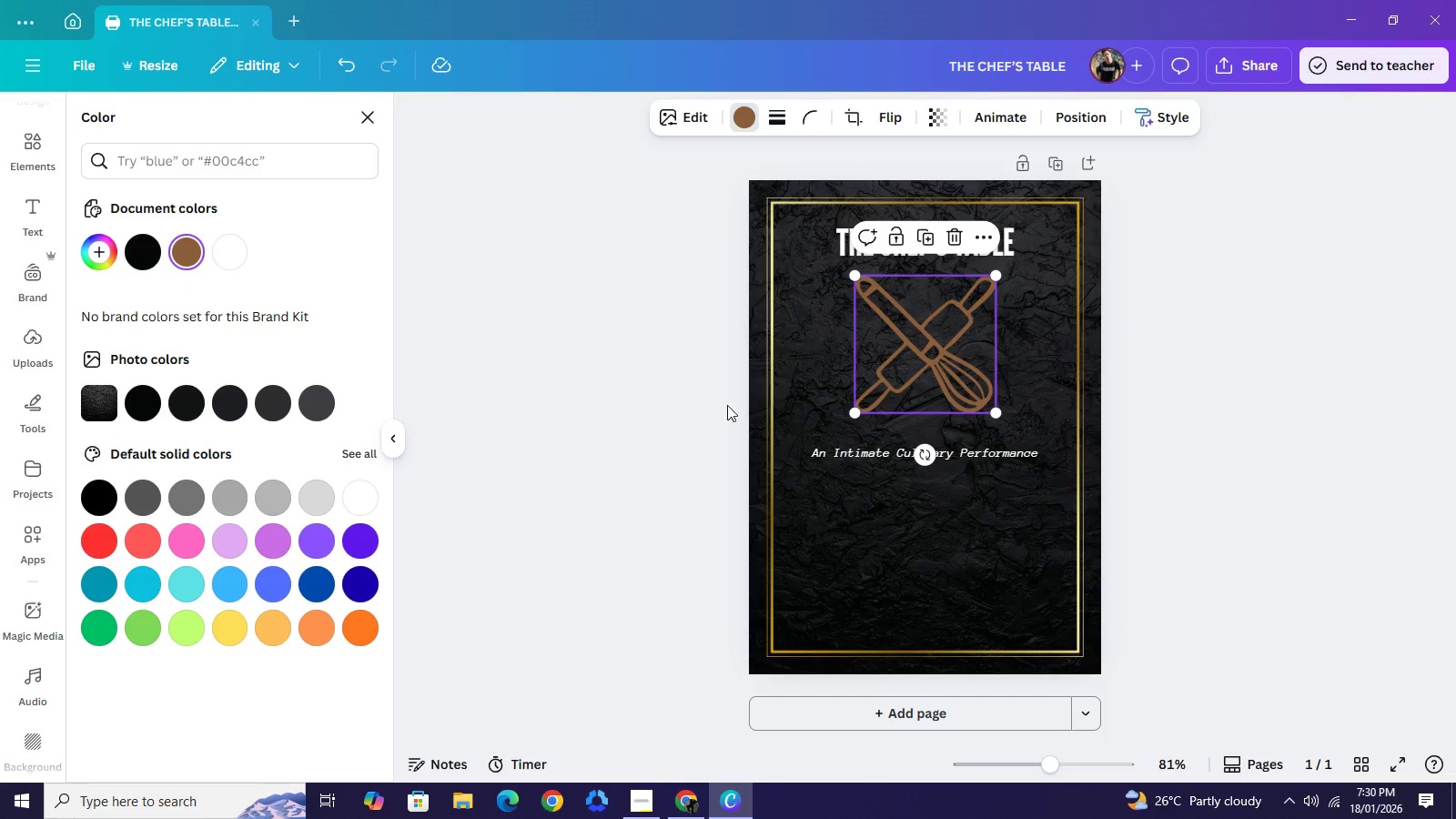 
left_click([769, 366])
 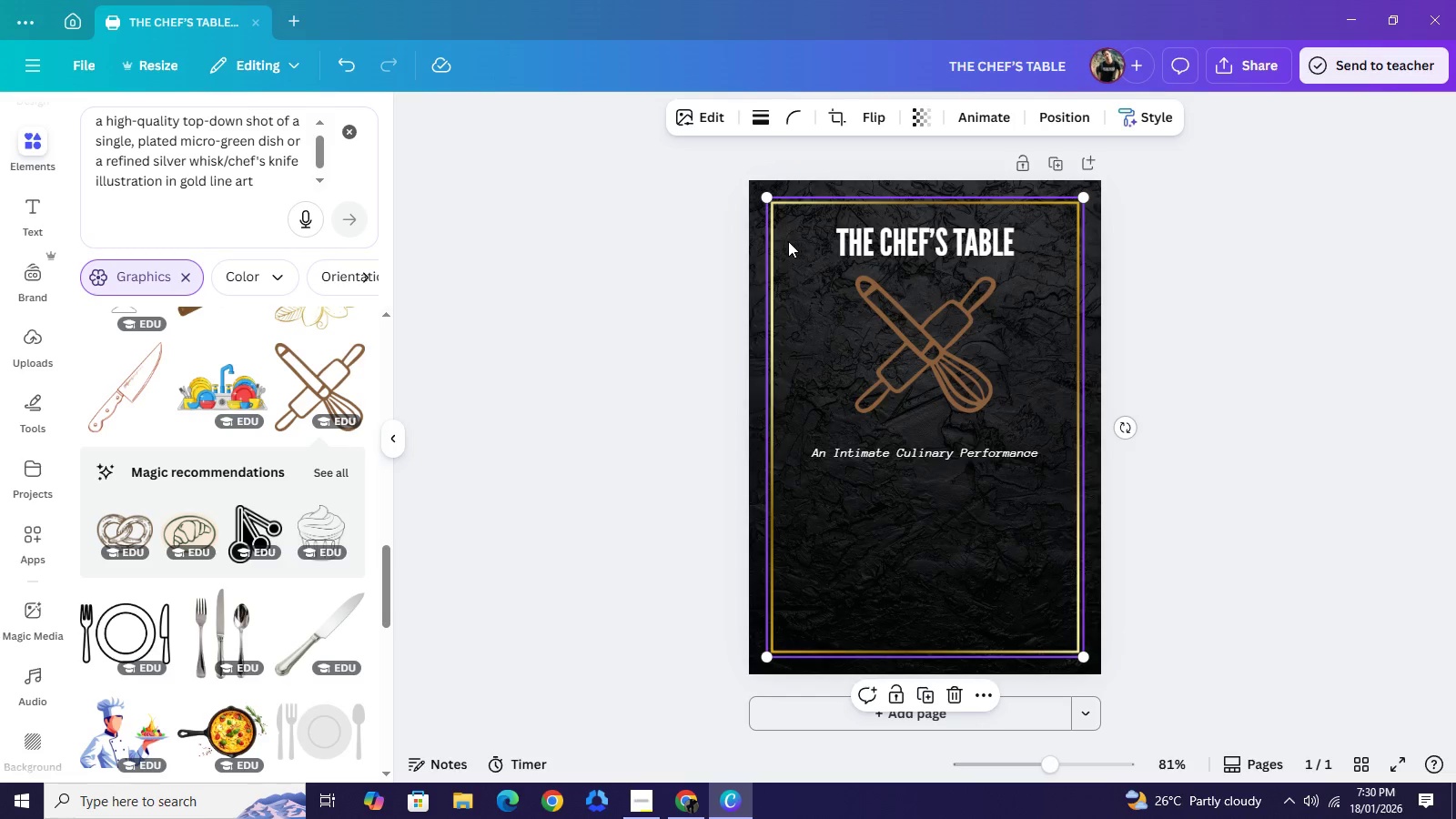 
left_click([775, 230])
 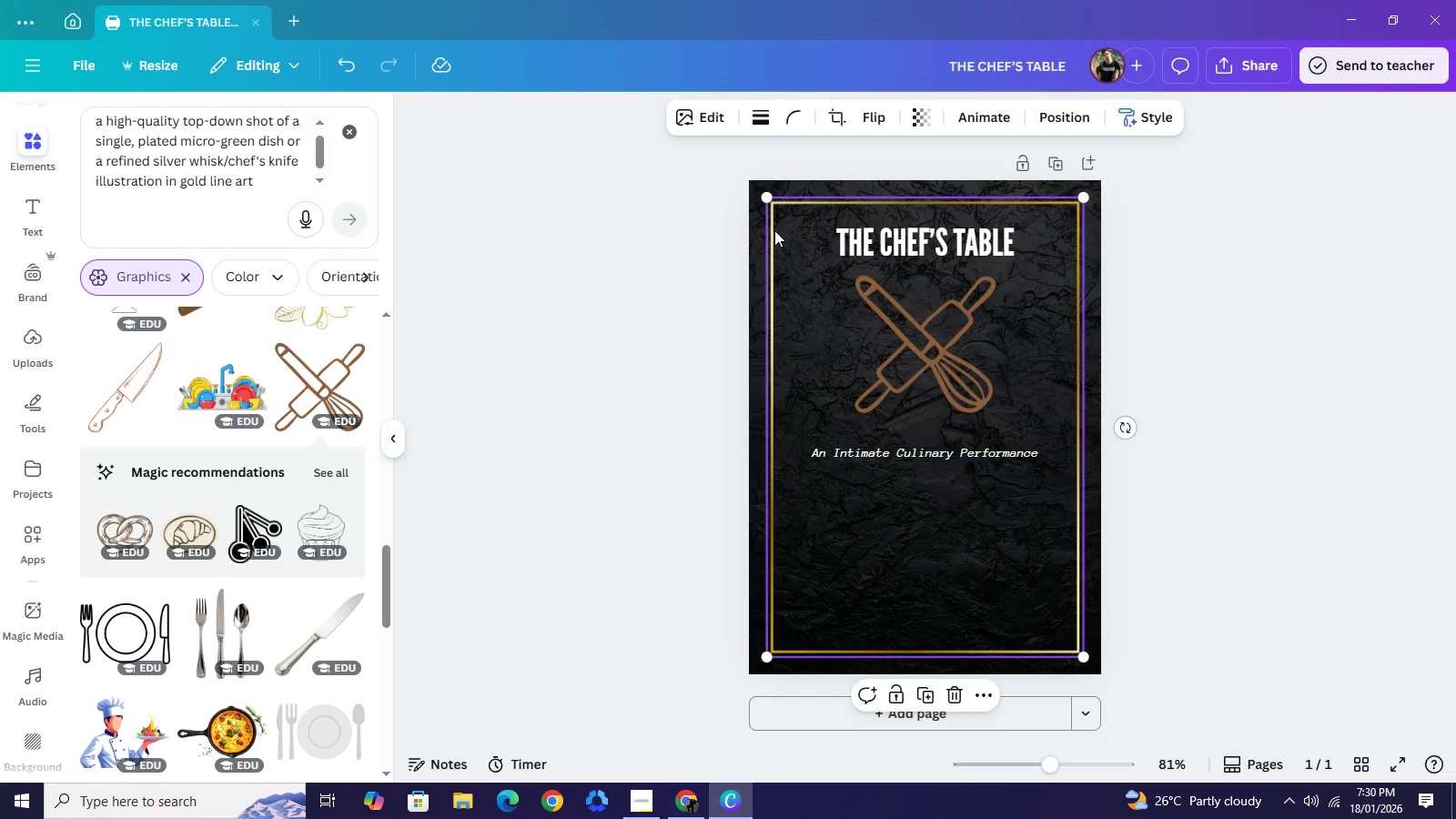 
left_click([774, 230])
 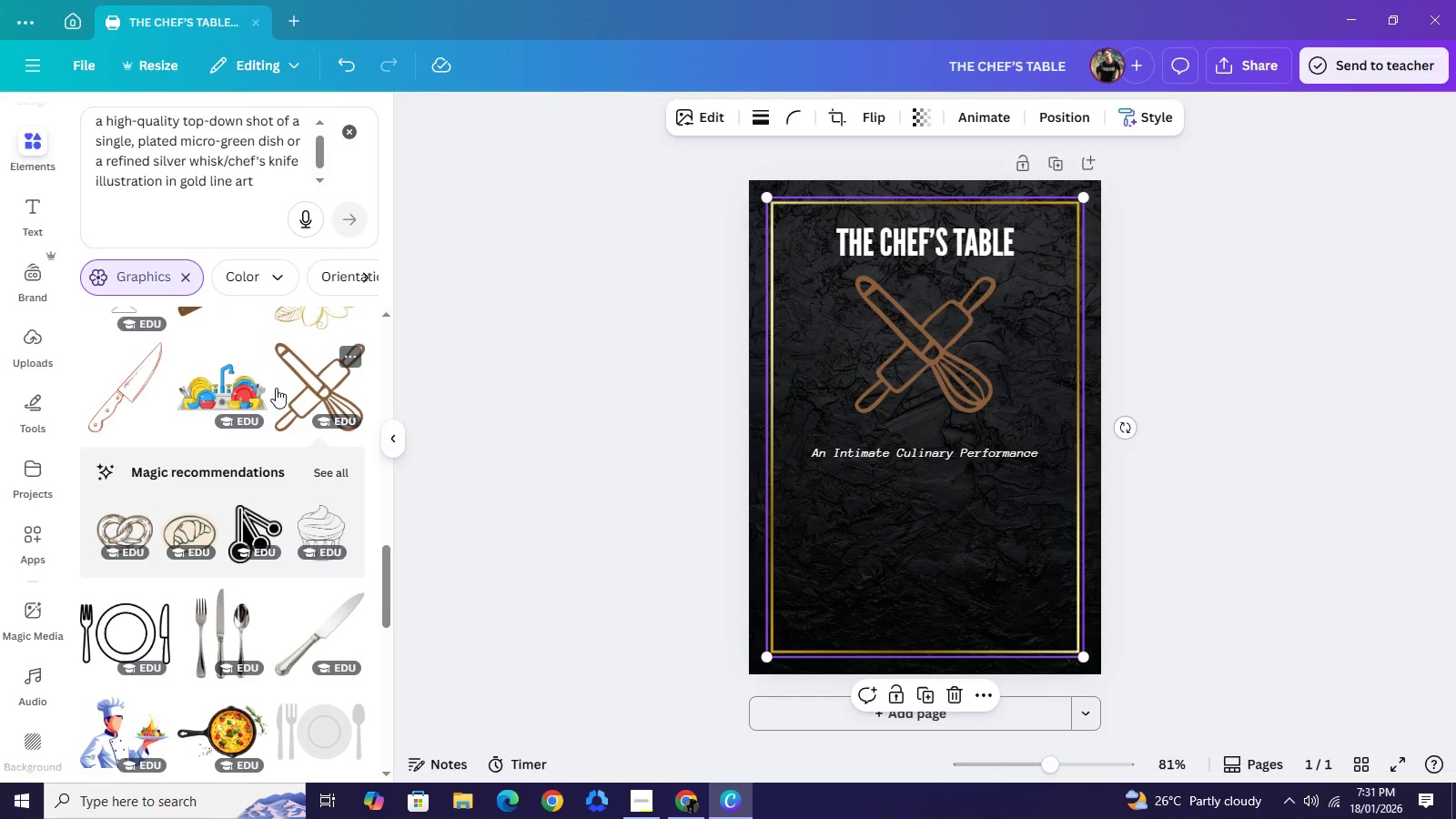 
wait(13.76)
 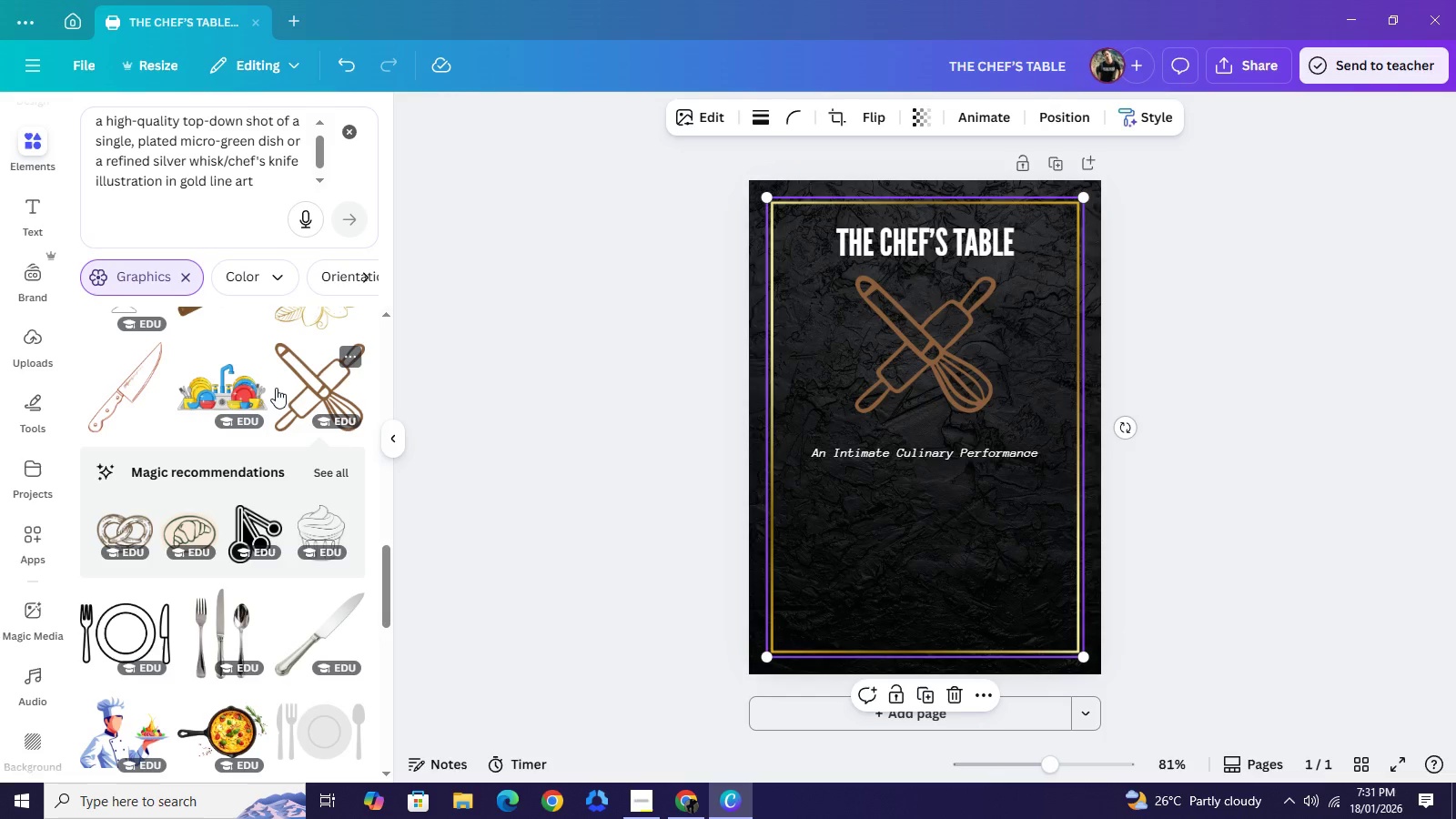 
left_click([692, 804])
 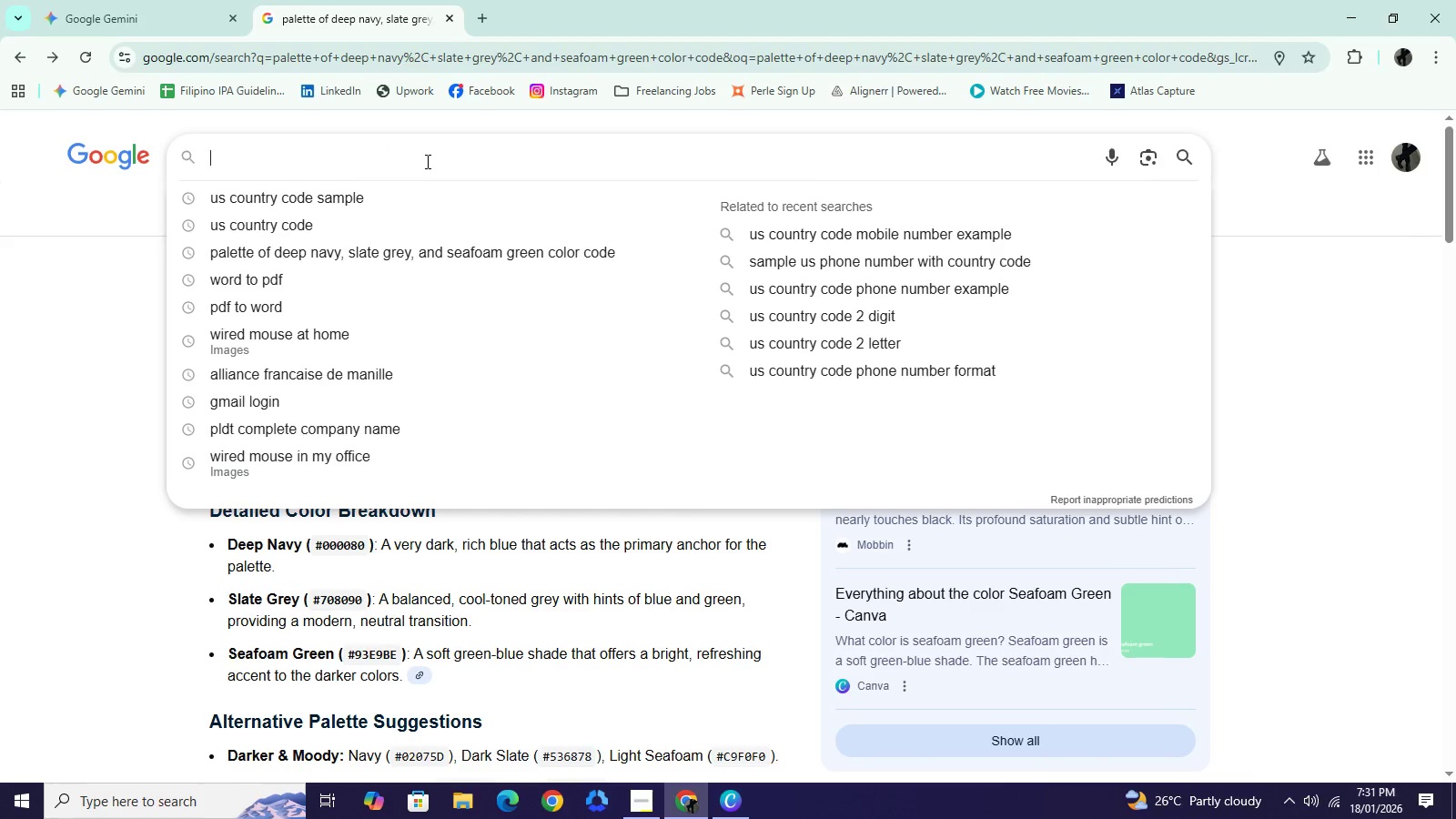 
type(gold color code)
 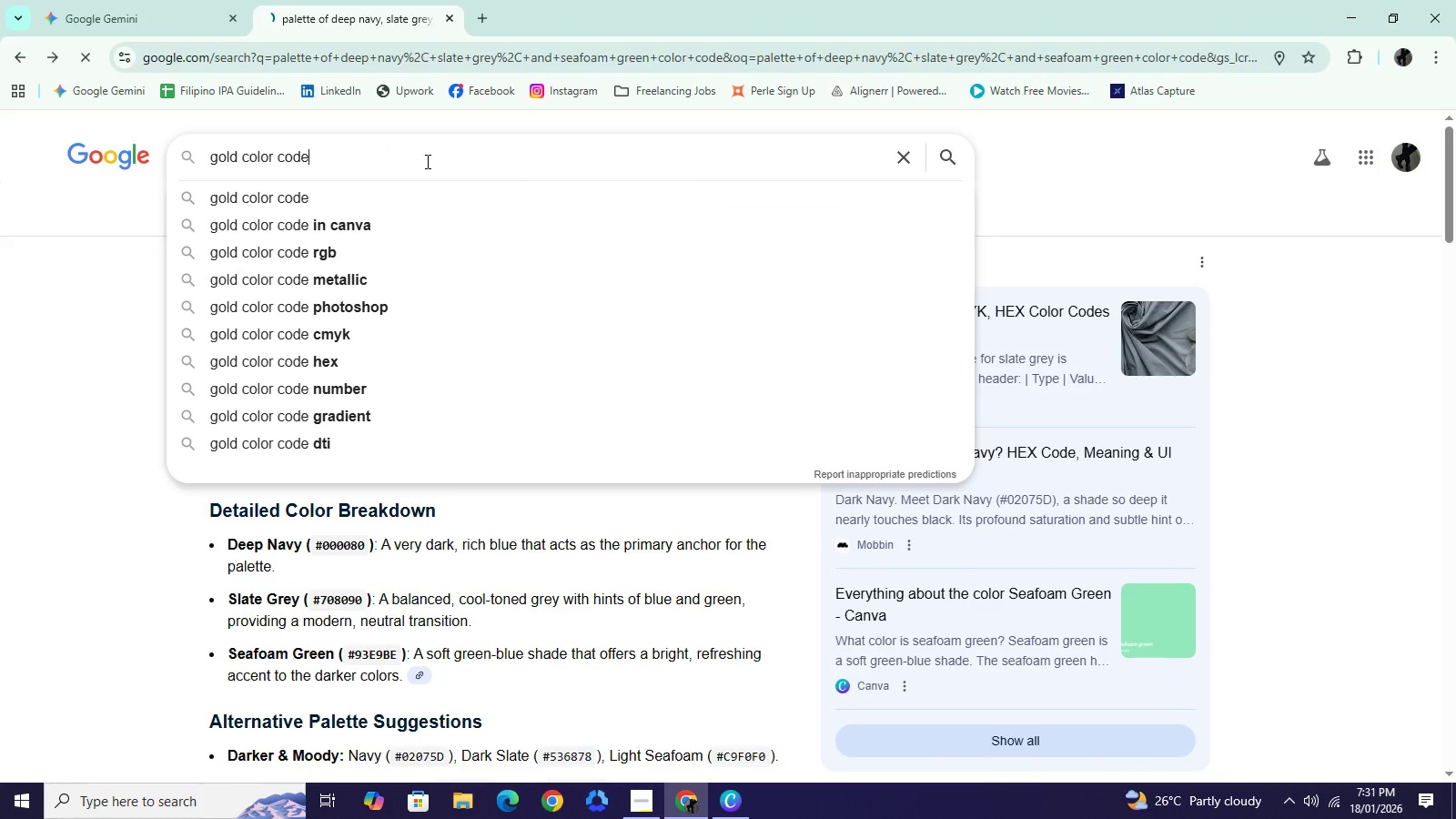 
key(Enter)
 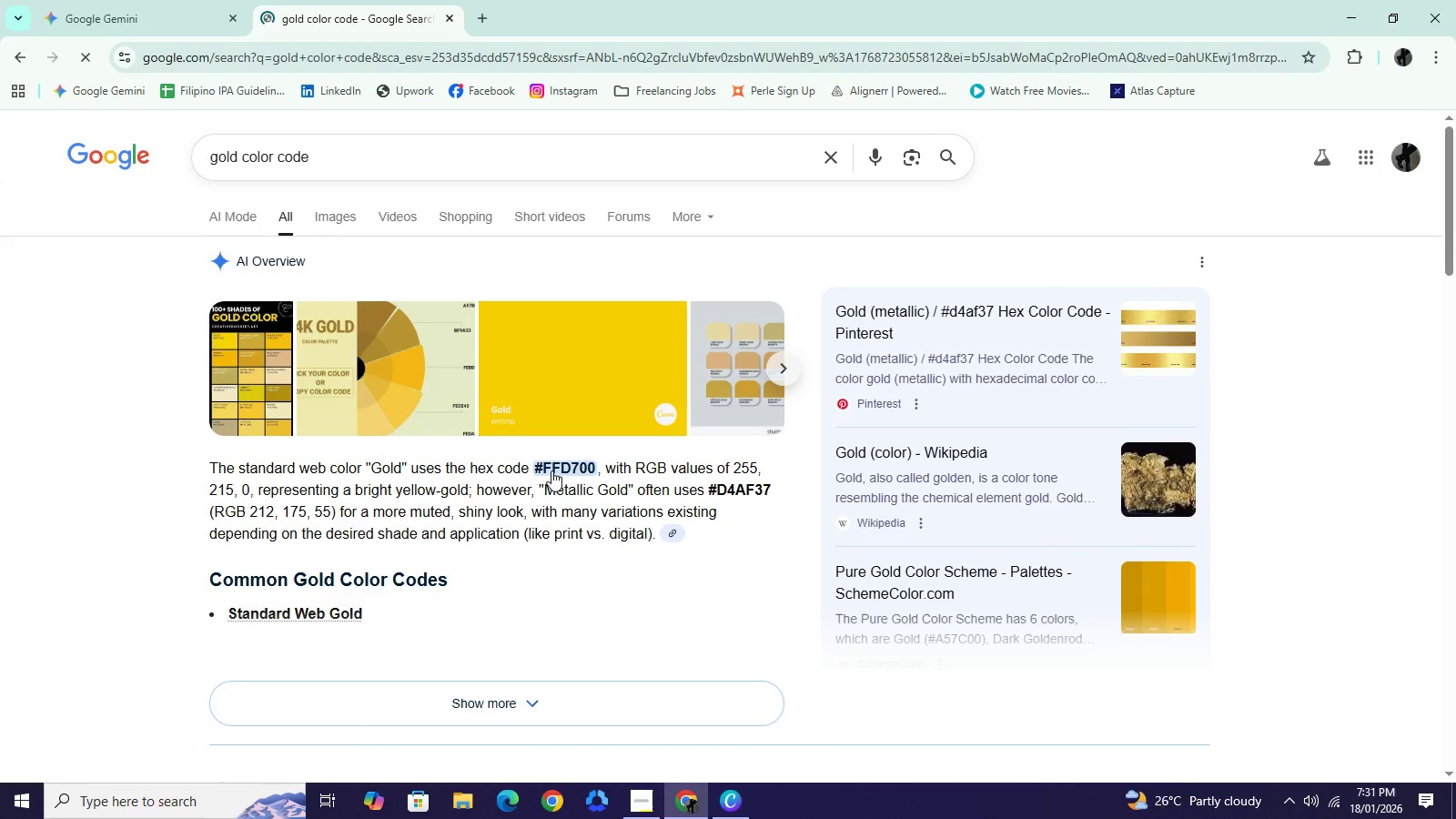 
left_click_drag(start_coordinate=[533, 468], to_coordinate=[593, 467])
 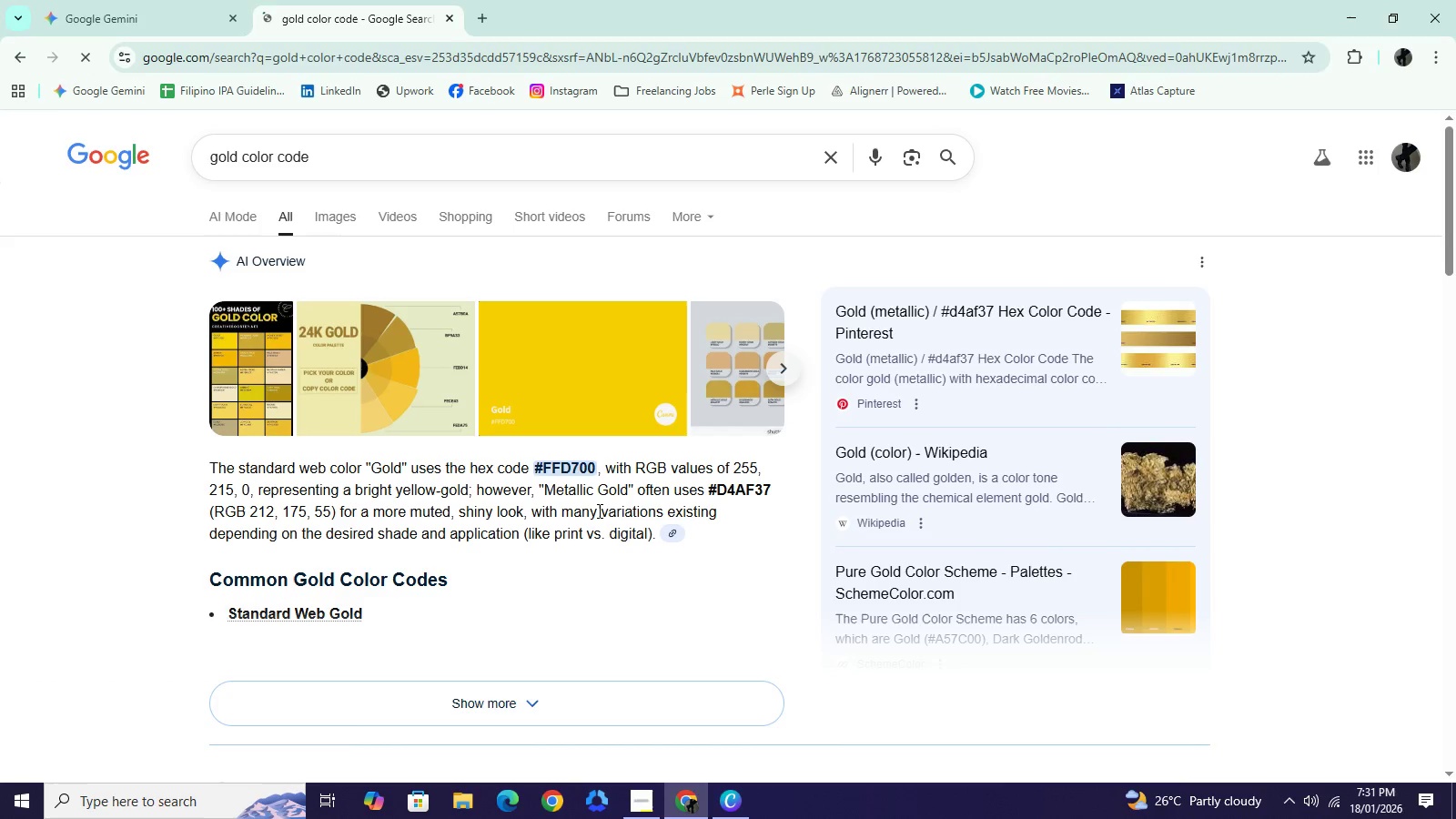 
key(Control+C)
 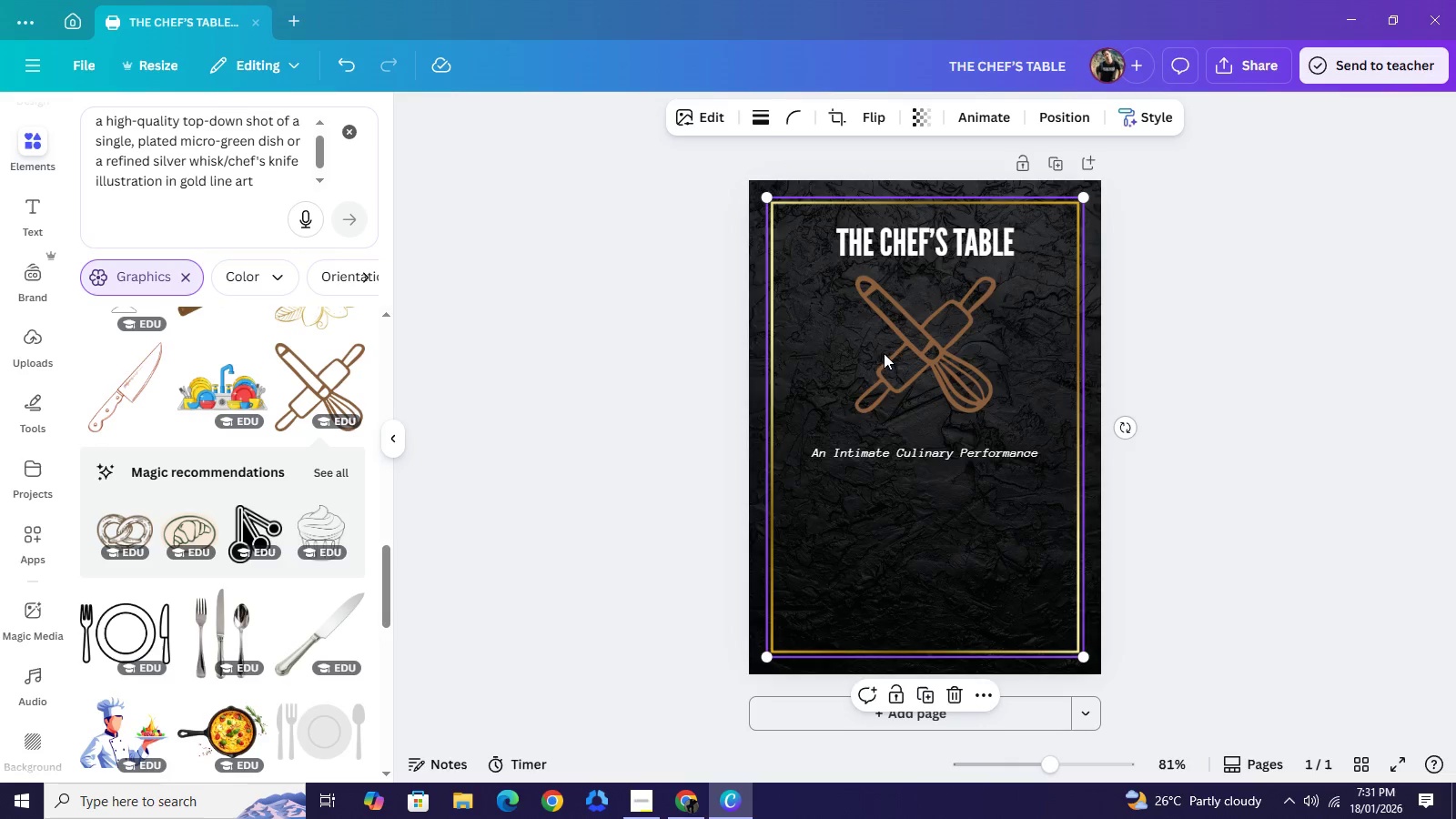 
left_click([909, 339])
 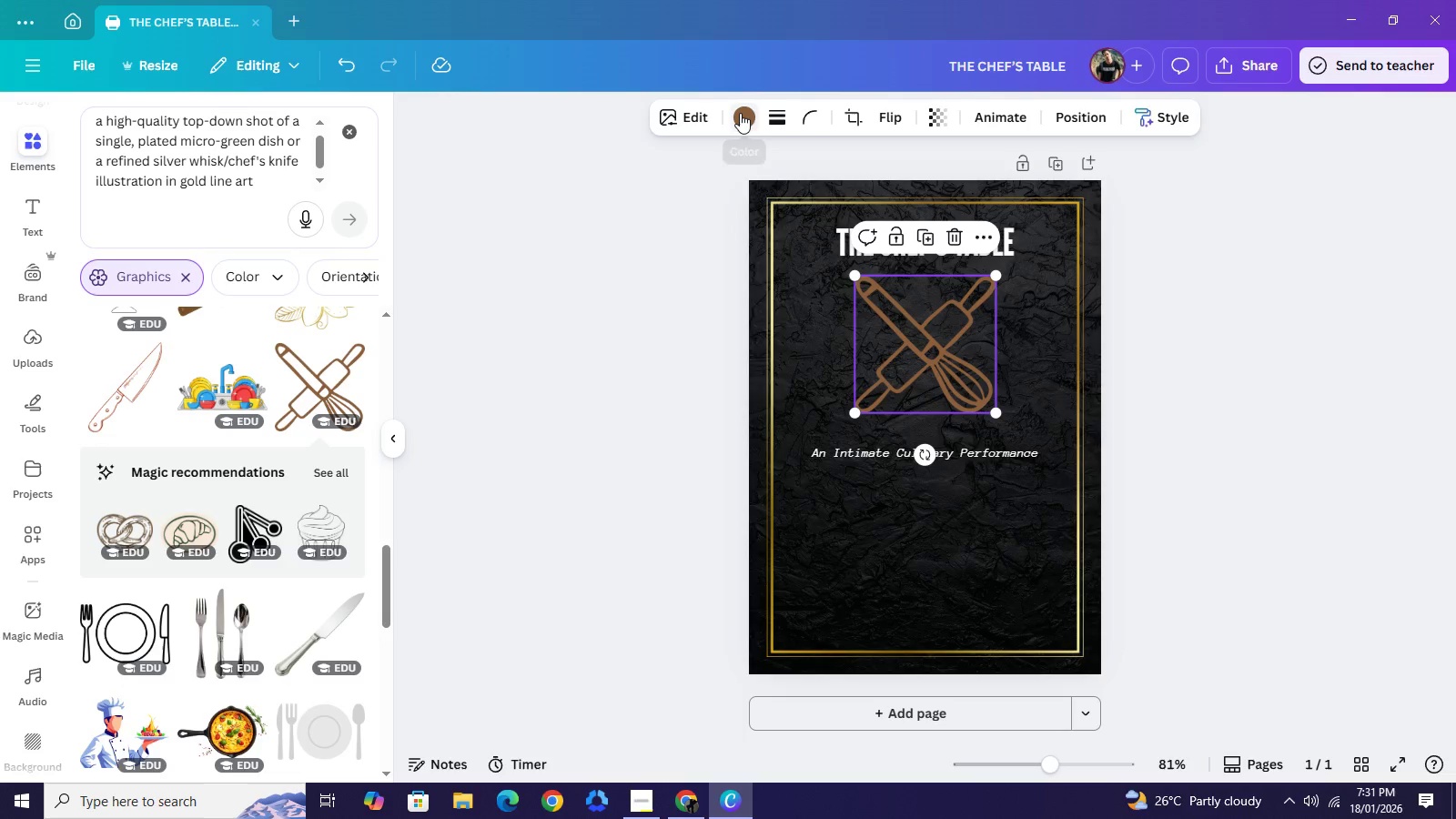 
left_click([740, 113])
 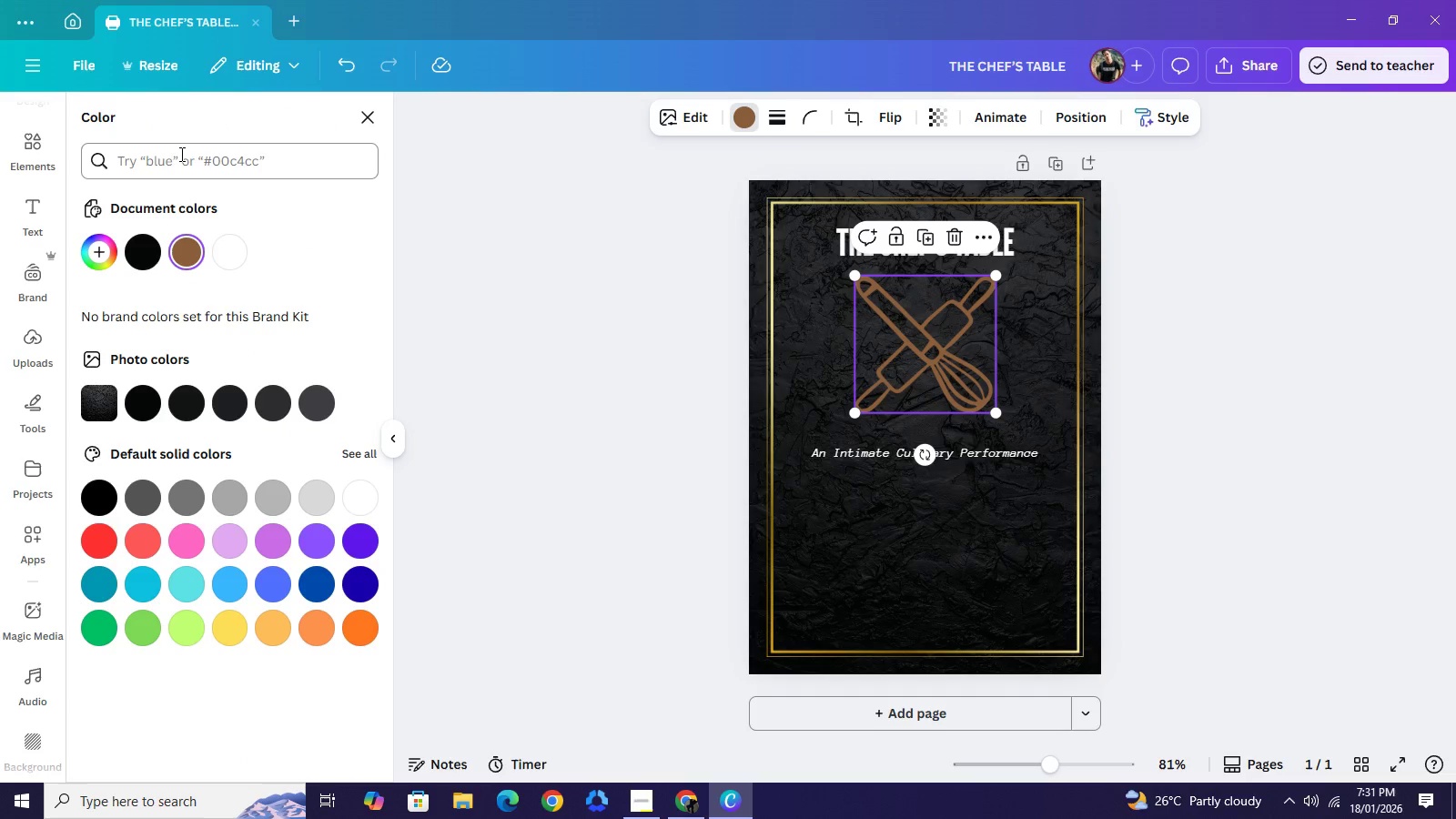 
left_click([180, 154])
 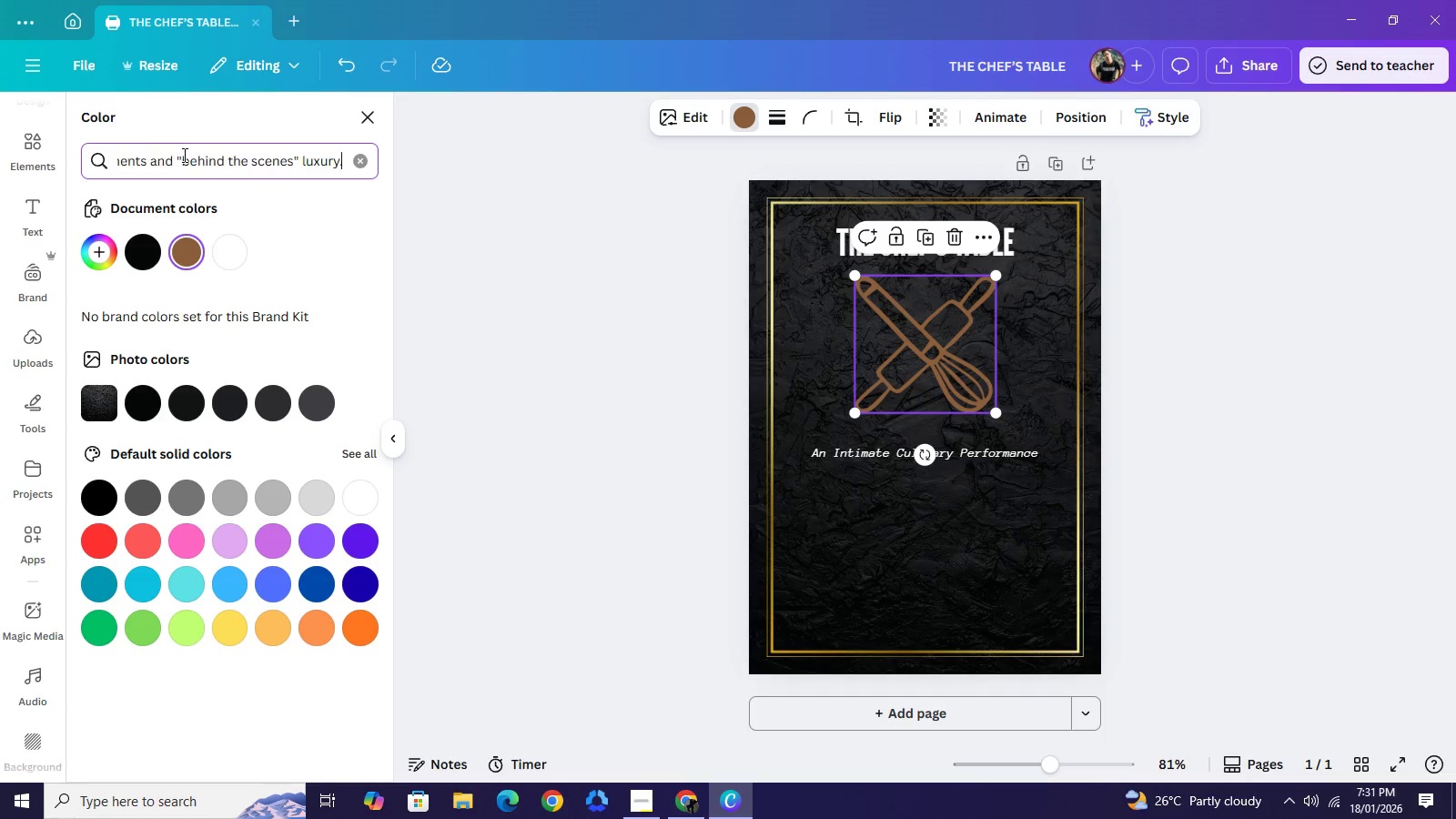 
key(Control+V)
 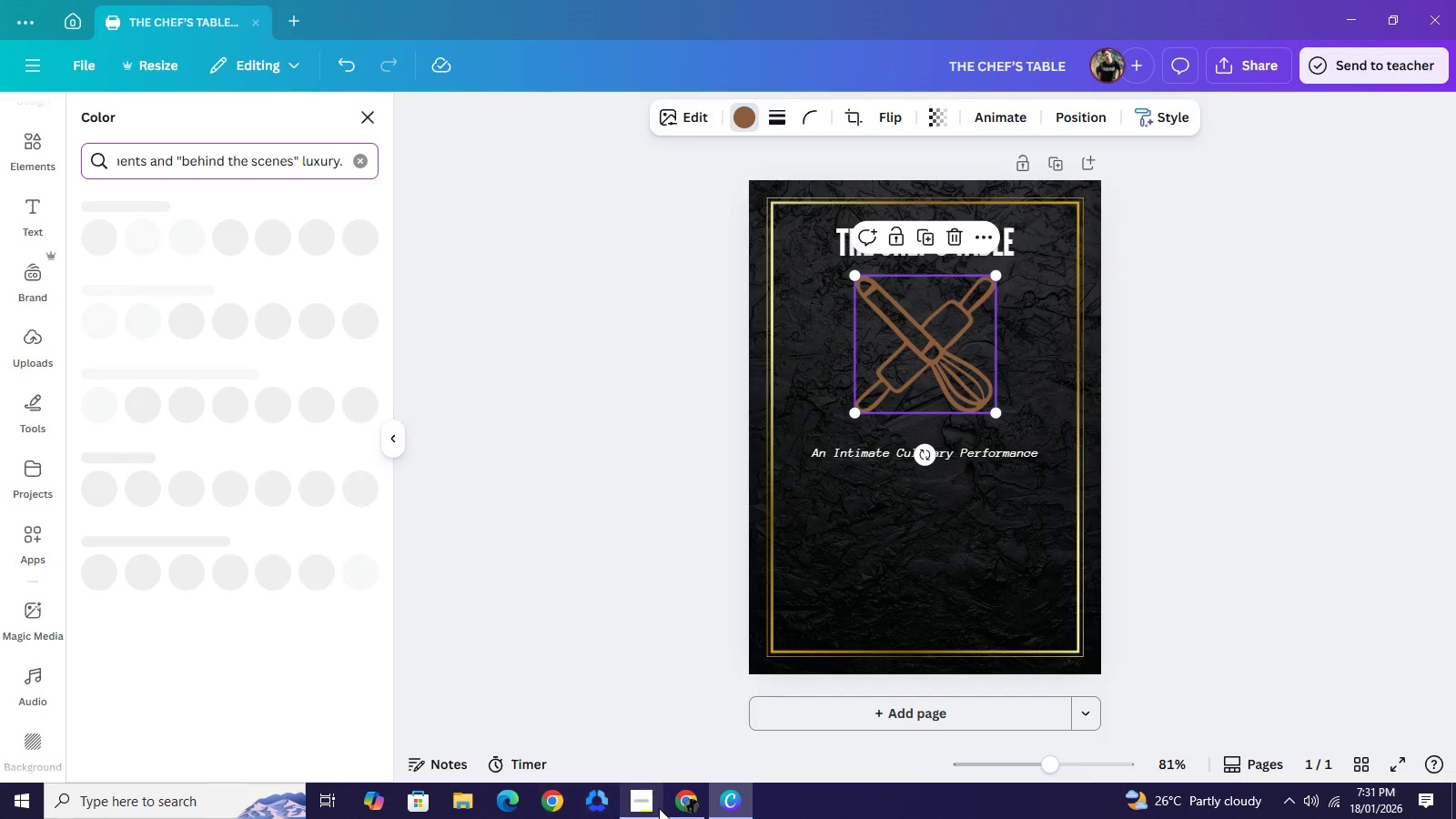 
left_click([679, 801])
 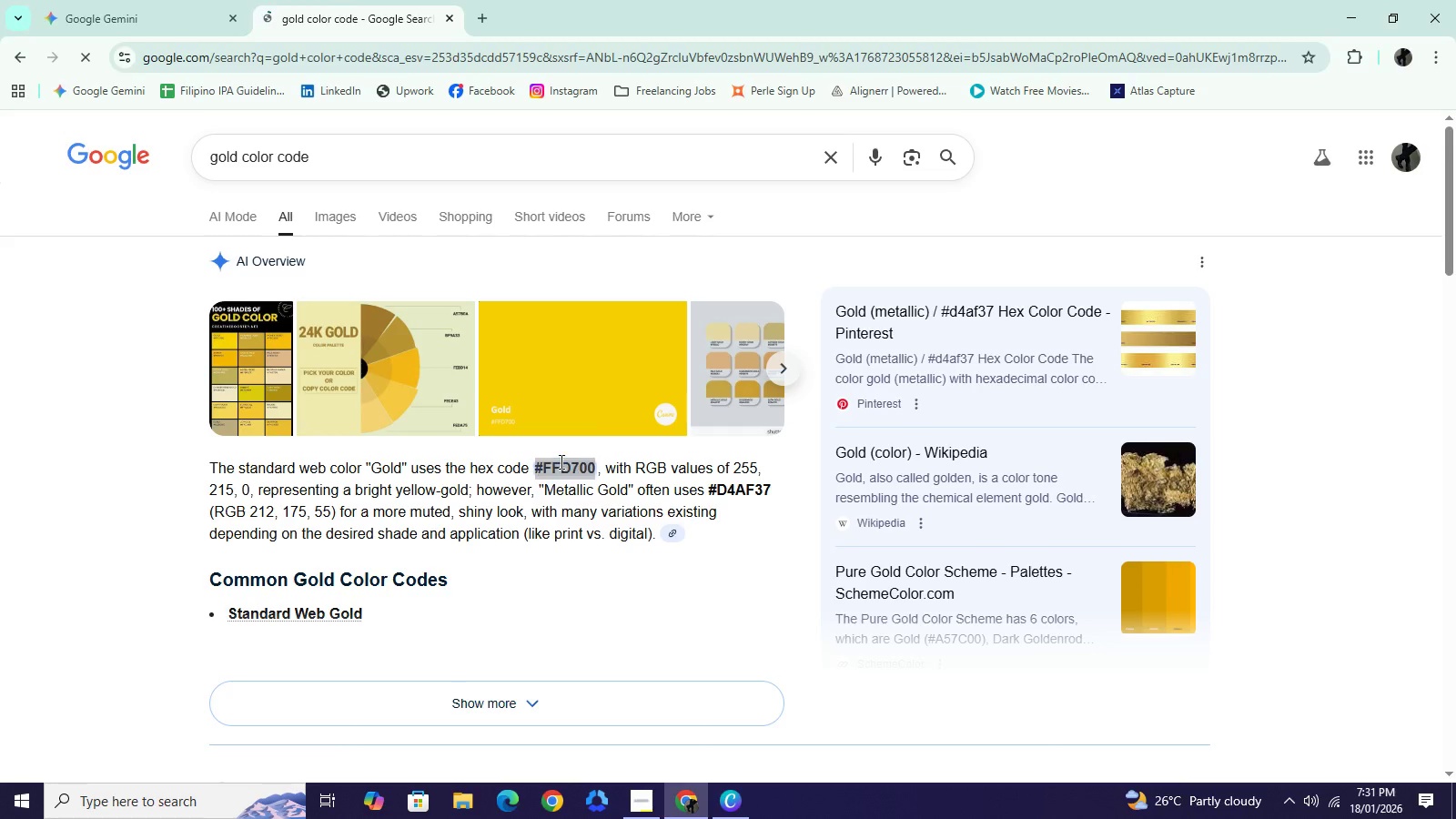 
left_click([560, 461])
 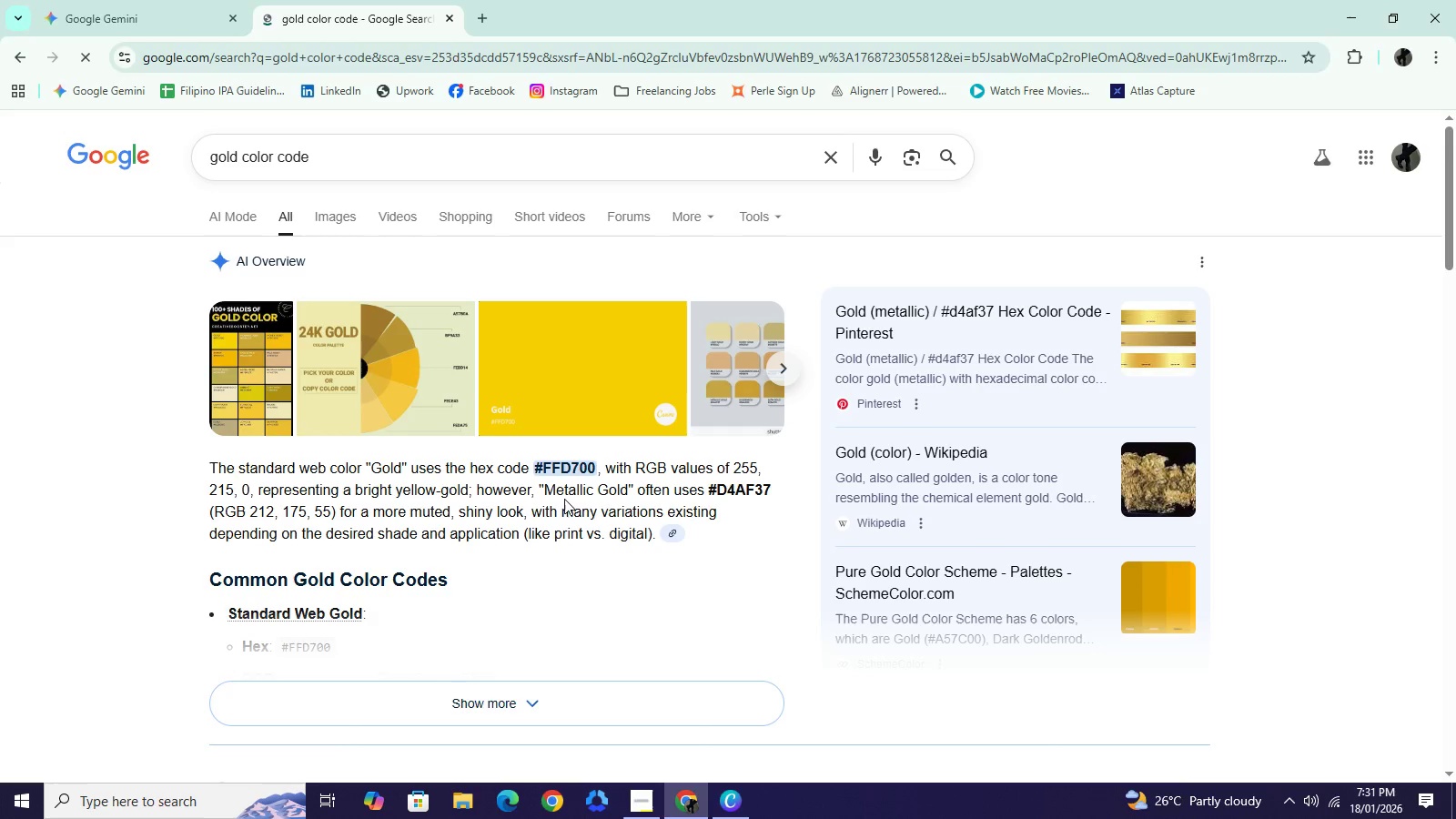 
left_click([564, 499])
 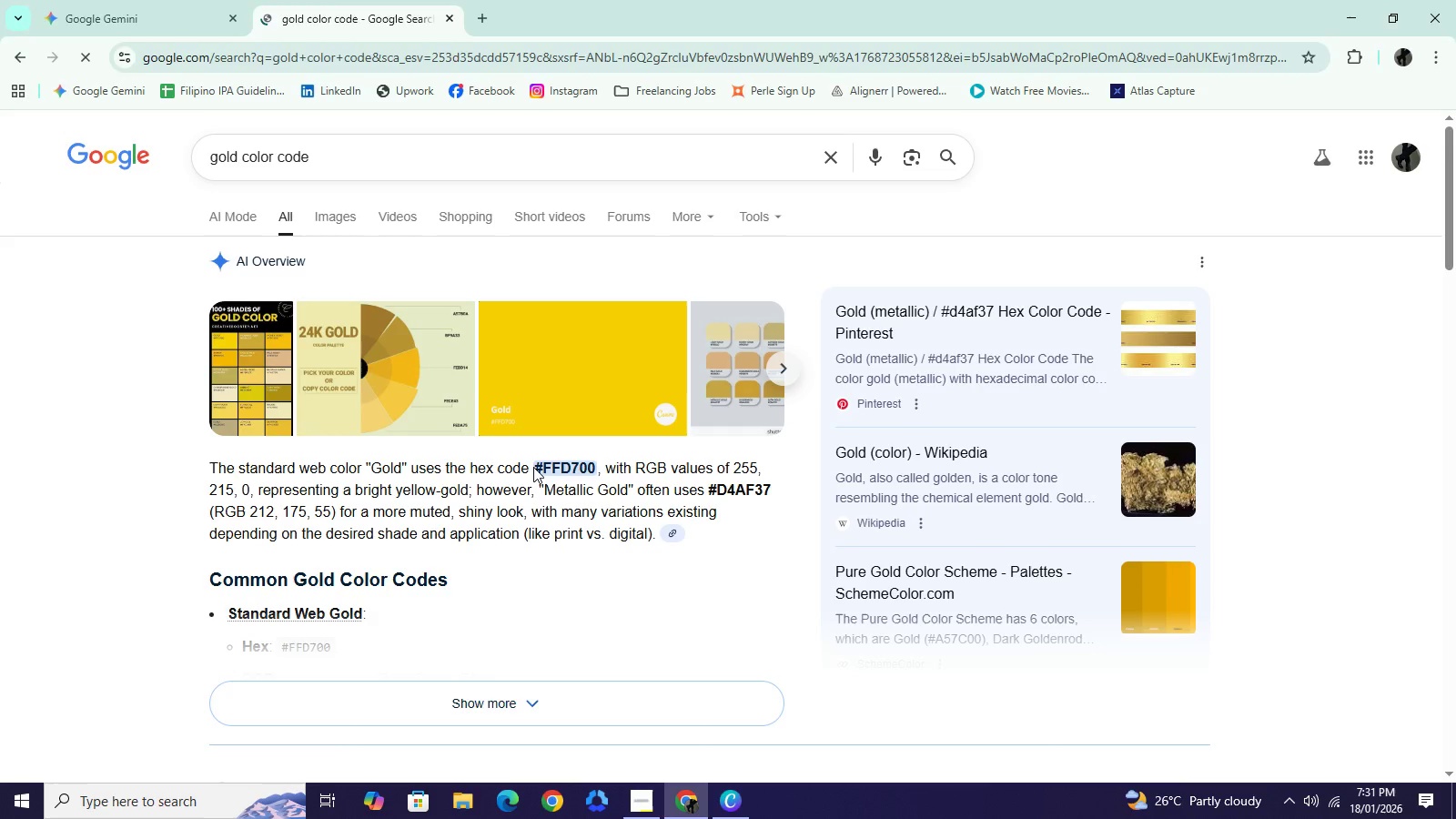 
left_click_drag(start_coordinate=[533, 467], to_coordinate=[570, 465])
 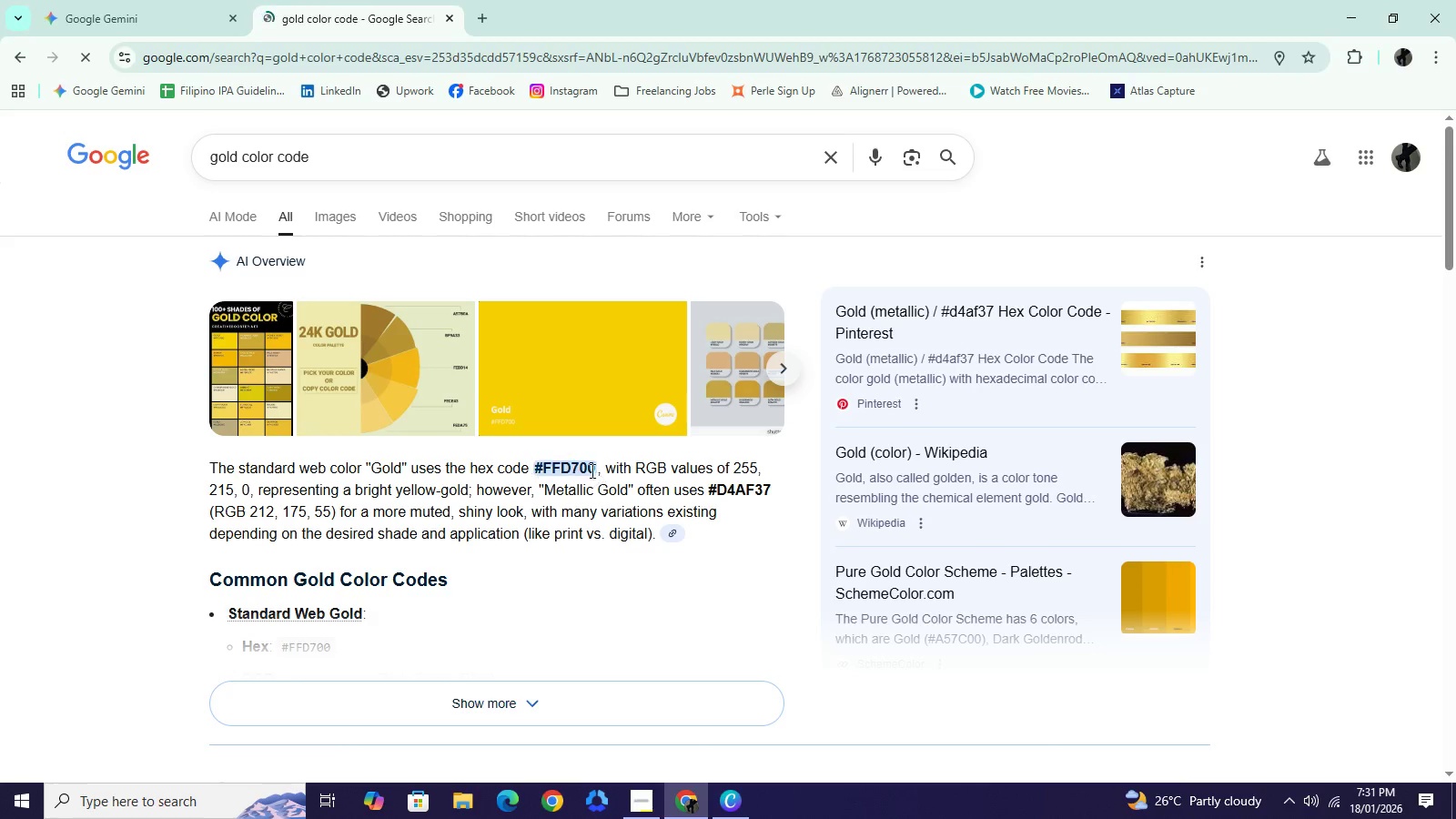 
left_click_drag(start_coordinate=[595, 470], to_coordinate=[533, 467])
 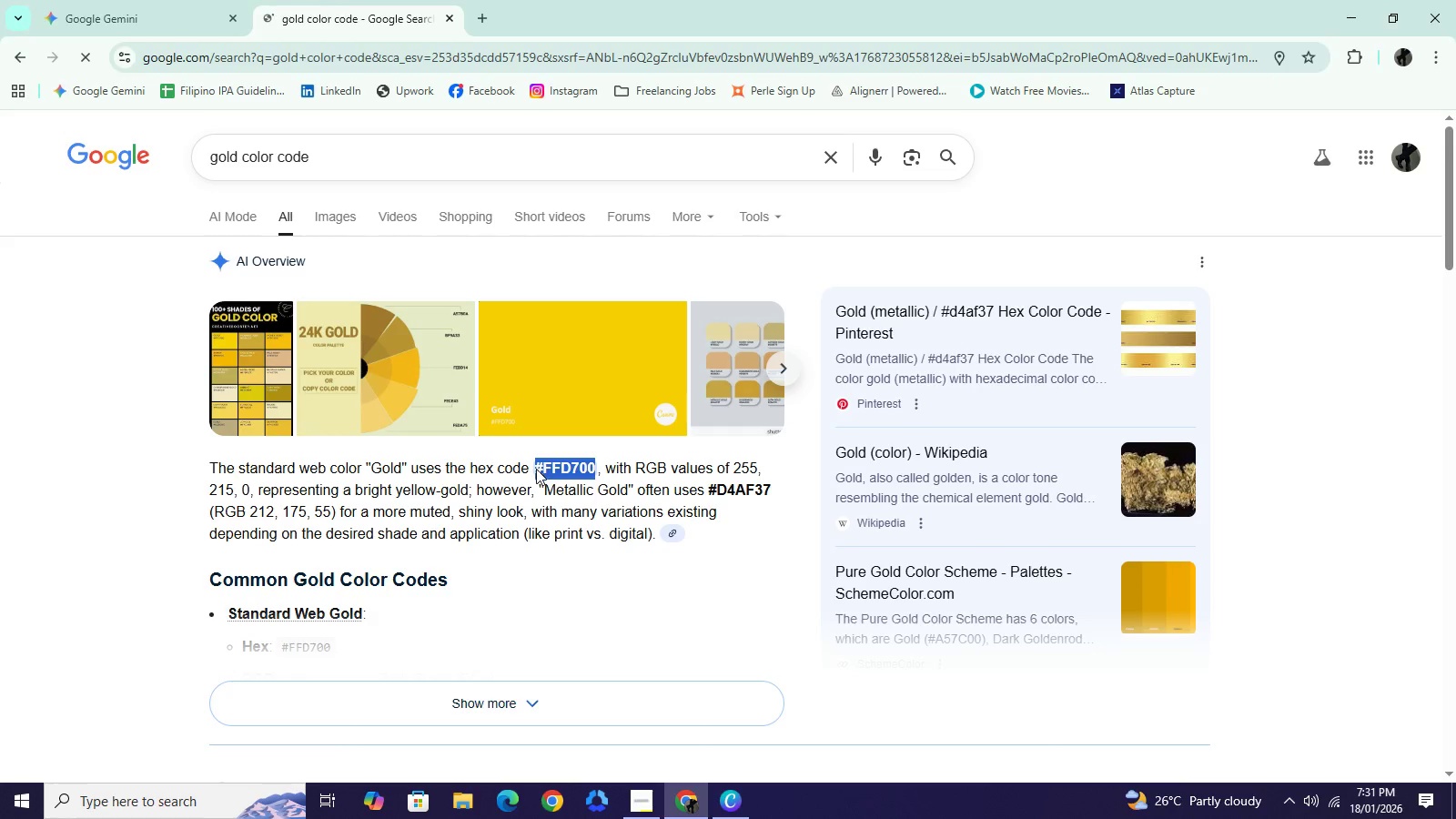 
key(Control+C)
 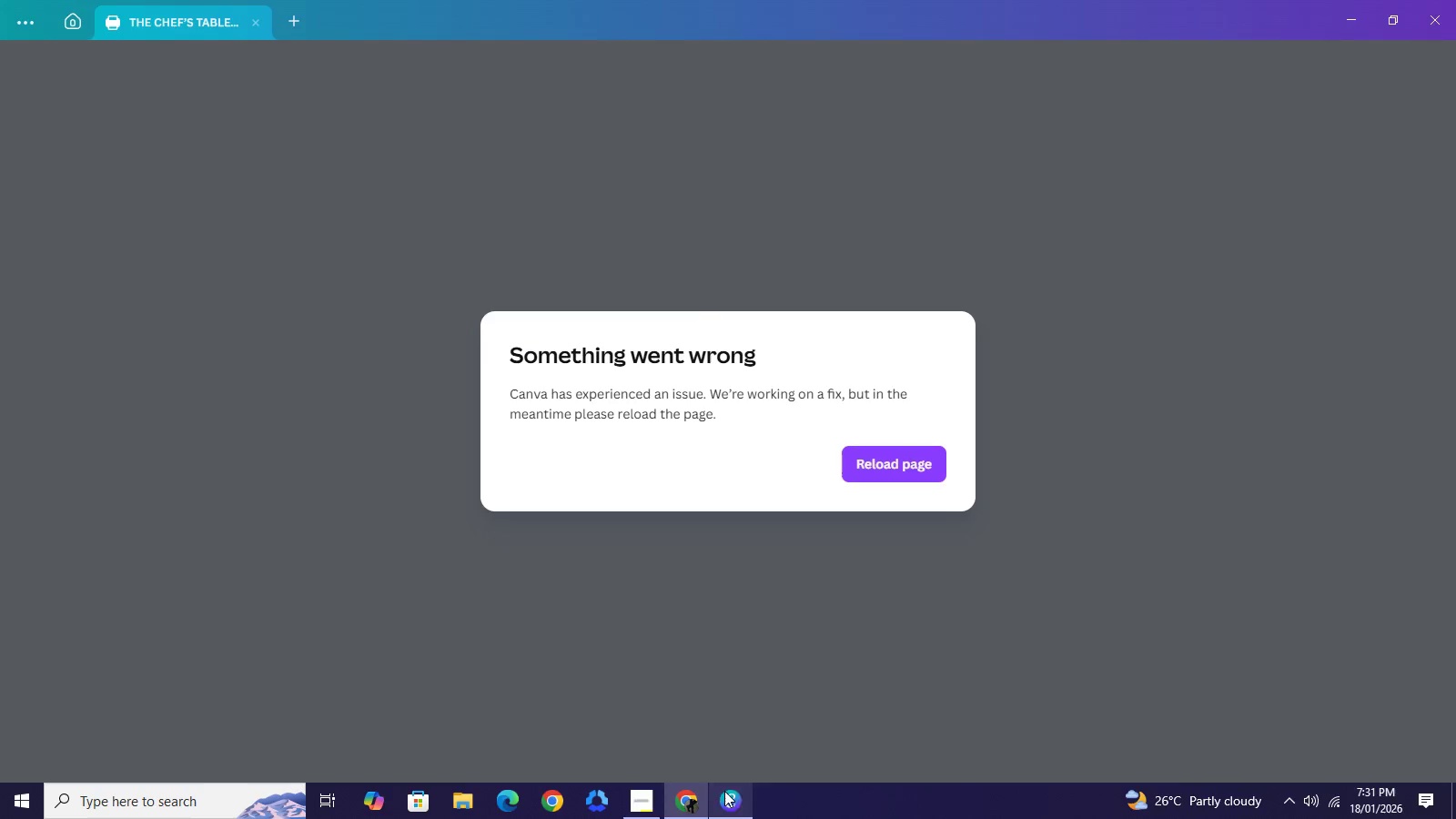 
left_click([724, 791])
 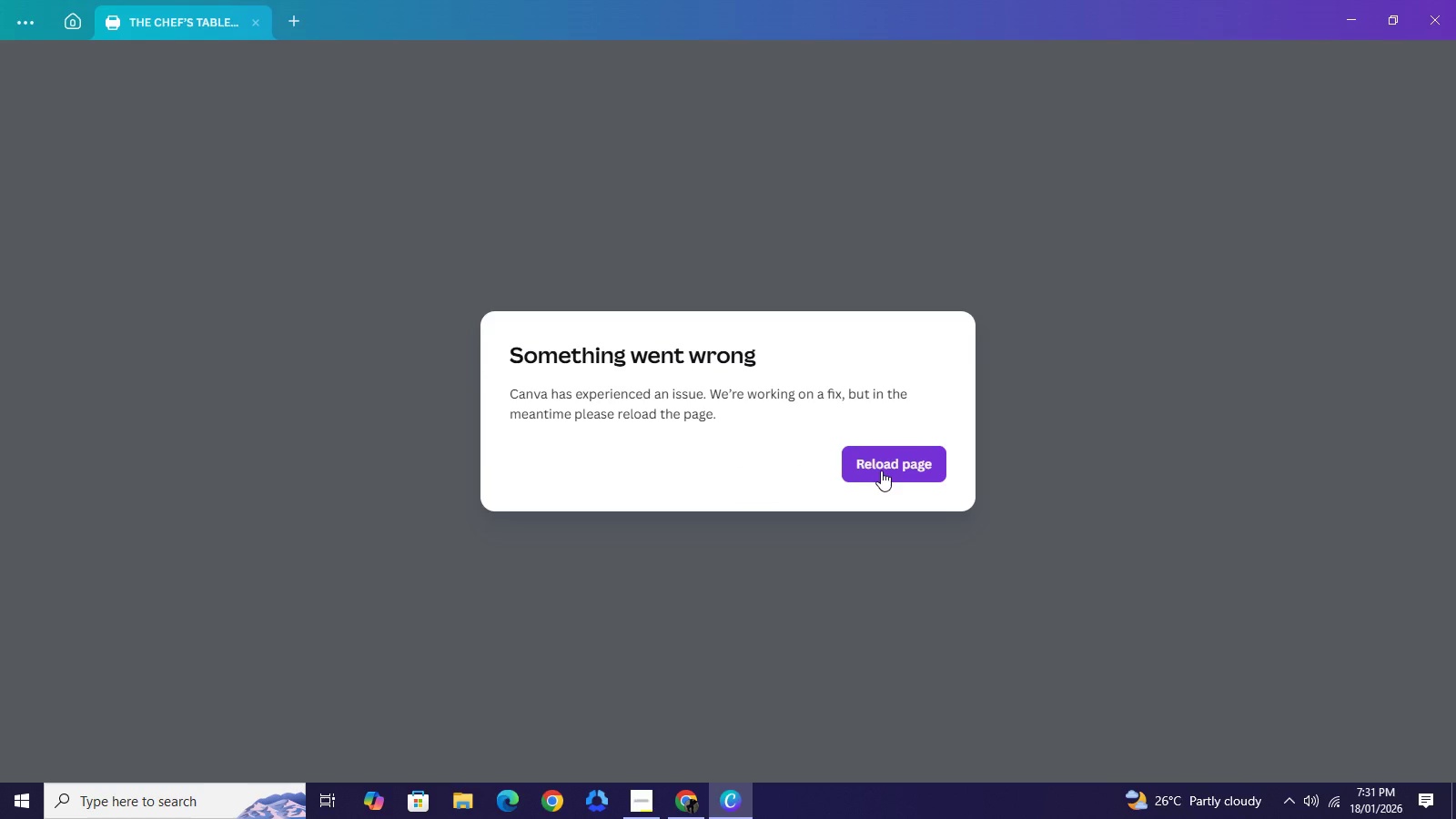 
left_click([881, 470])
 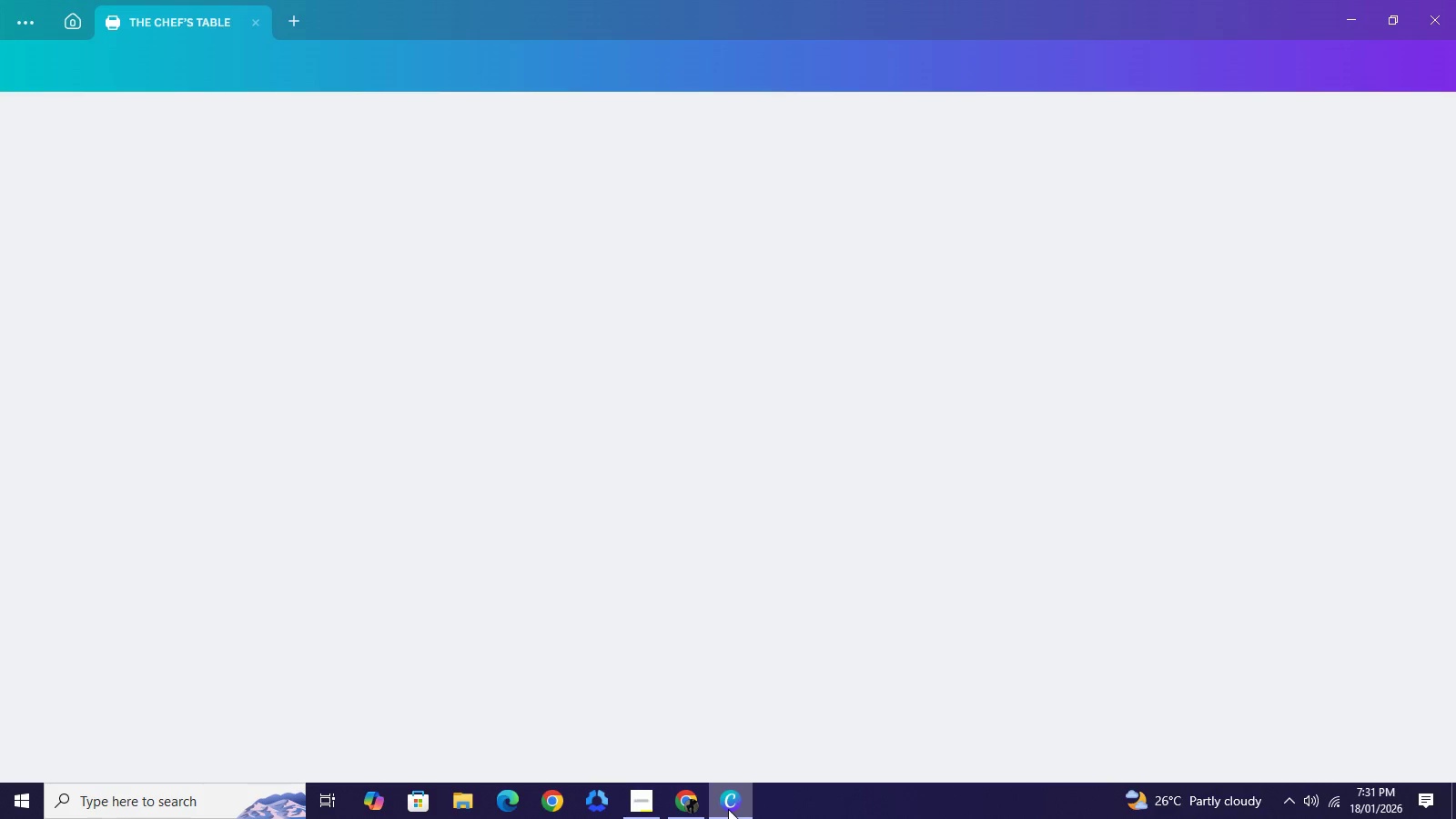 
left_click([728, 809])
 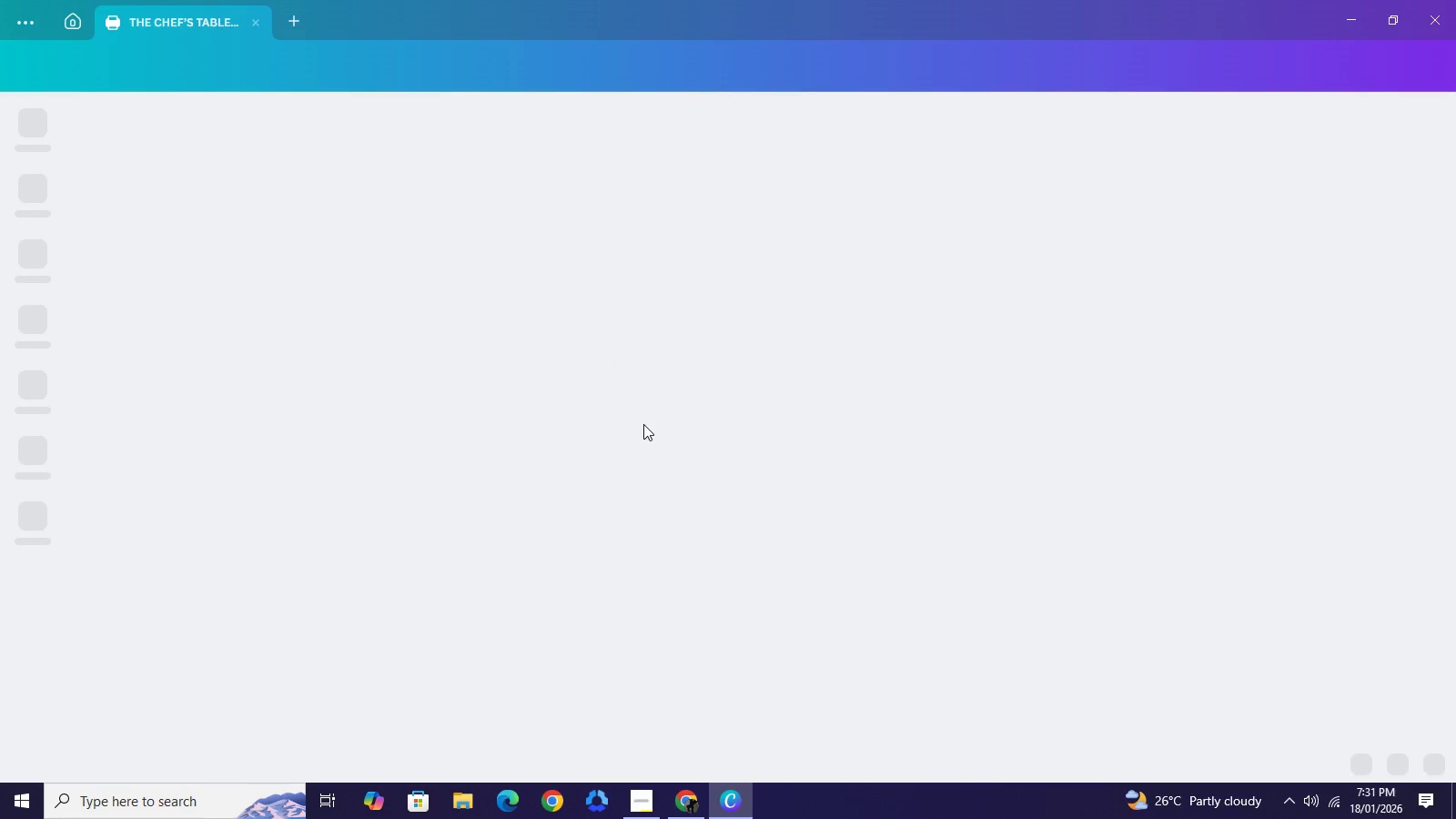 
wait(7.58)
 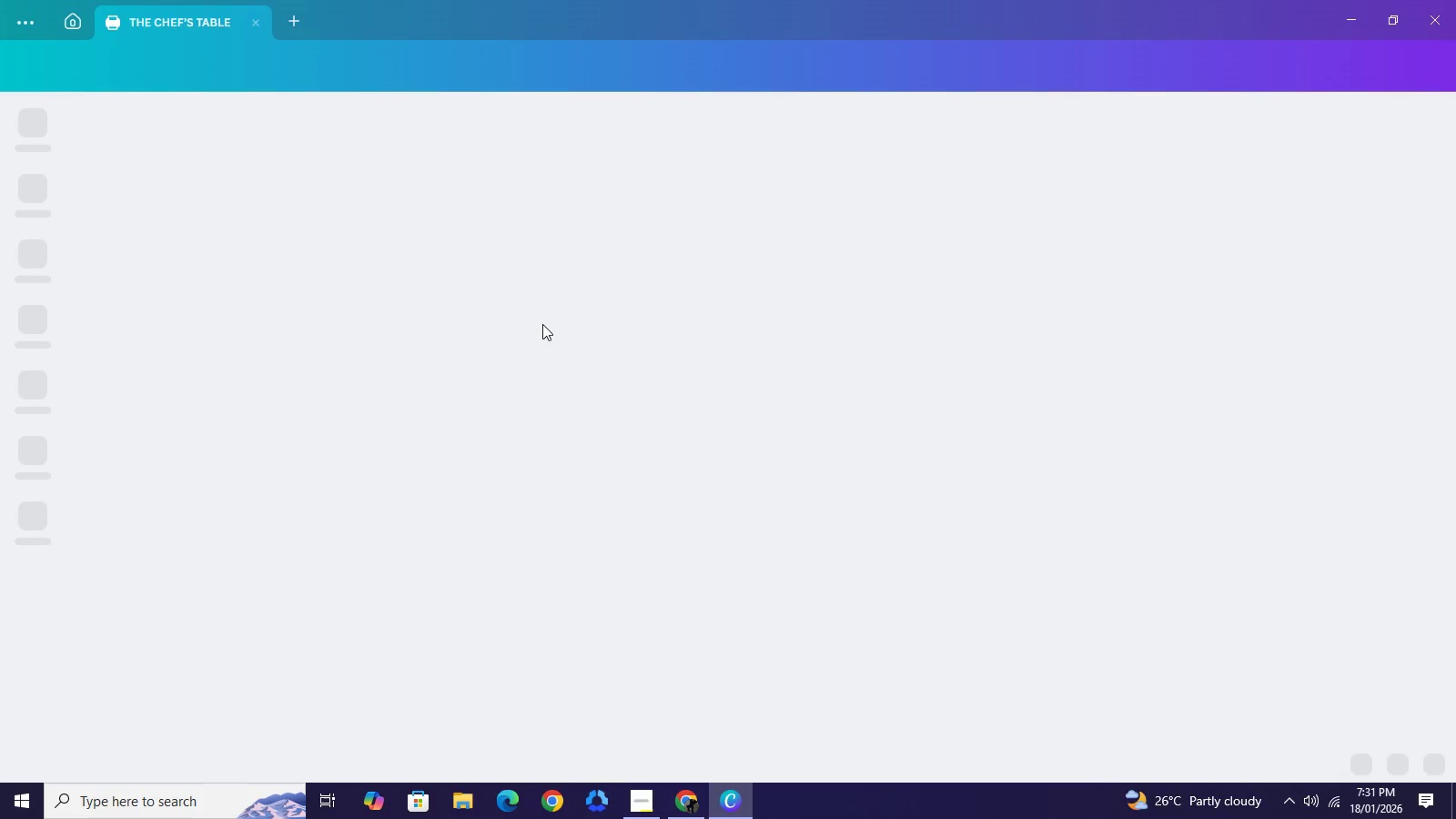 
left_click([757, 358])
 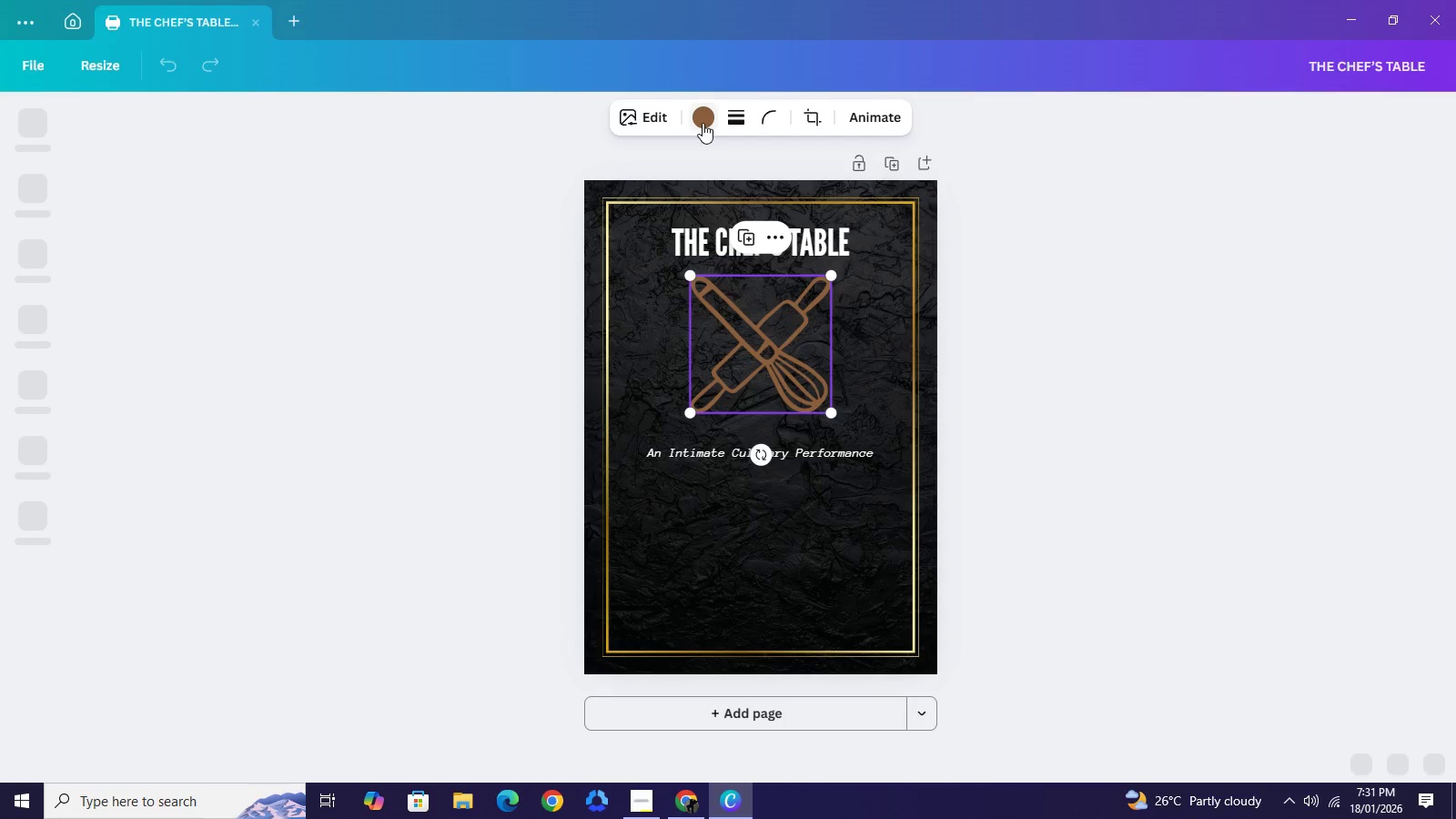 
left_click([703, 123])
 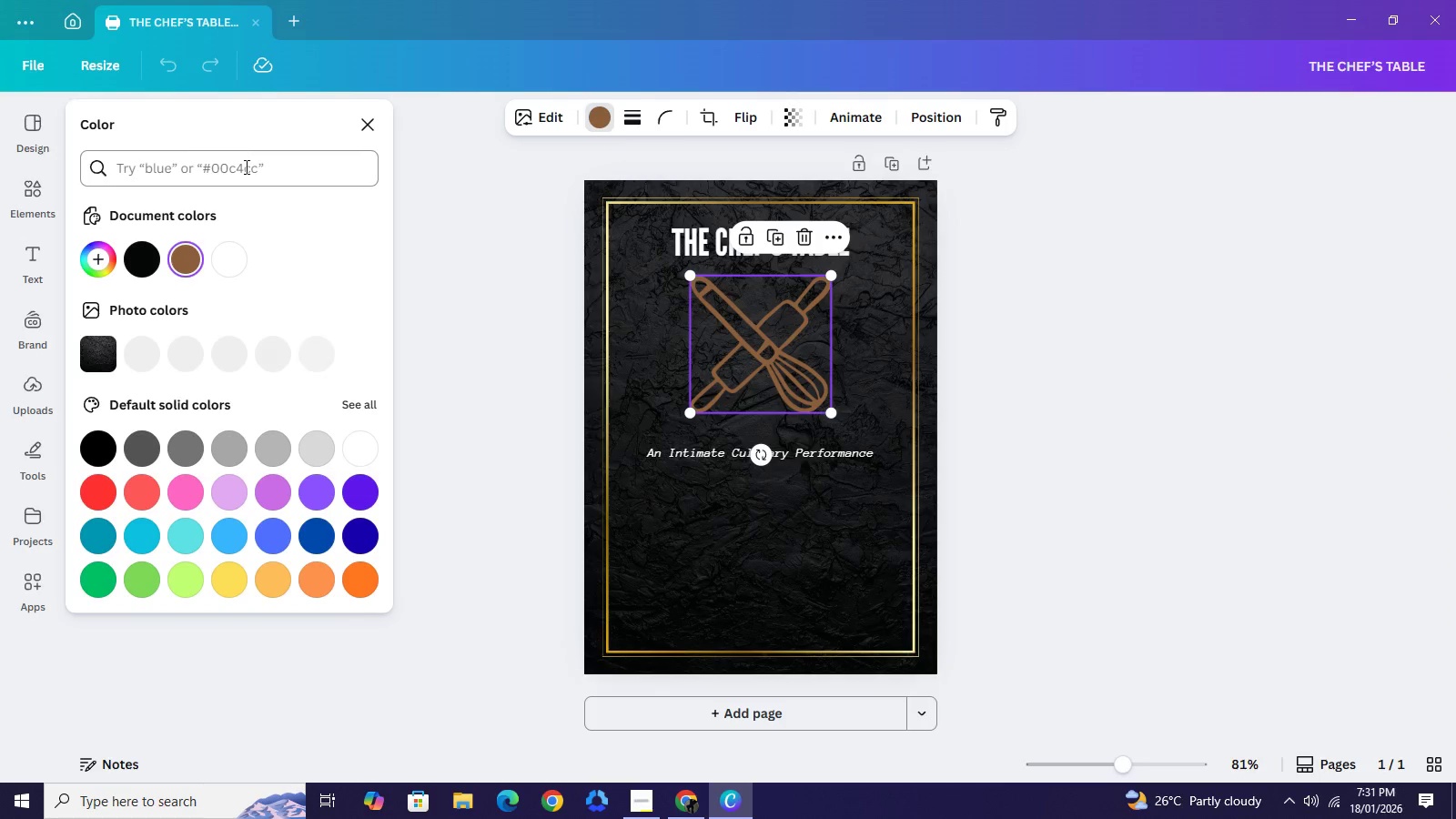 
left_click([246, 169])
 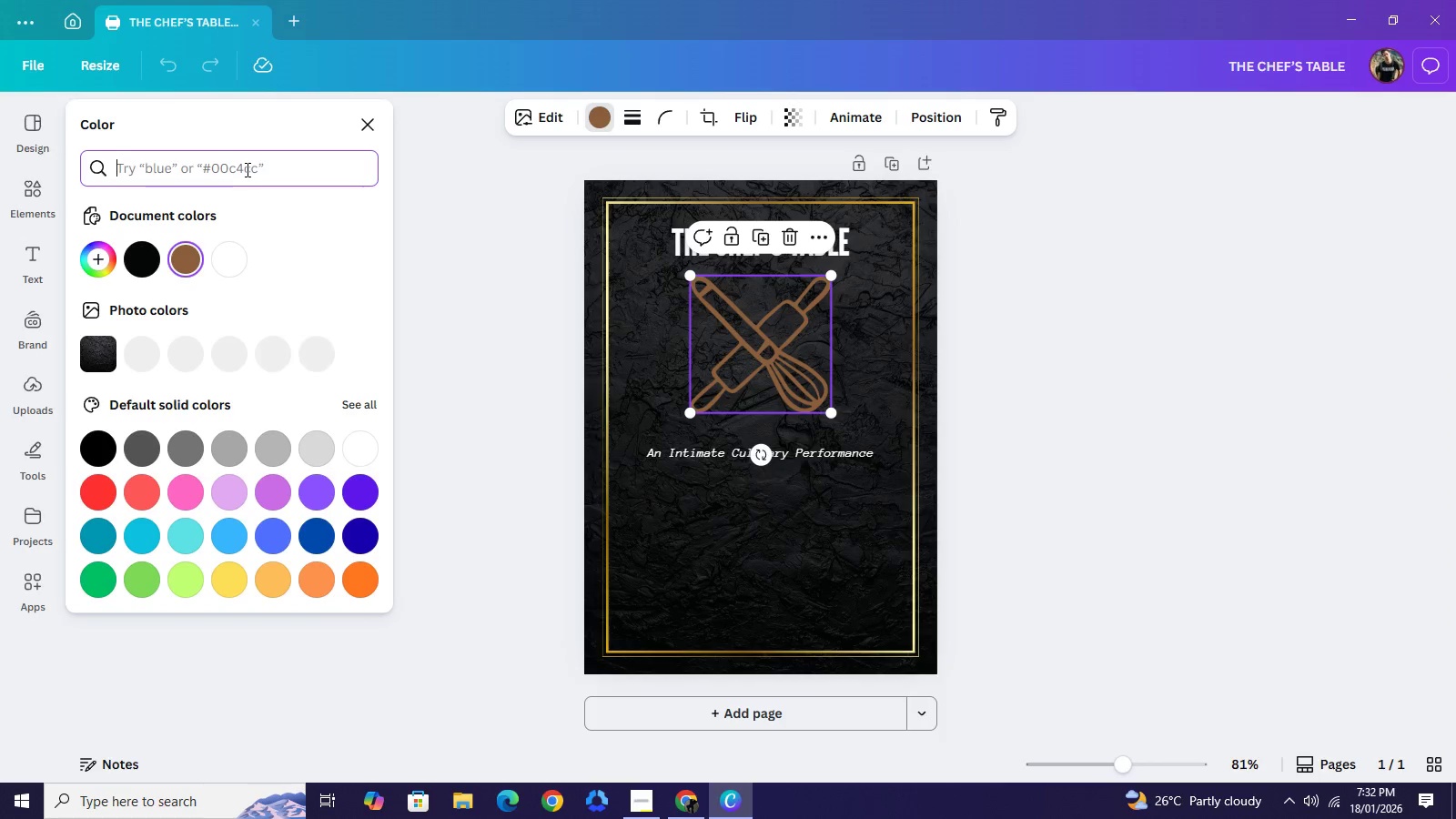 
key(Control+V)
 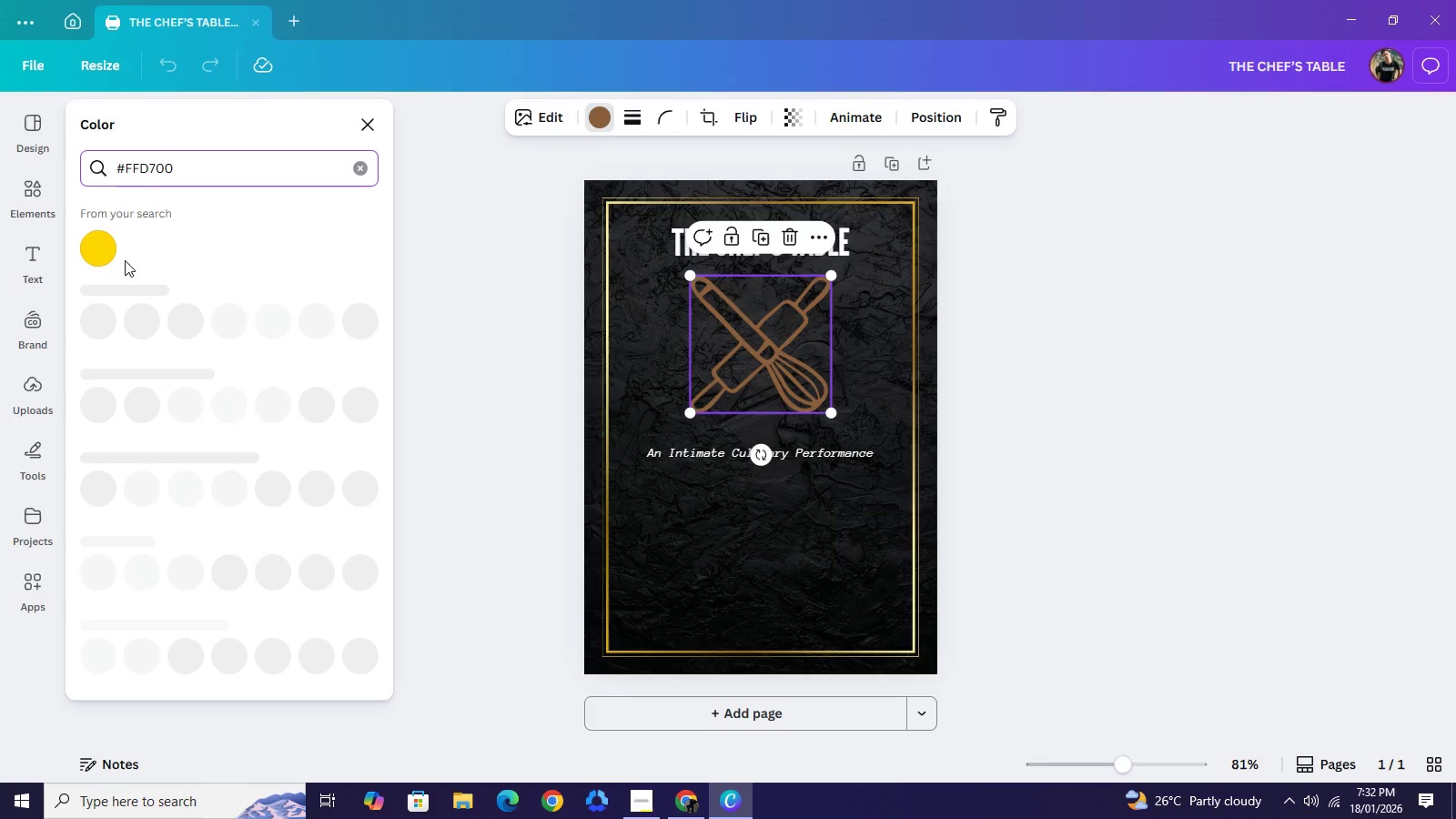 
left_click([90, 252])
 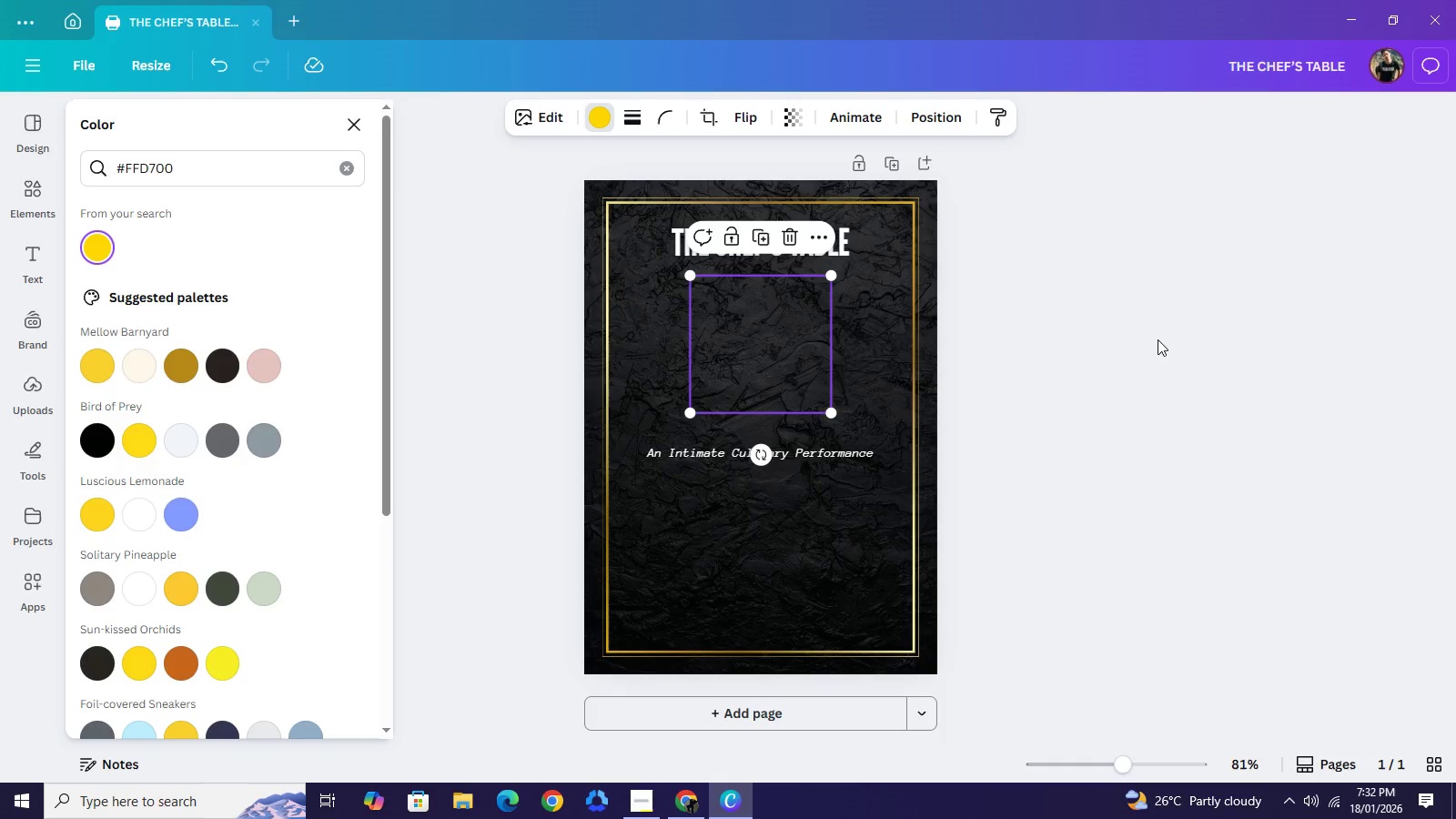 
left_click([1158, 339])
 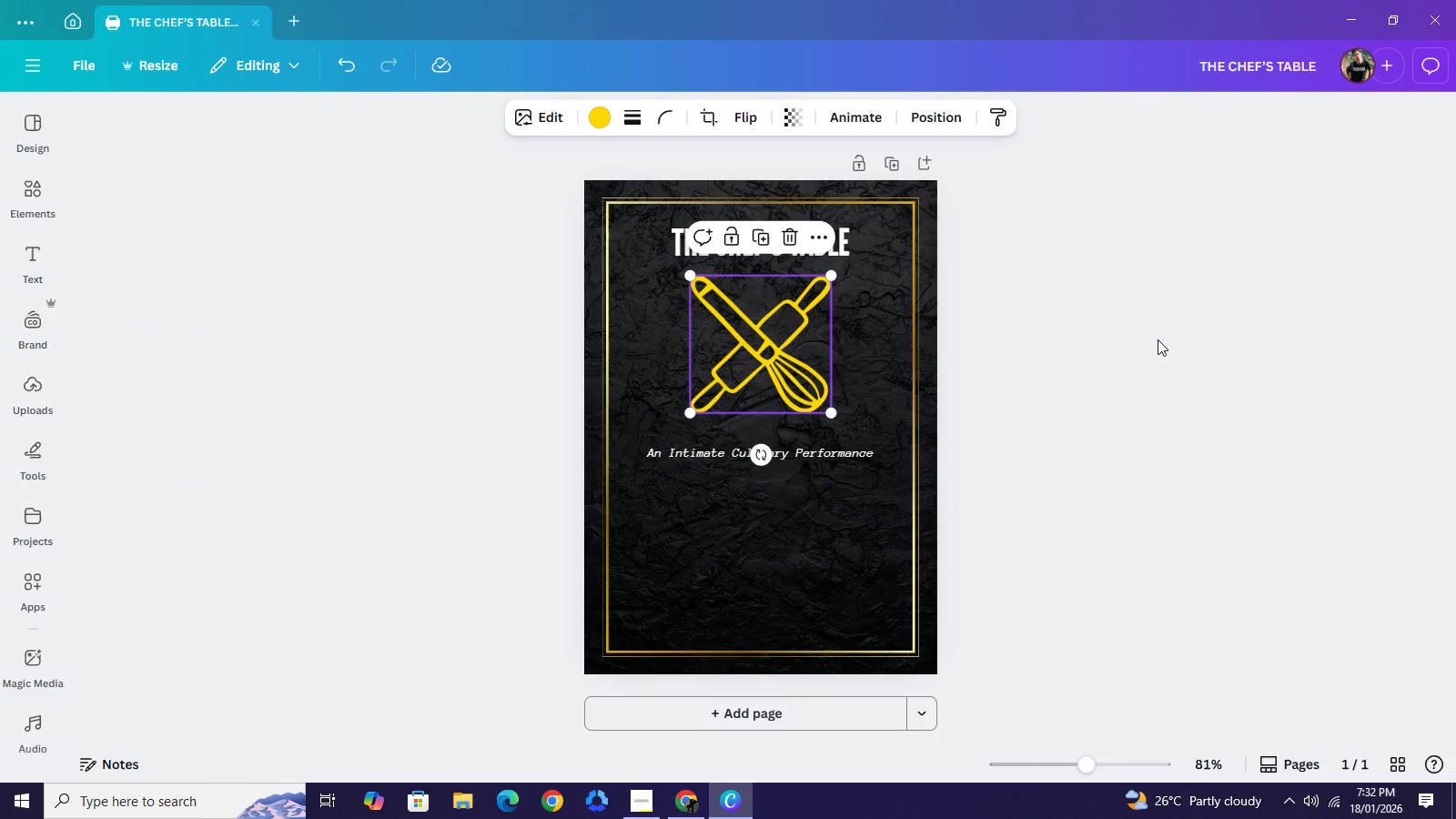 
left_click([1158, 339])
 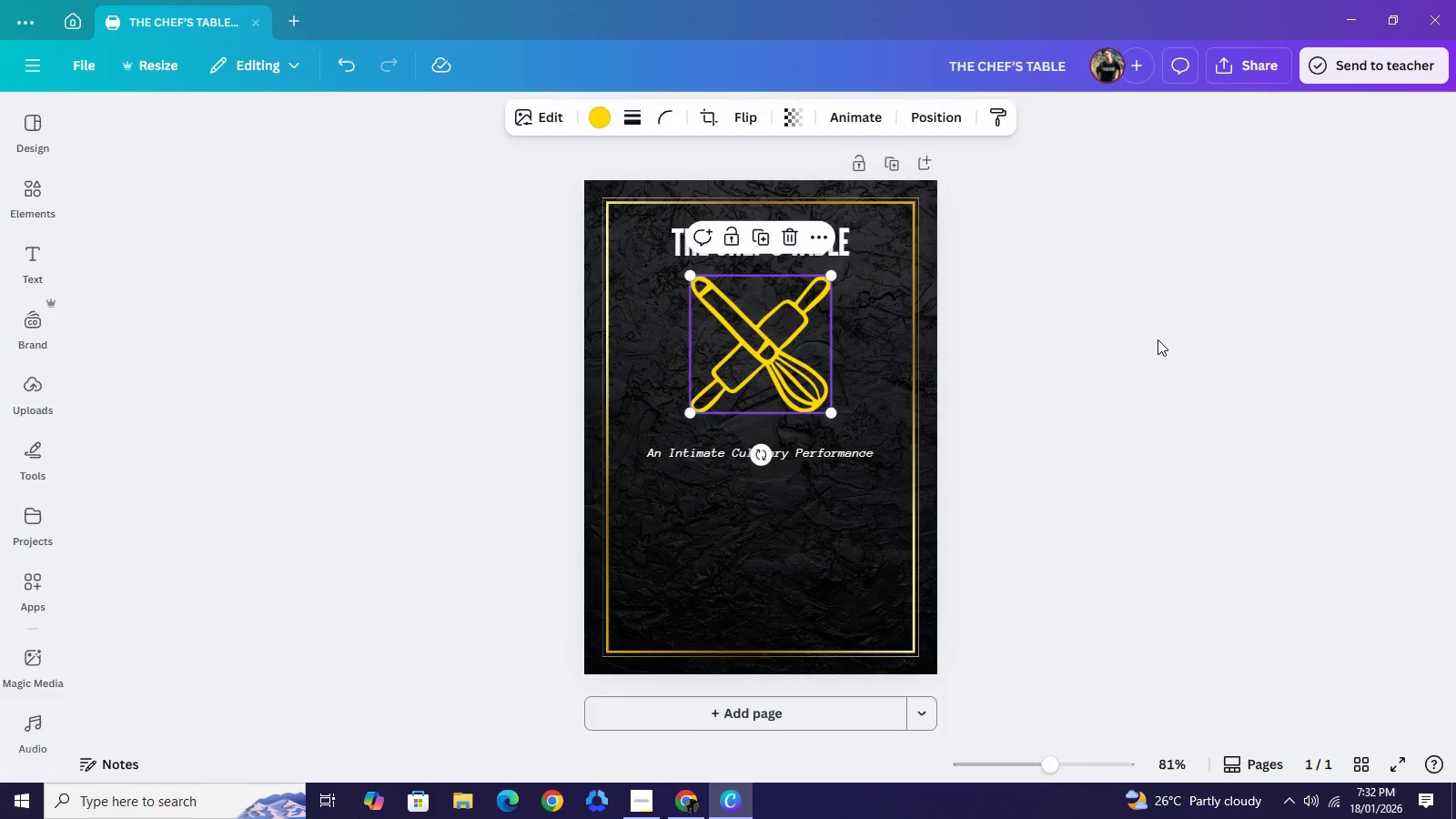 
left_click([1158, 339])
 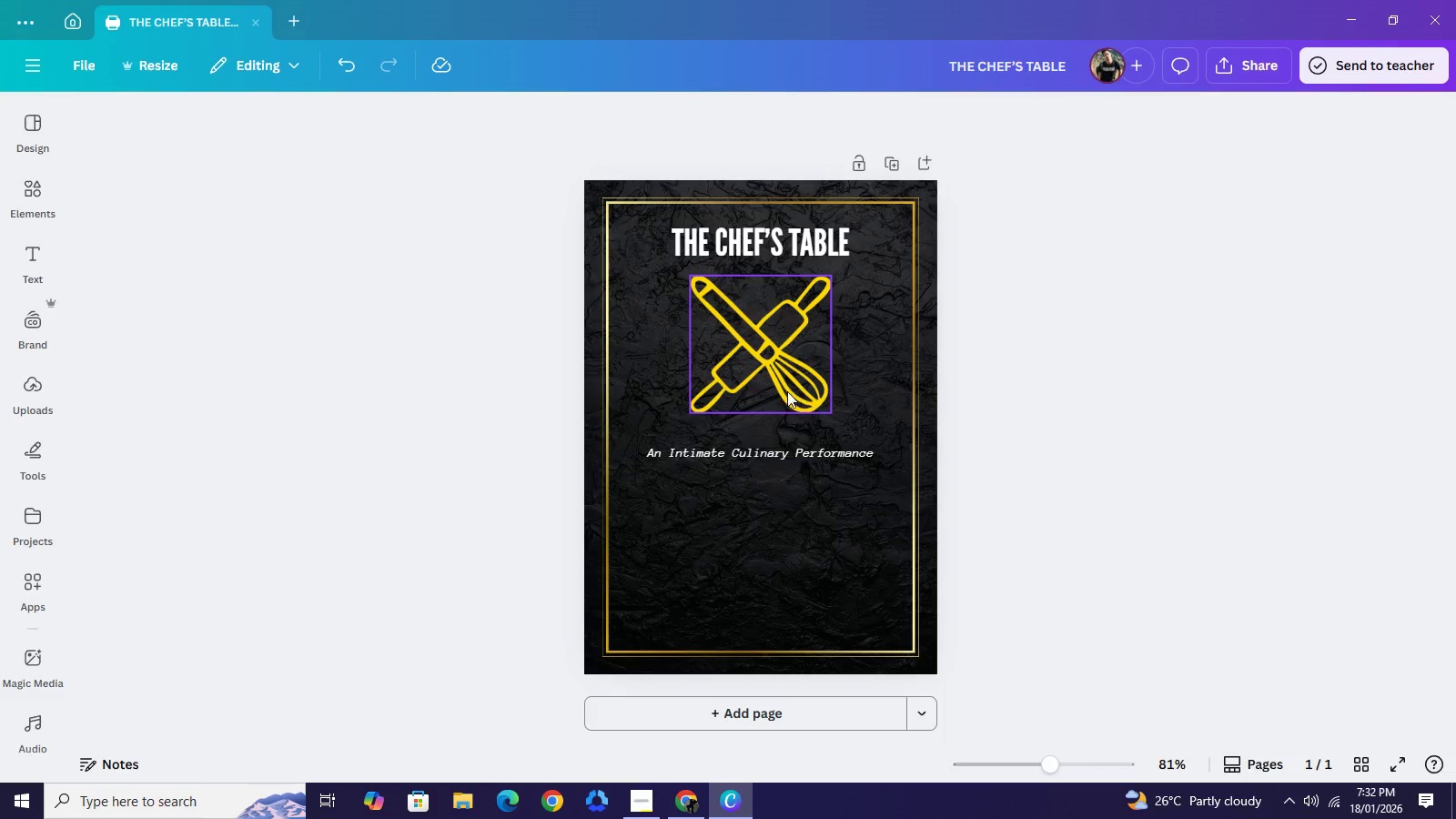 
left_click([770, 383])
 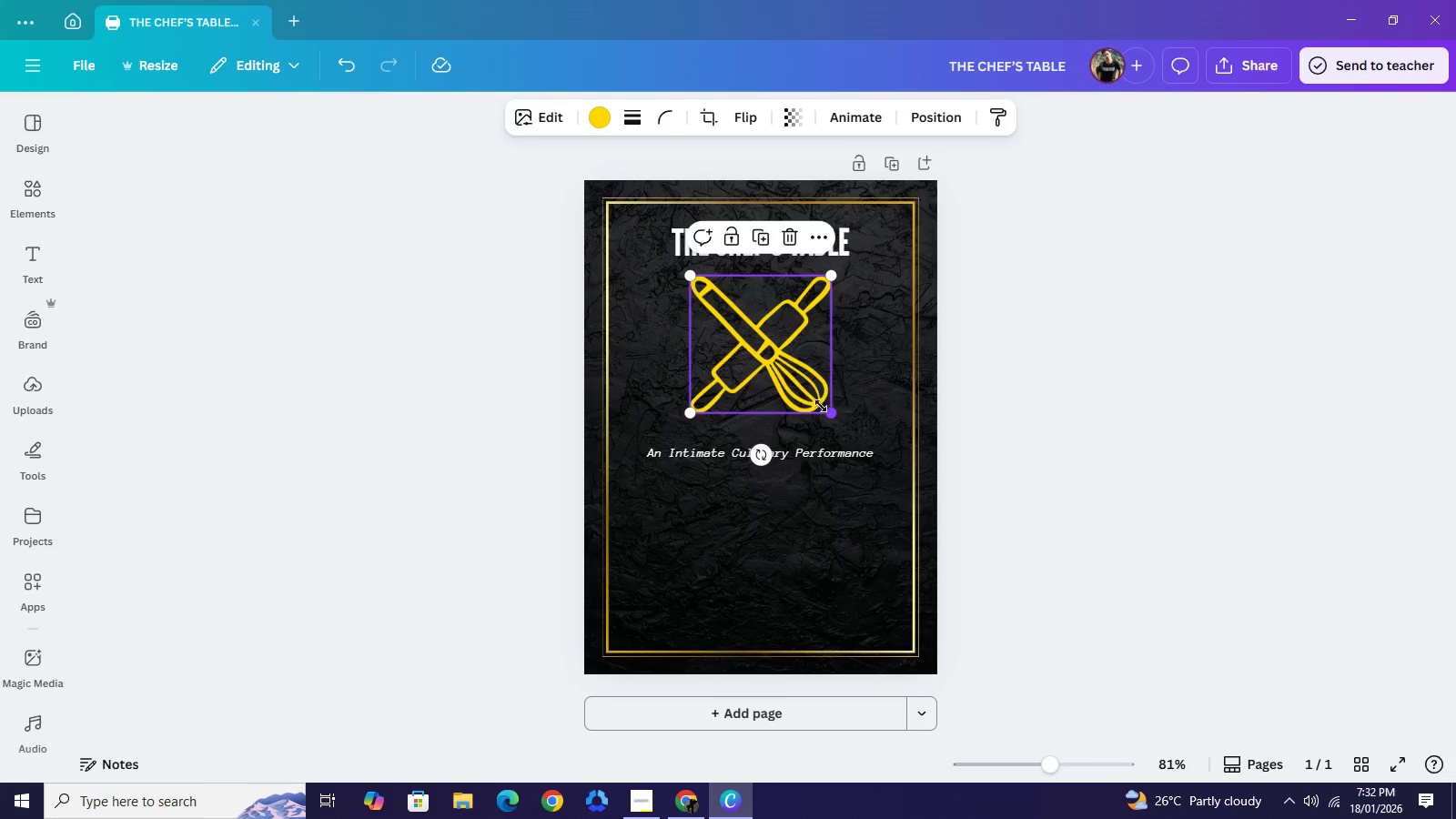 
left_click_drag(start_coordinate=[834, 416], to_coordinate=[786, 381])
 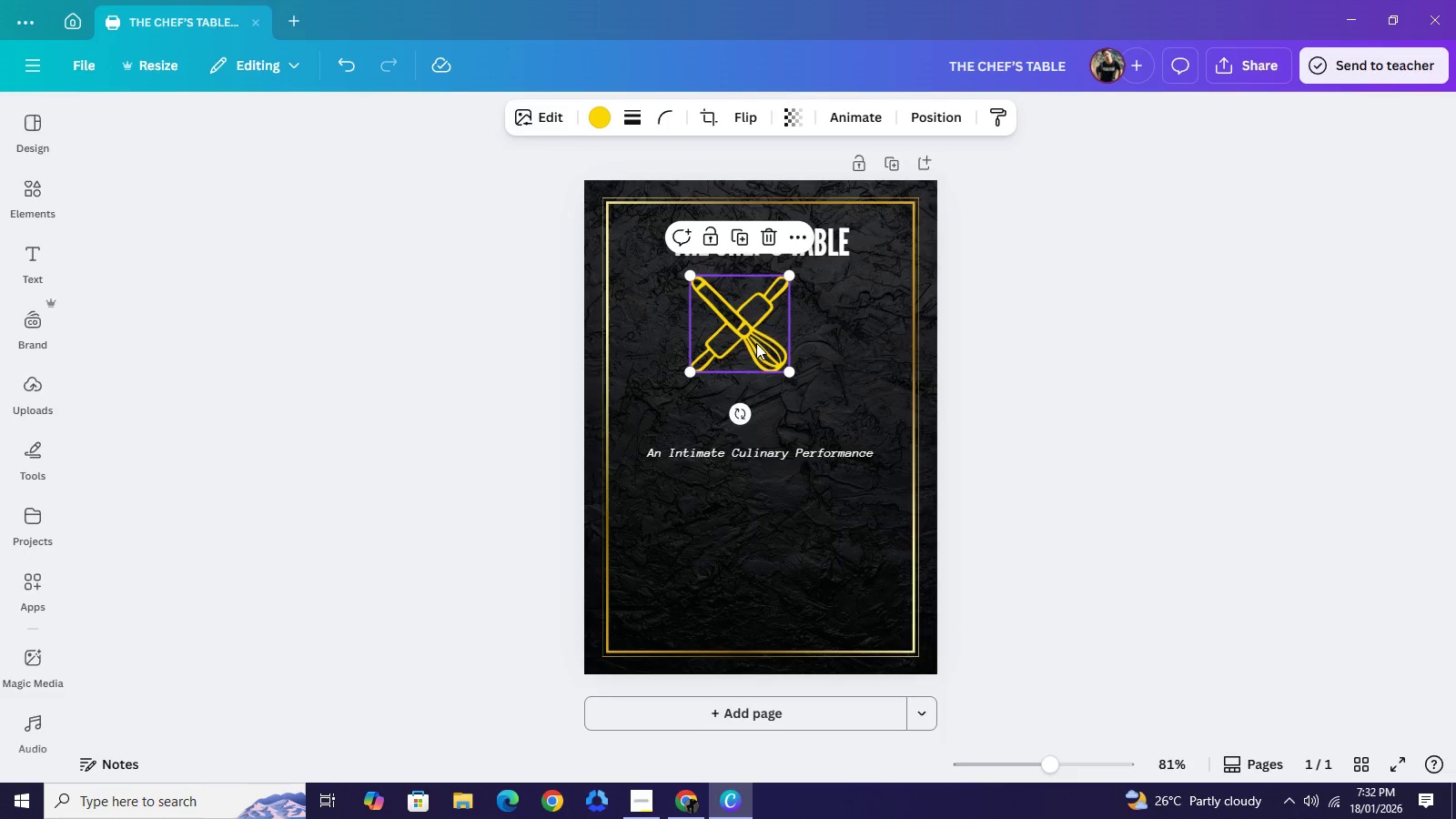 
left_click_drag(start_coordinate=[754, 341], to_coordinate=[773, 355])
 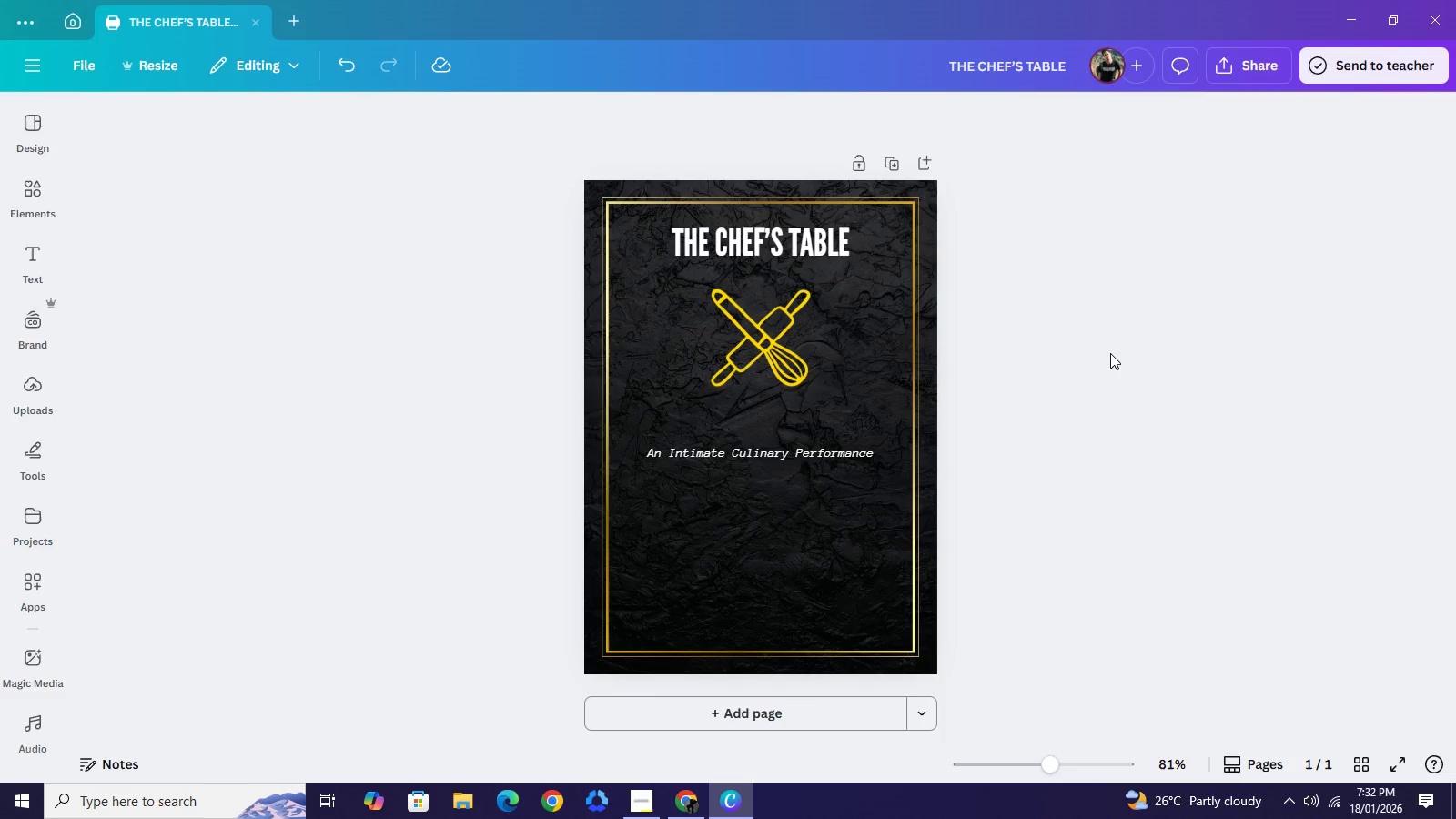 
left_click([1110, 353])
 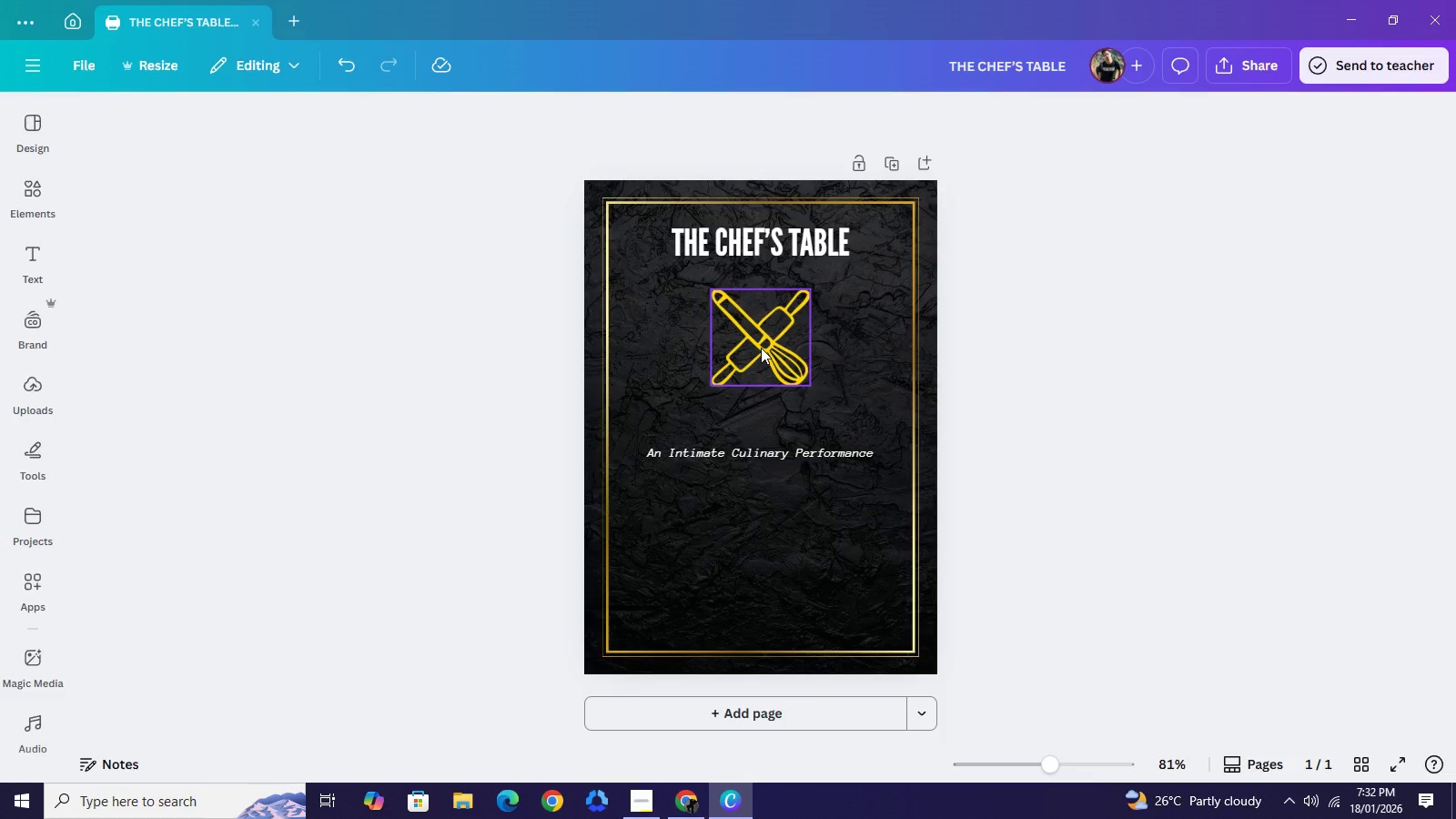 
left_click([761, 348])
 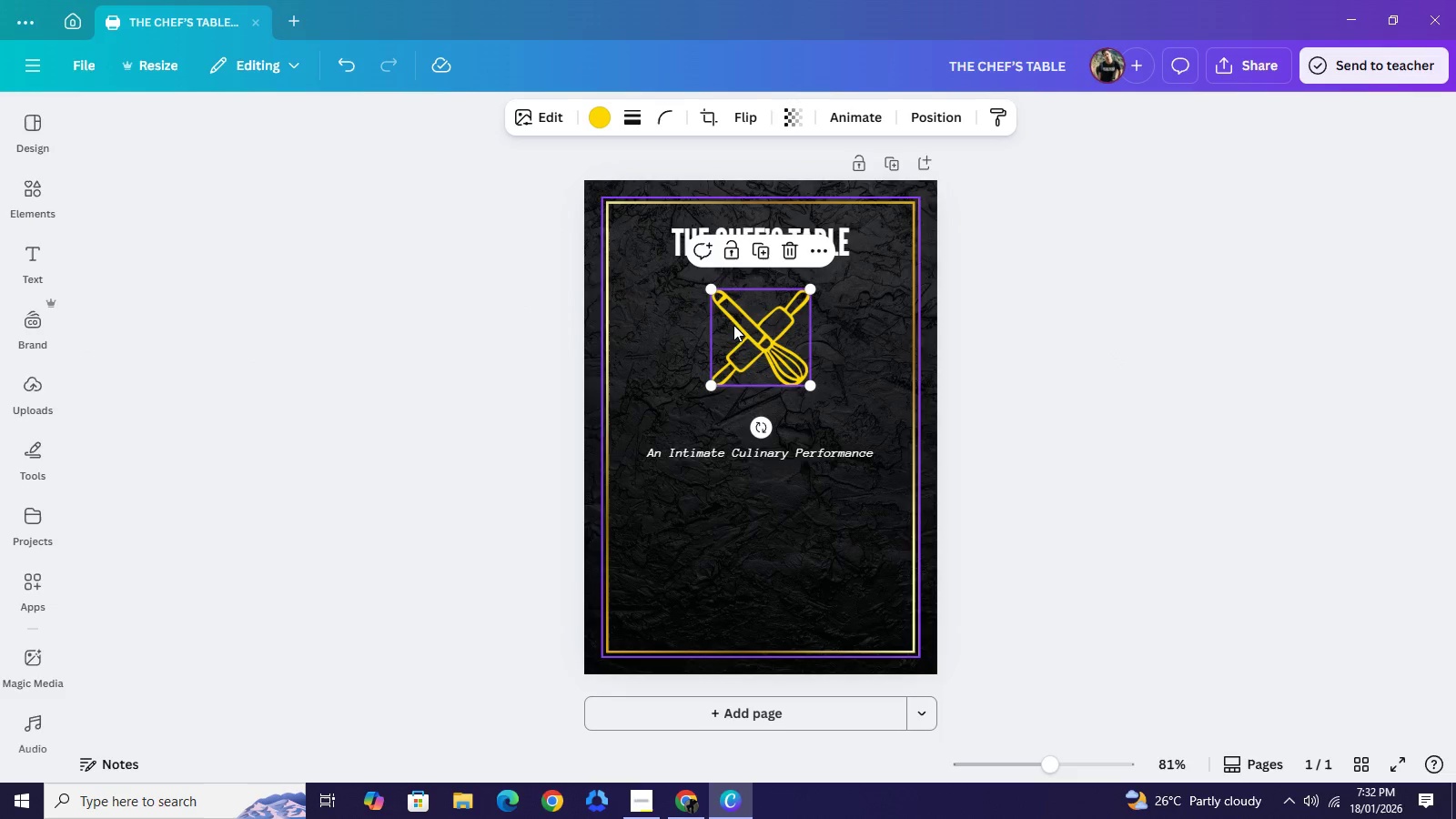 
wait(5.41)
 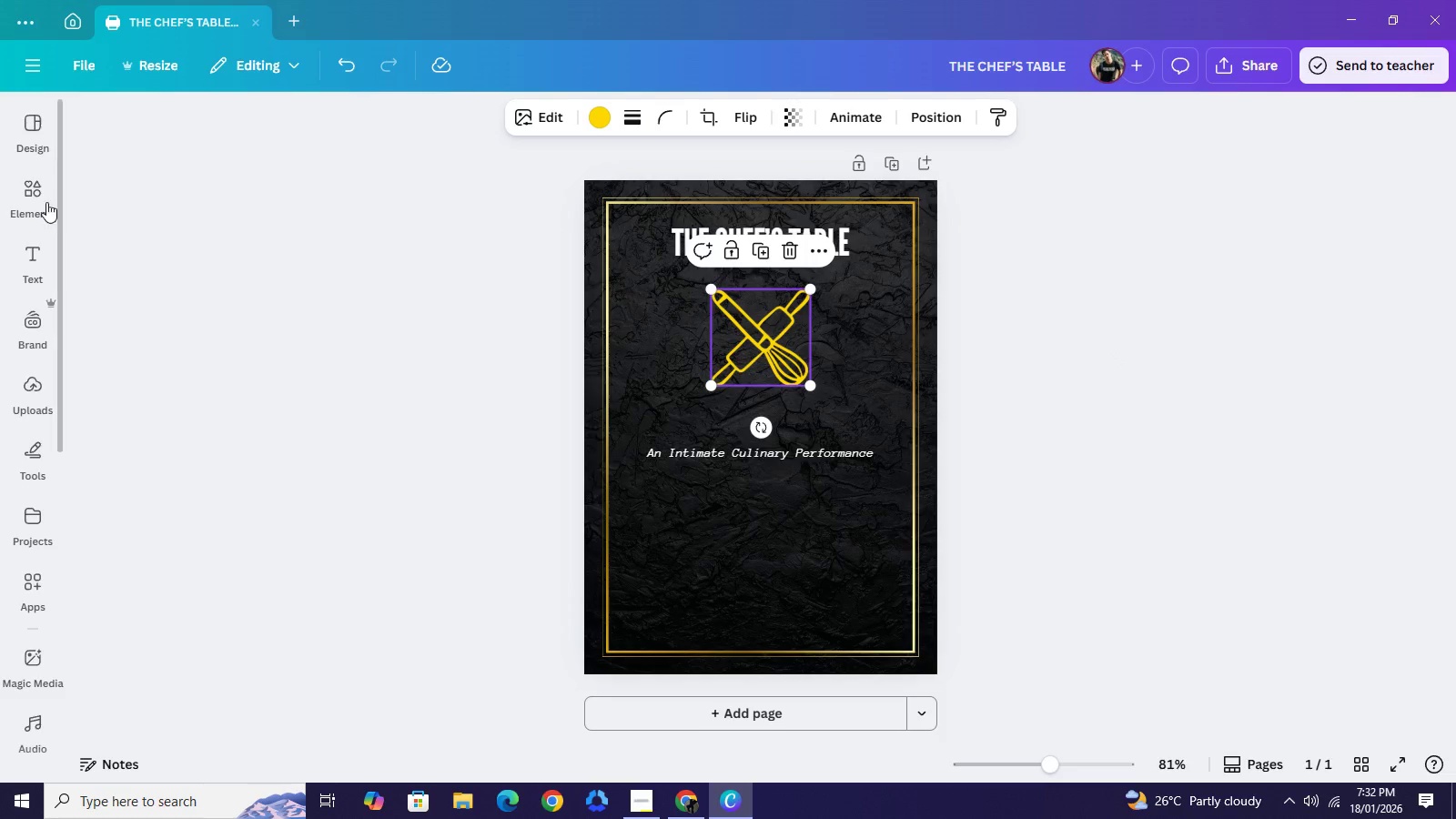 
left_click([1243, 335])
 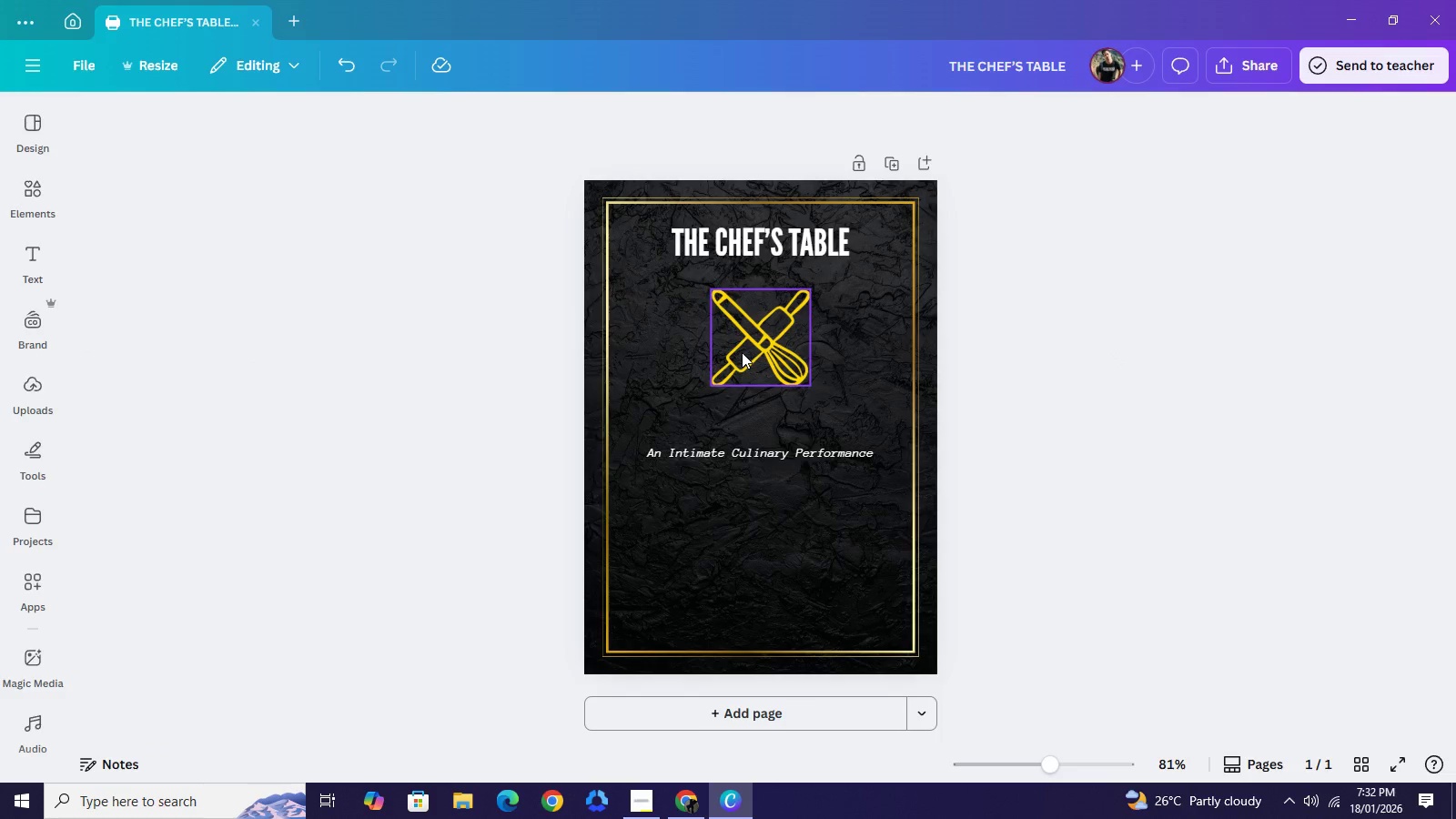 
left_click([742, 352])
 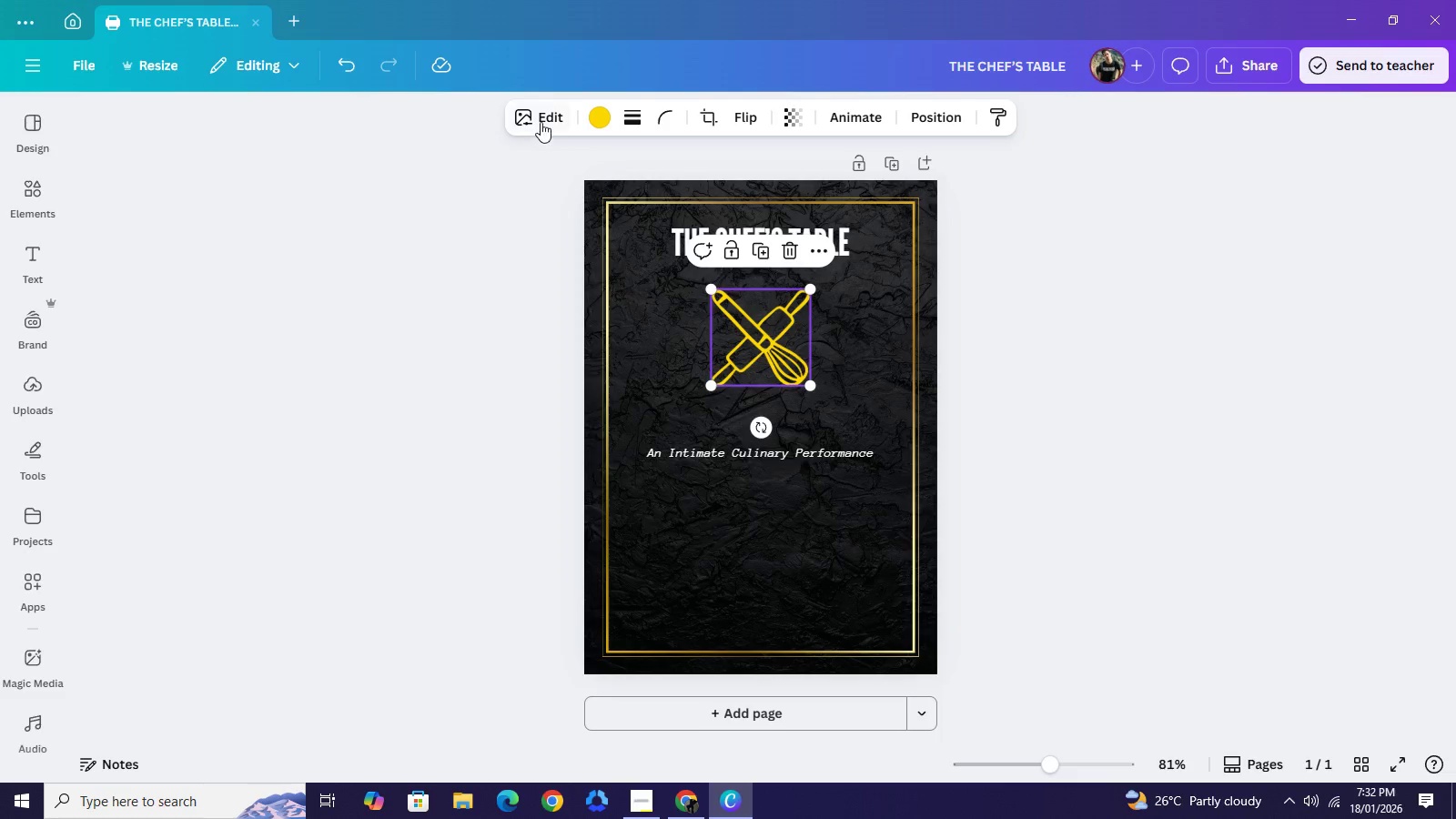 
left_click([541, 122])
 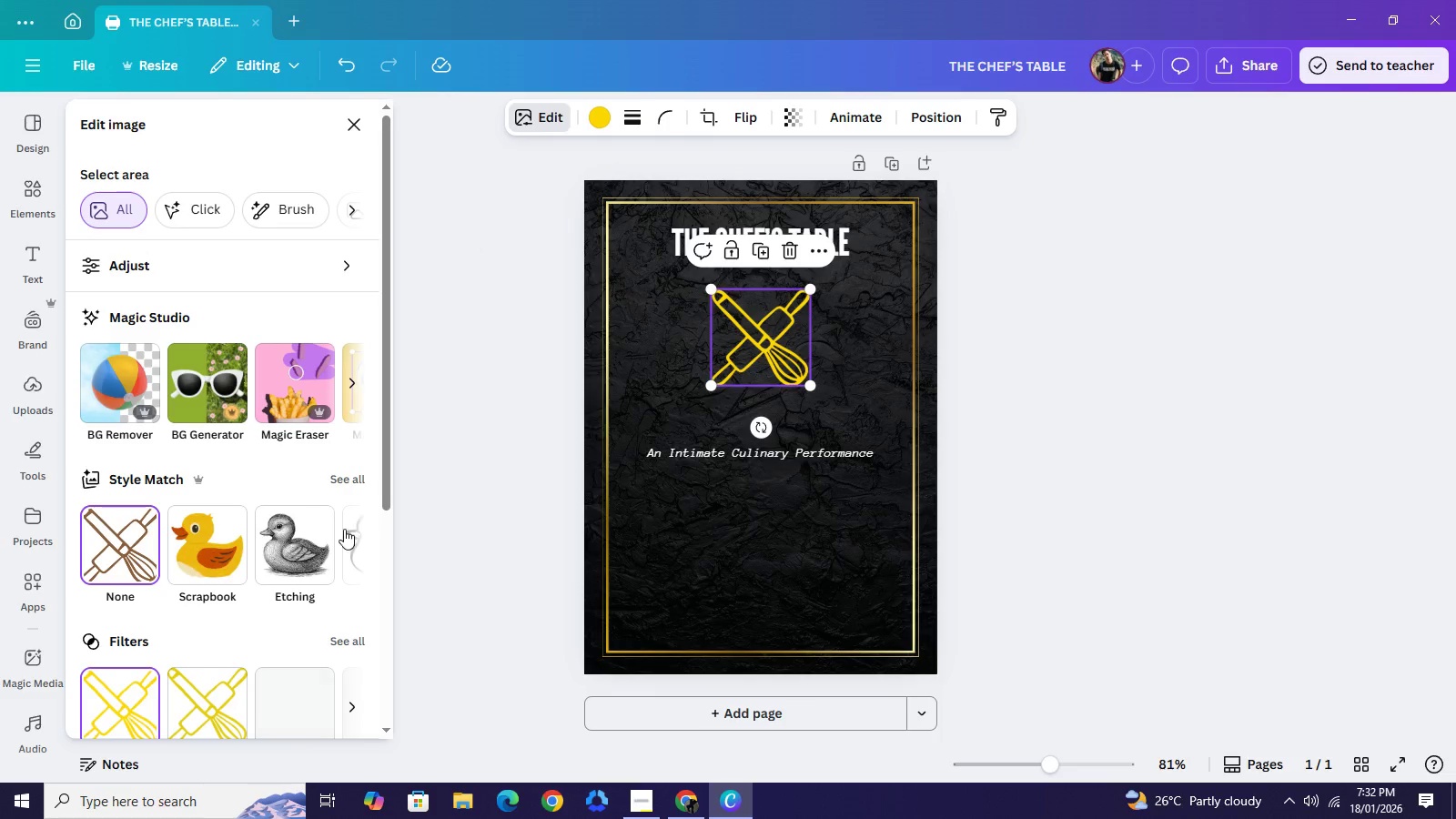 
wait(7.47)
 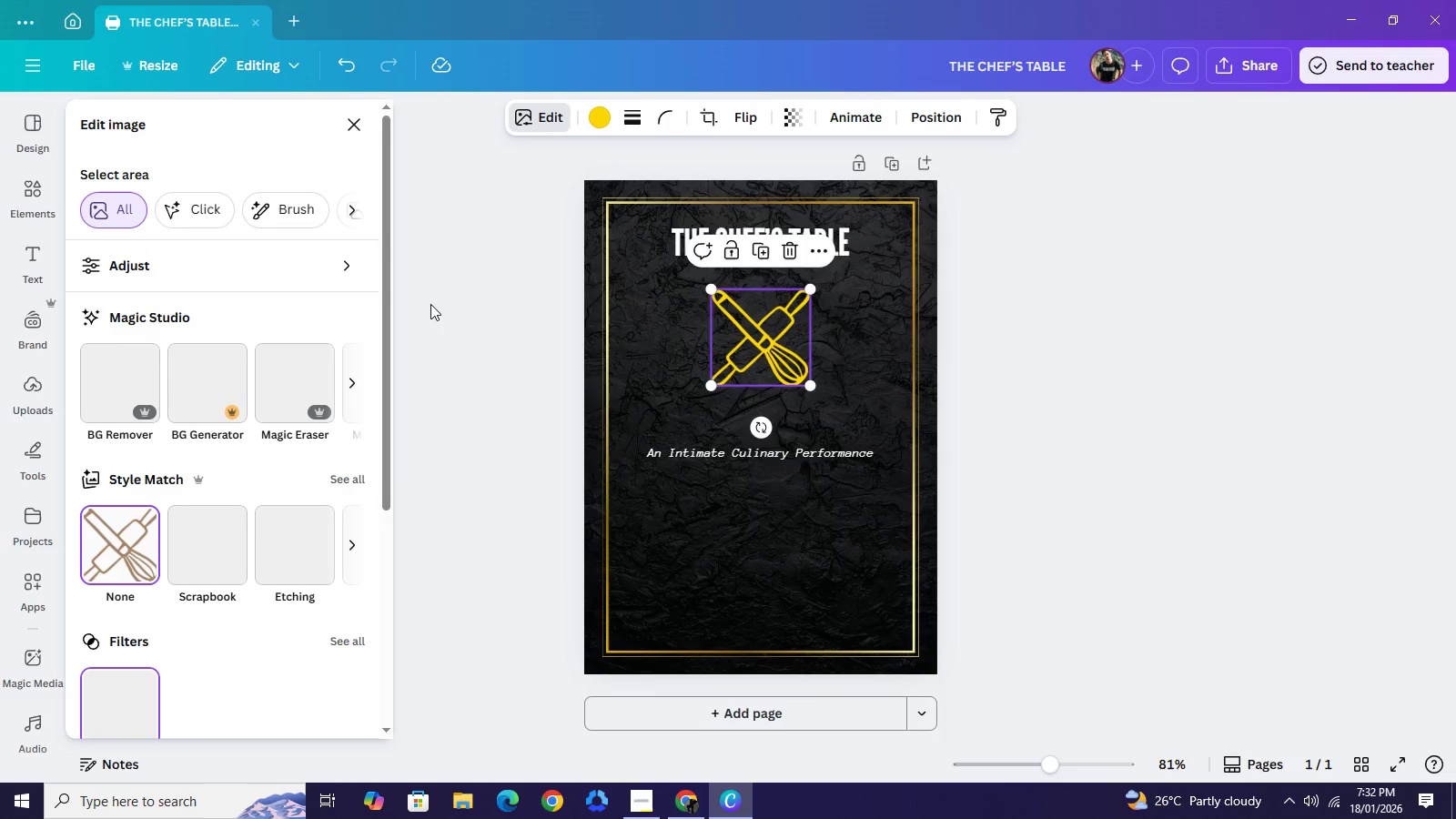 
scroll: coordinate [276, 570], scroll_direction: down, amount: 6.0
 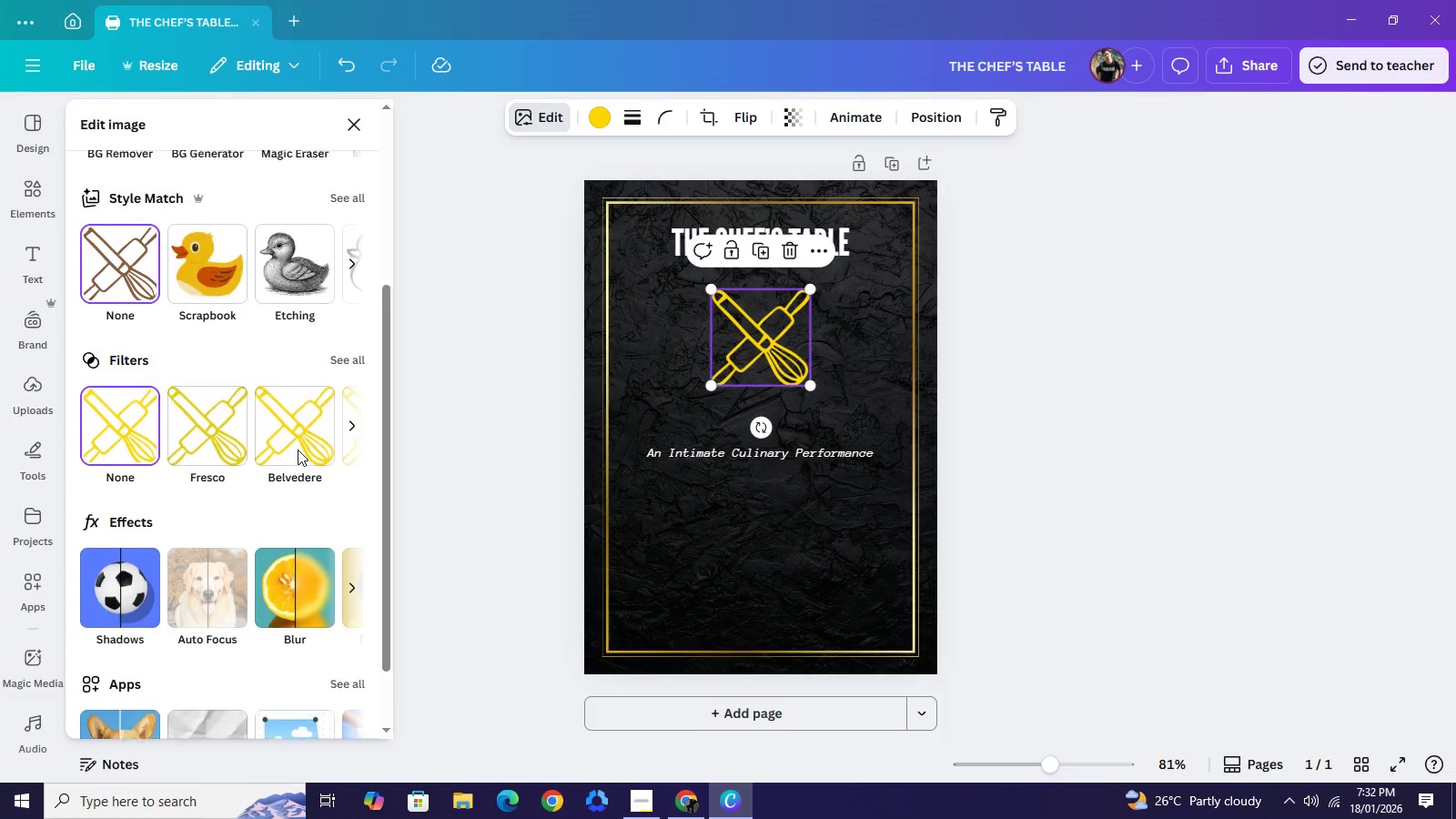 
scroll: coordinate [298, 450], scroll_direction: up, amount: 2.0
 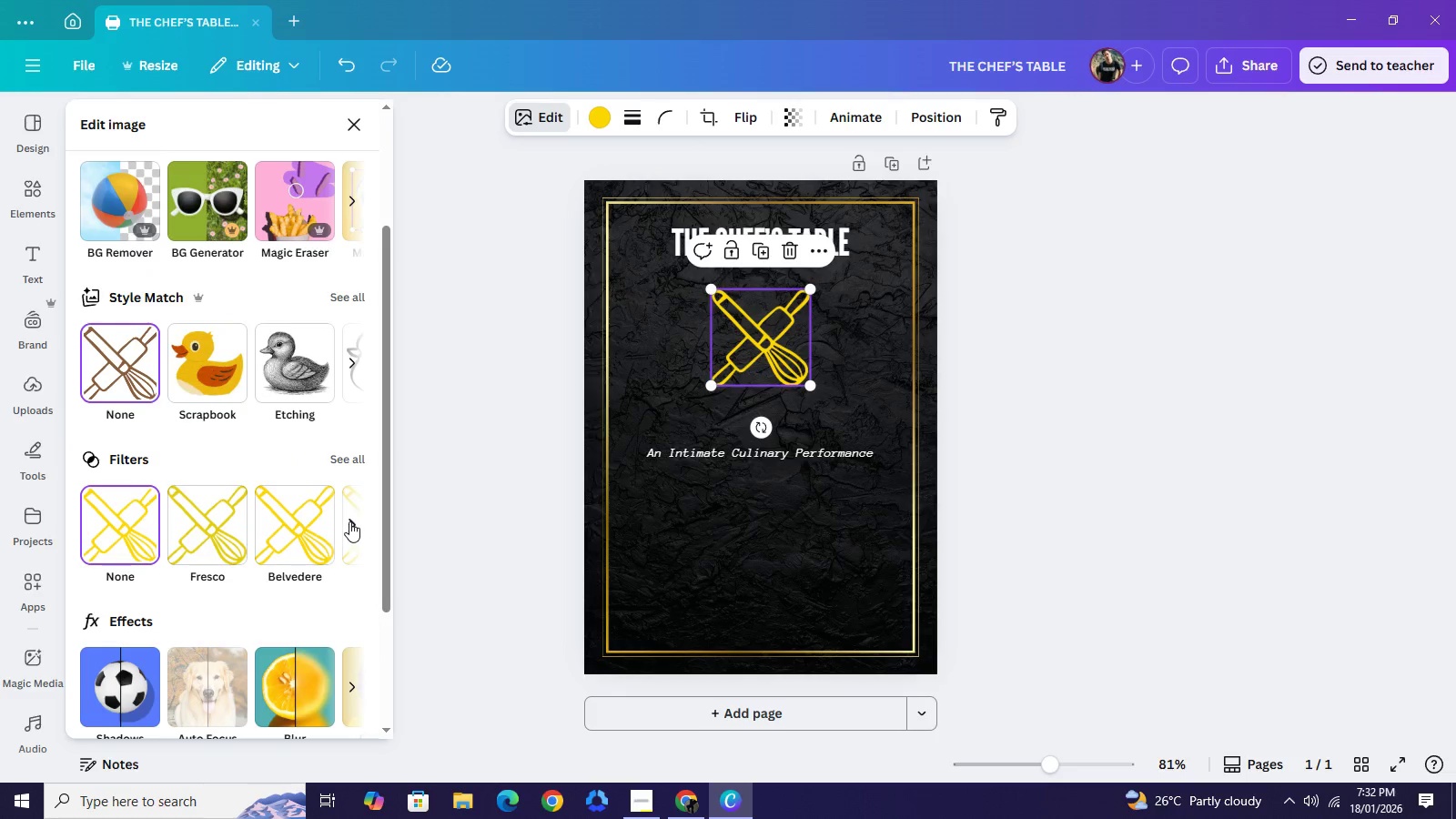 
left_click([349, 521])
 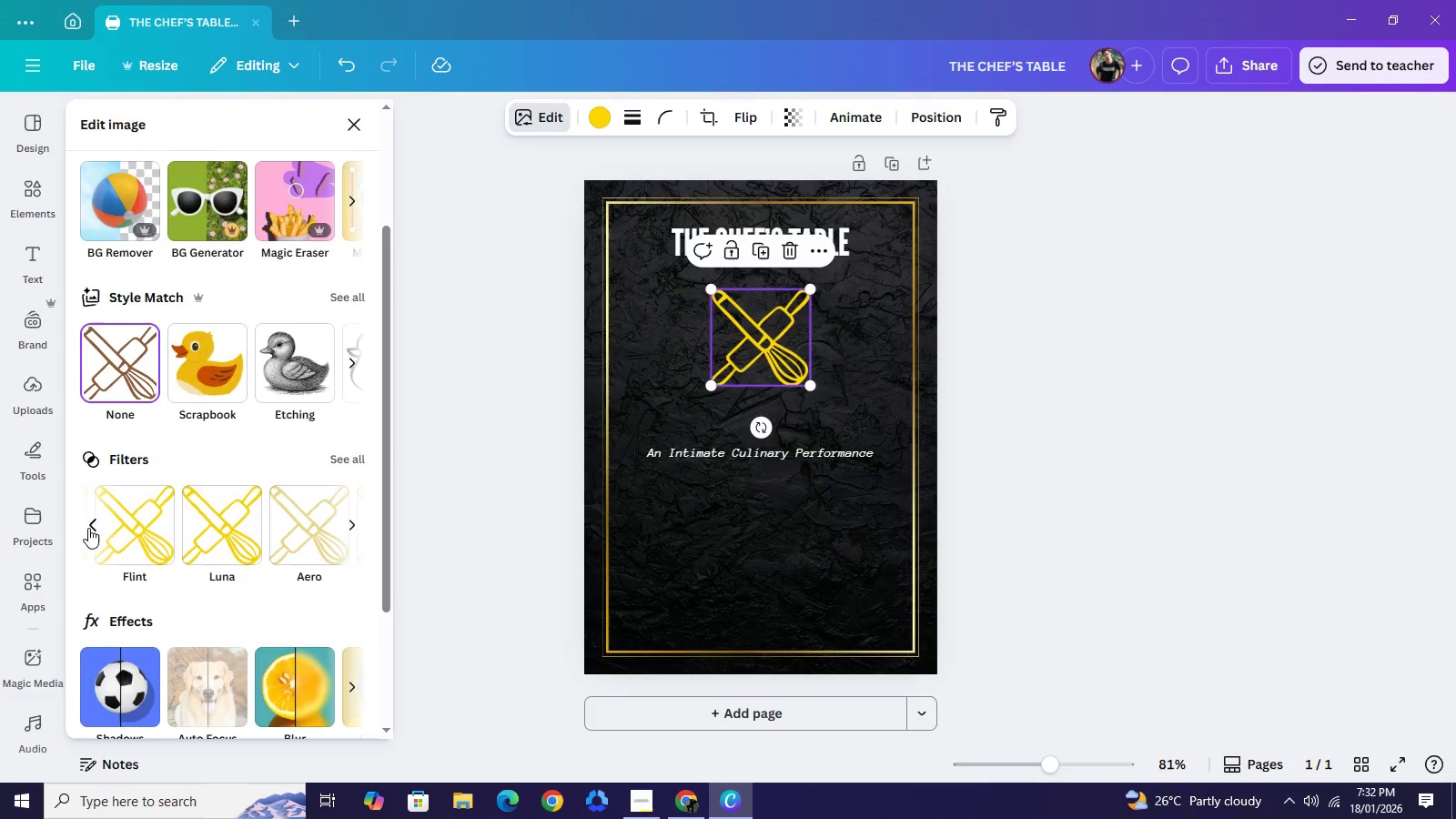 
left_click([88, 528])
 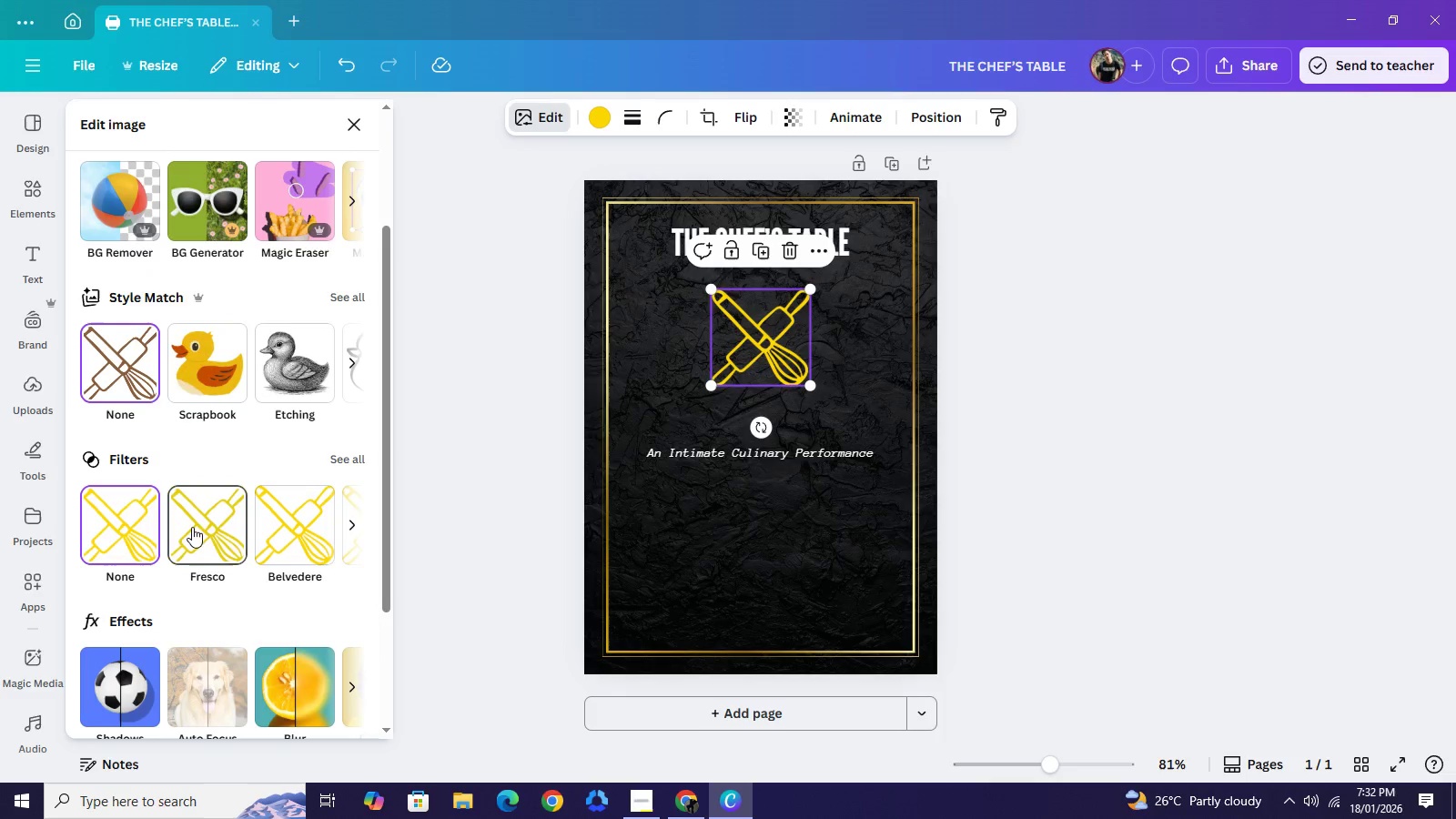 
mouse_move([208, 531])
 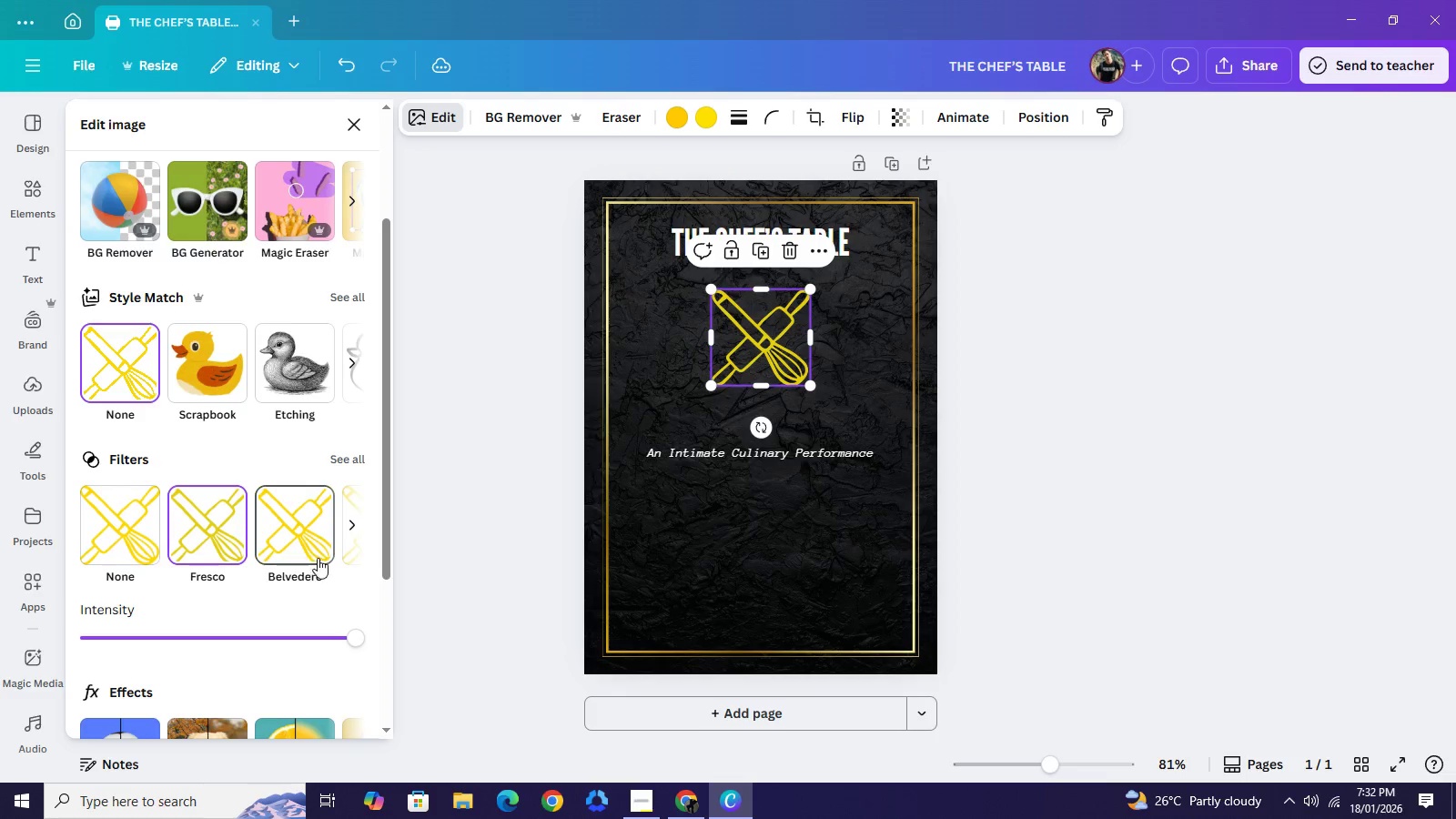 
left_click([123, 534])
 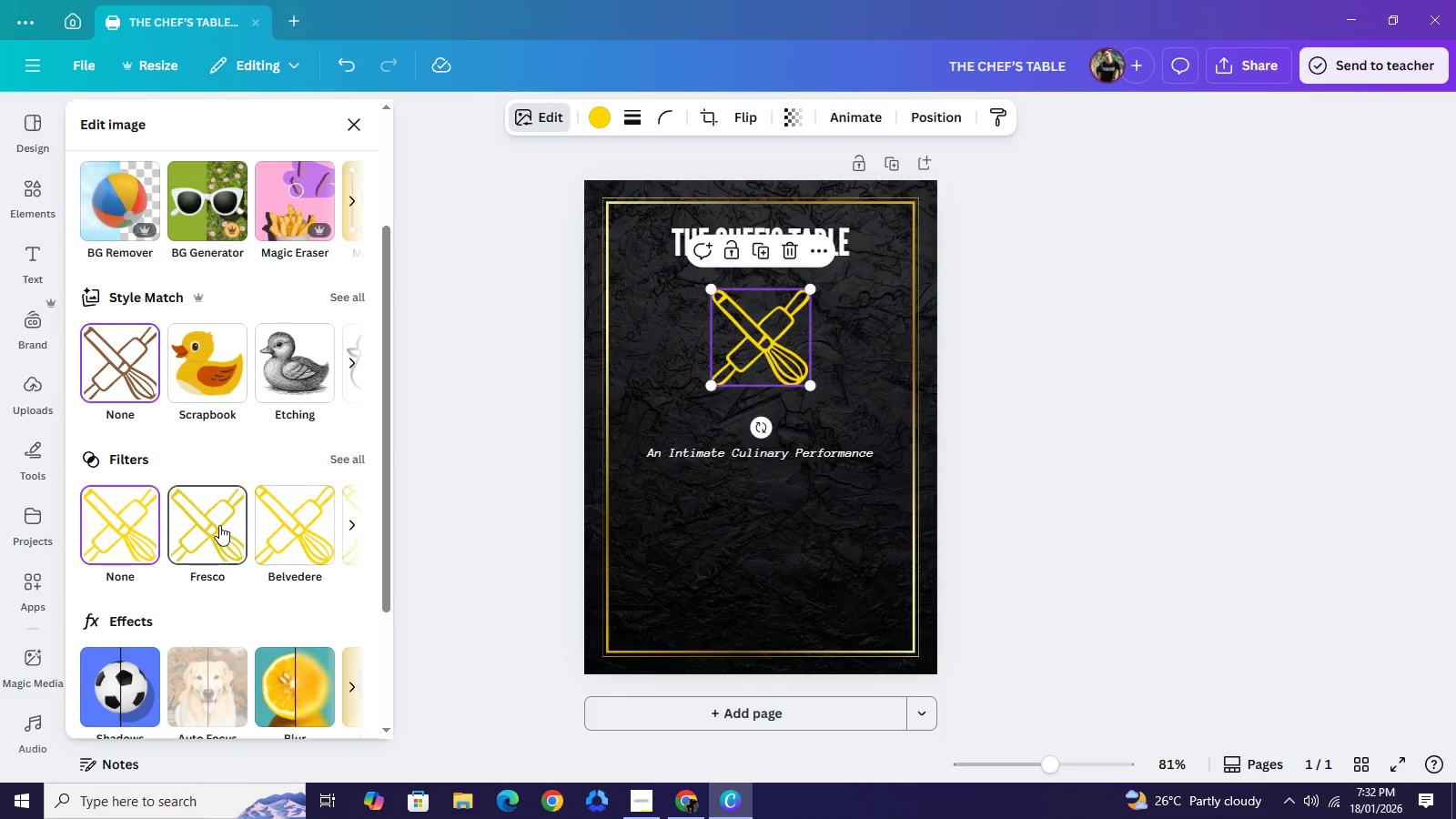 
left_click([219, 525])
 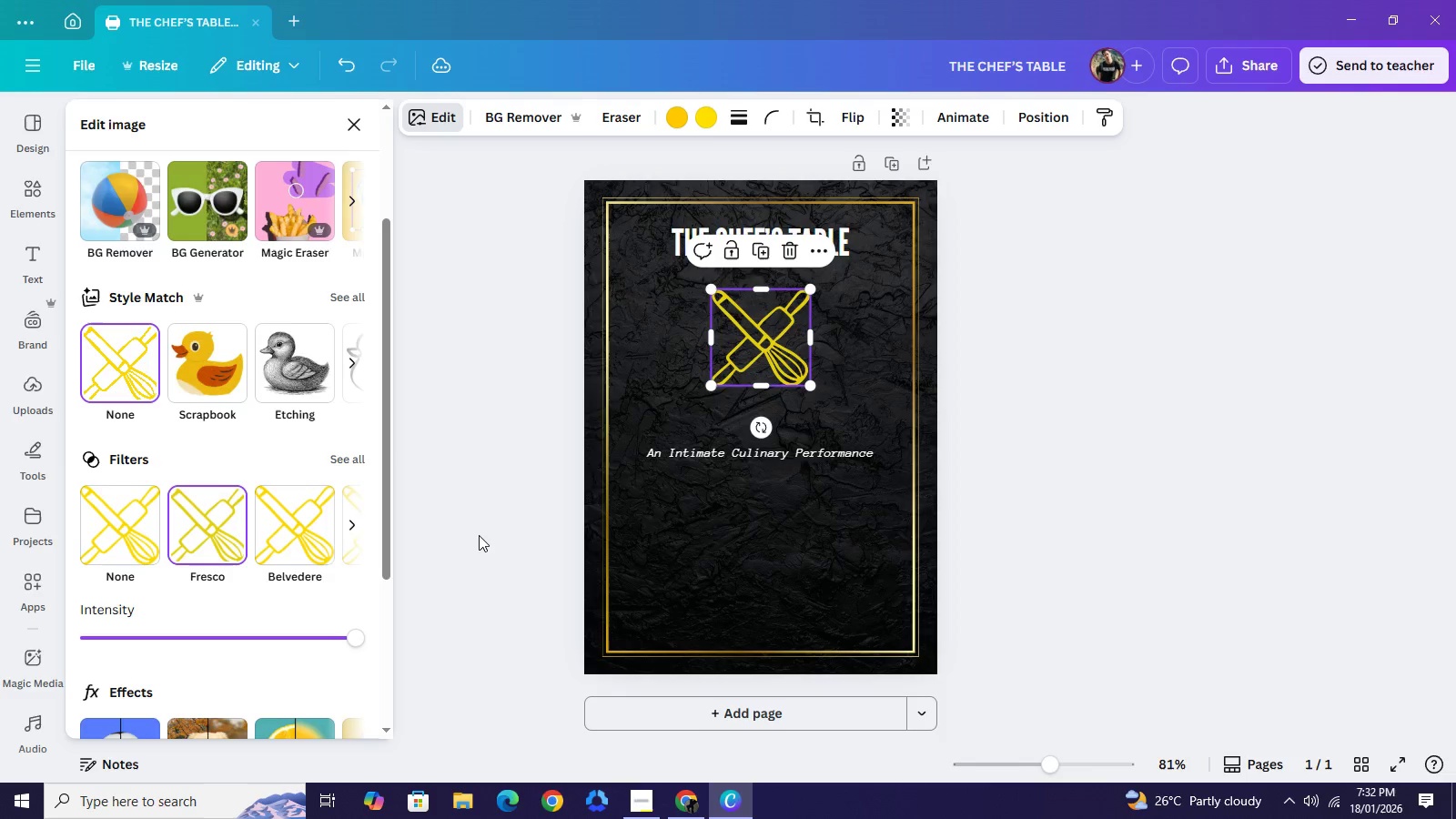 
wait(5.59)
 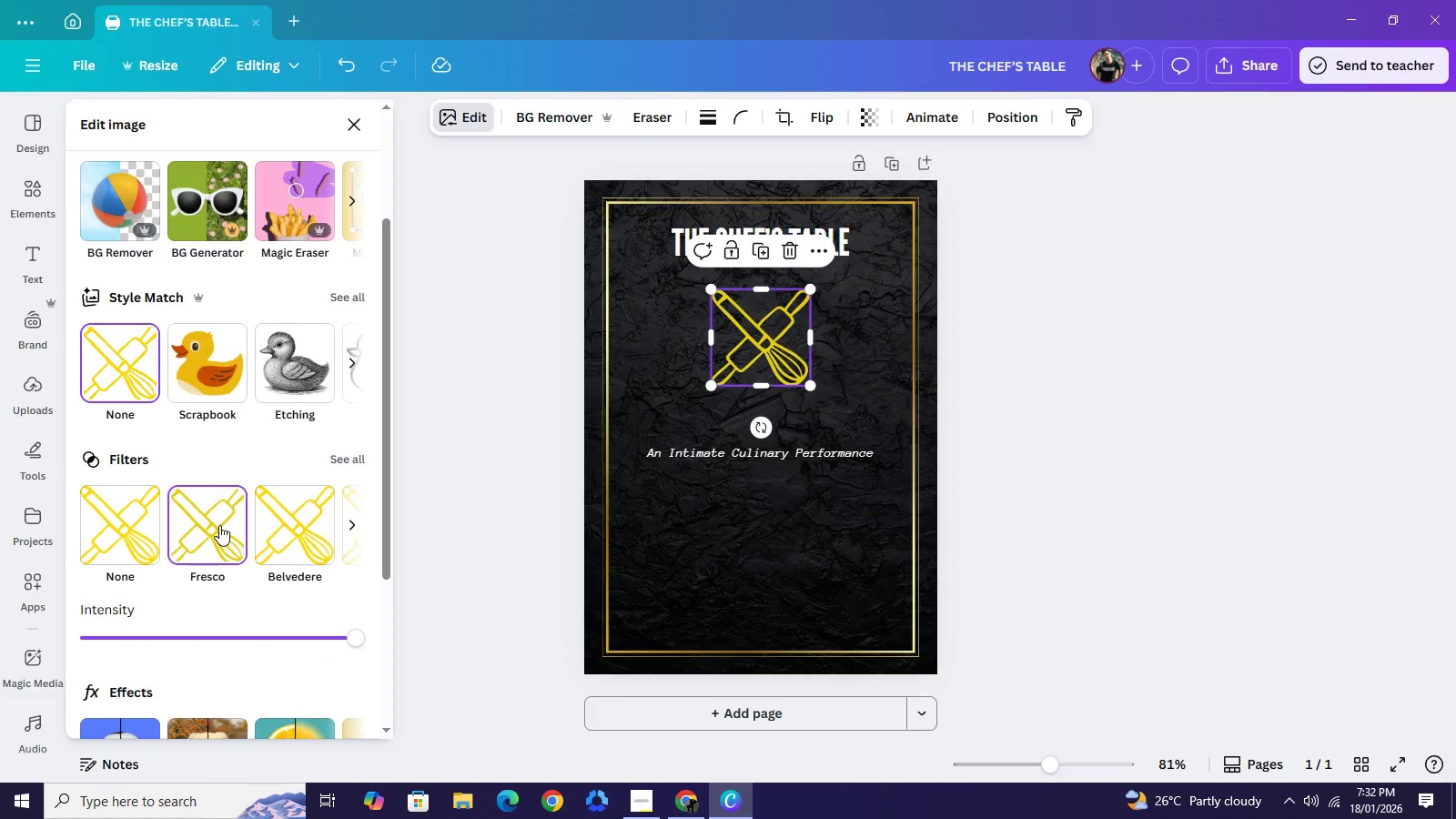 
left_click([349, 522])
 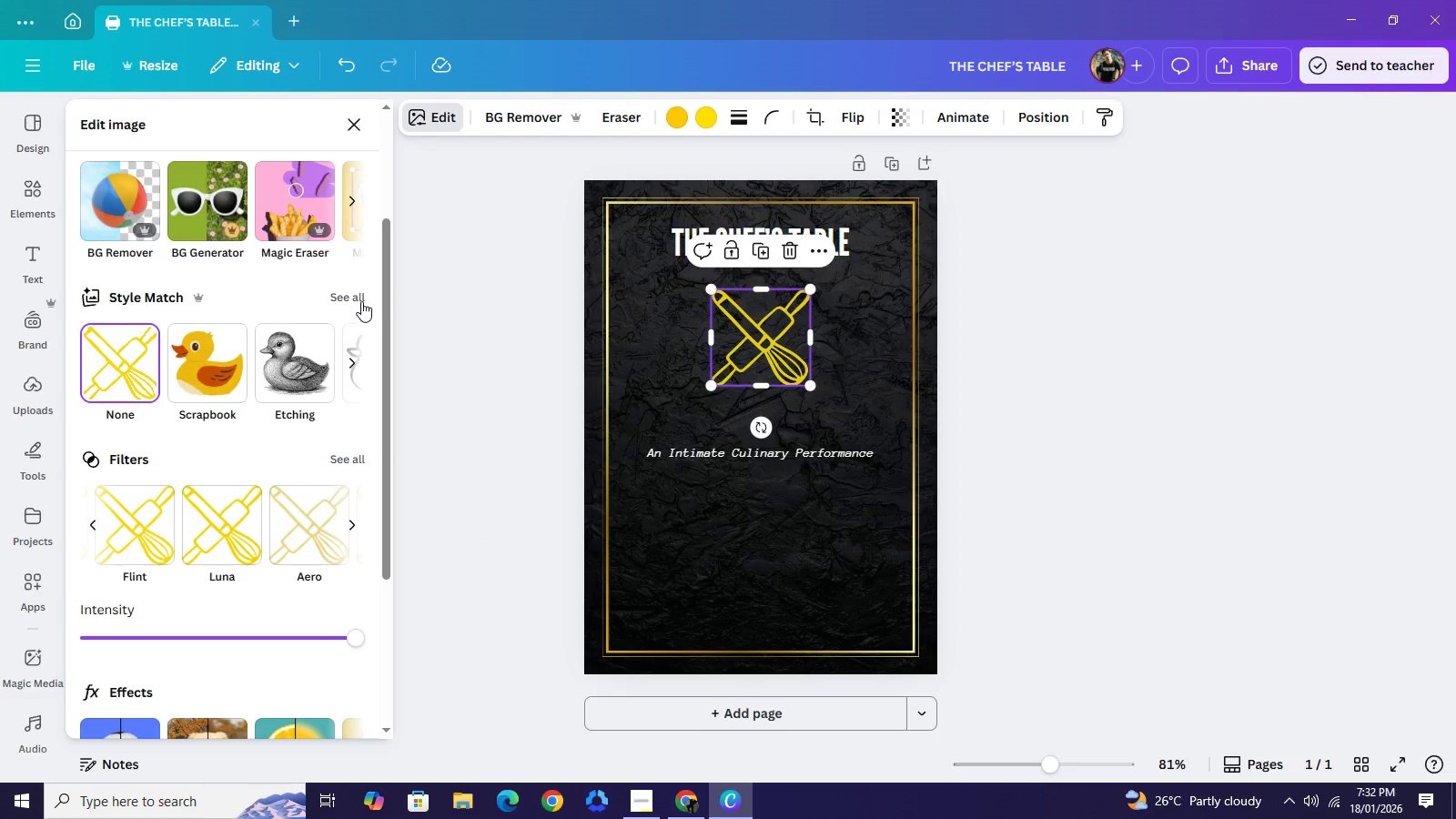 
left_click([361, 301])
 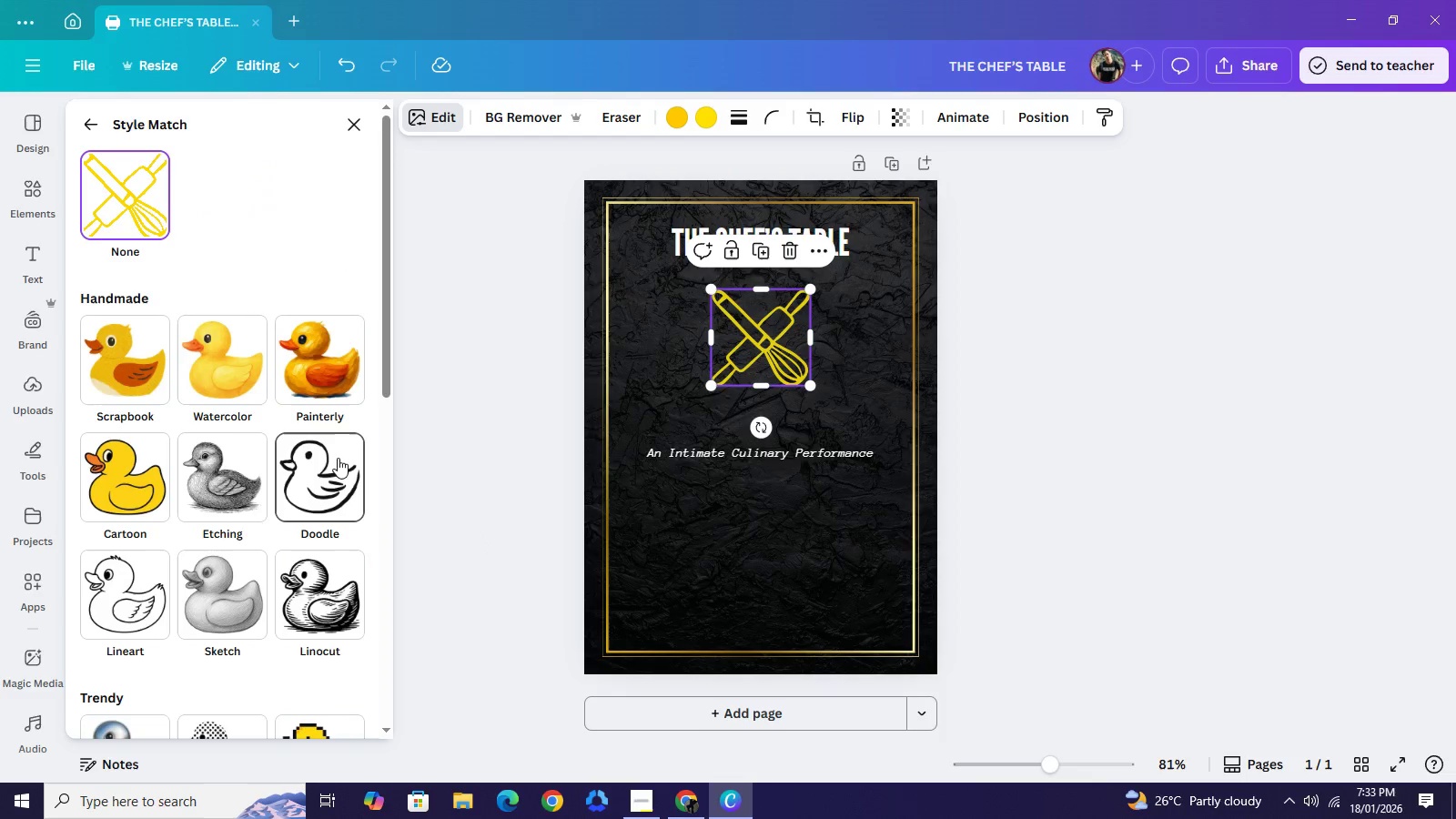 
scroll: coordinate [339, 471], scroll_direction: down, amount: 4.0
 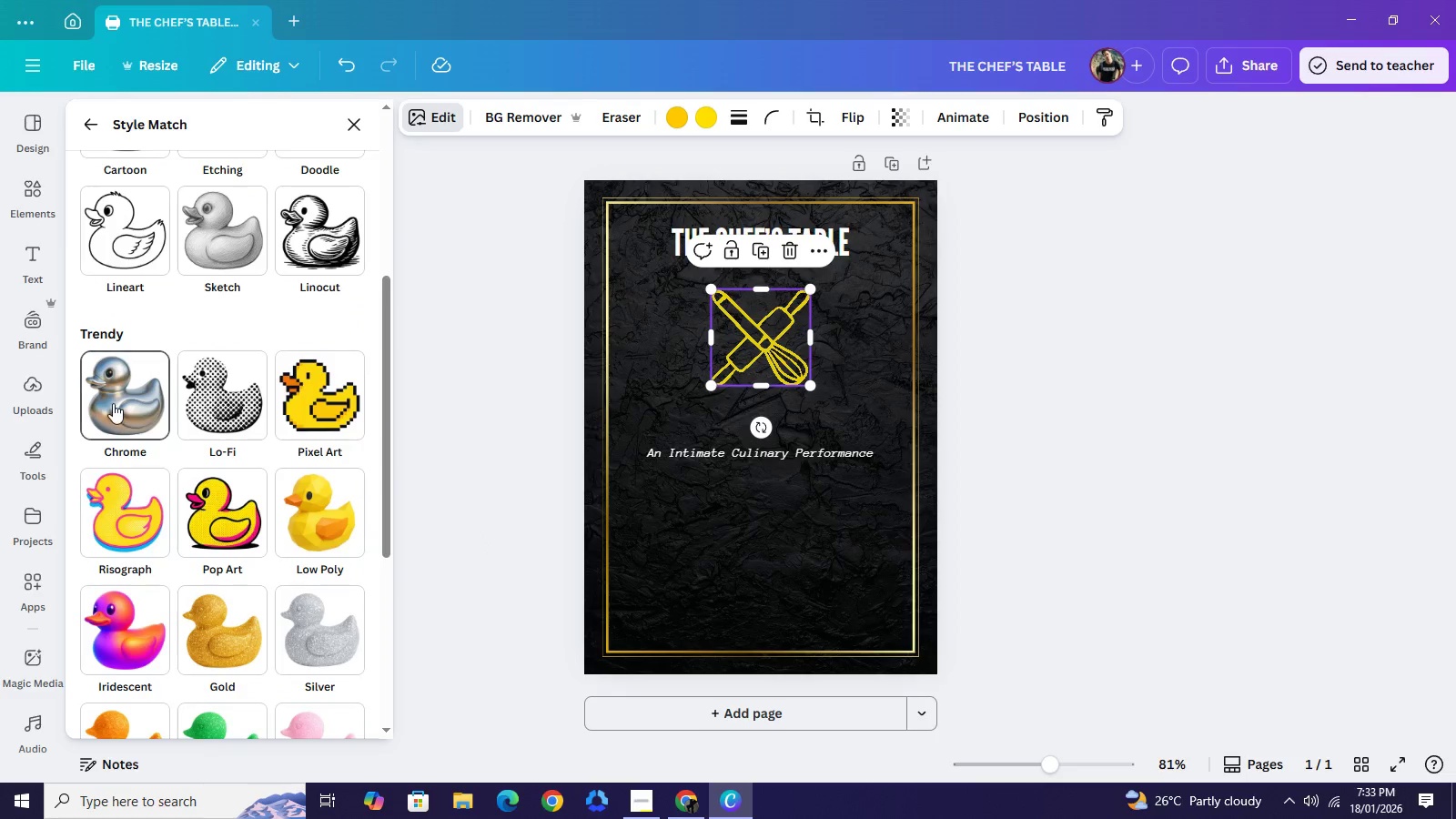 
left_click([113, 403])
 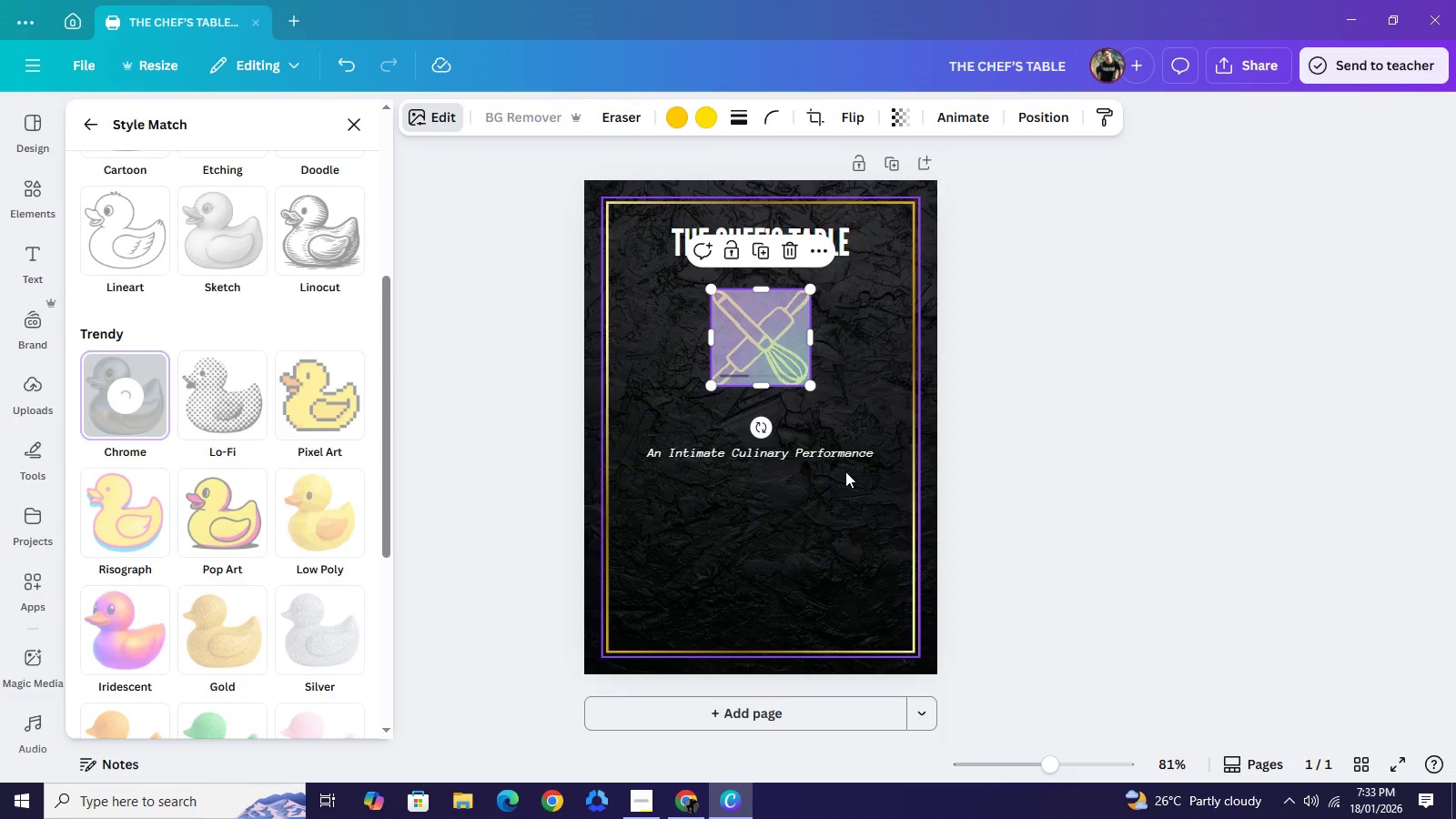 
wait(19.19)
 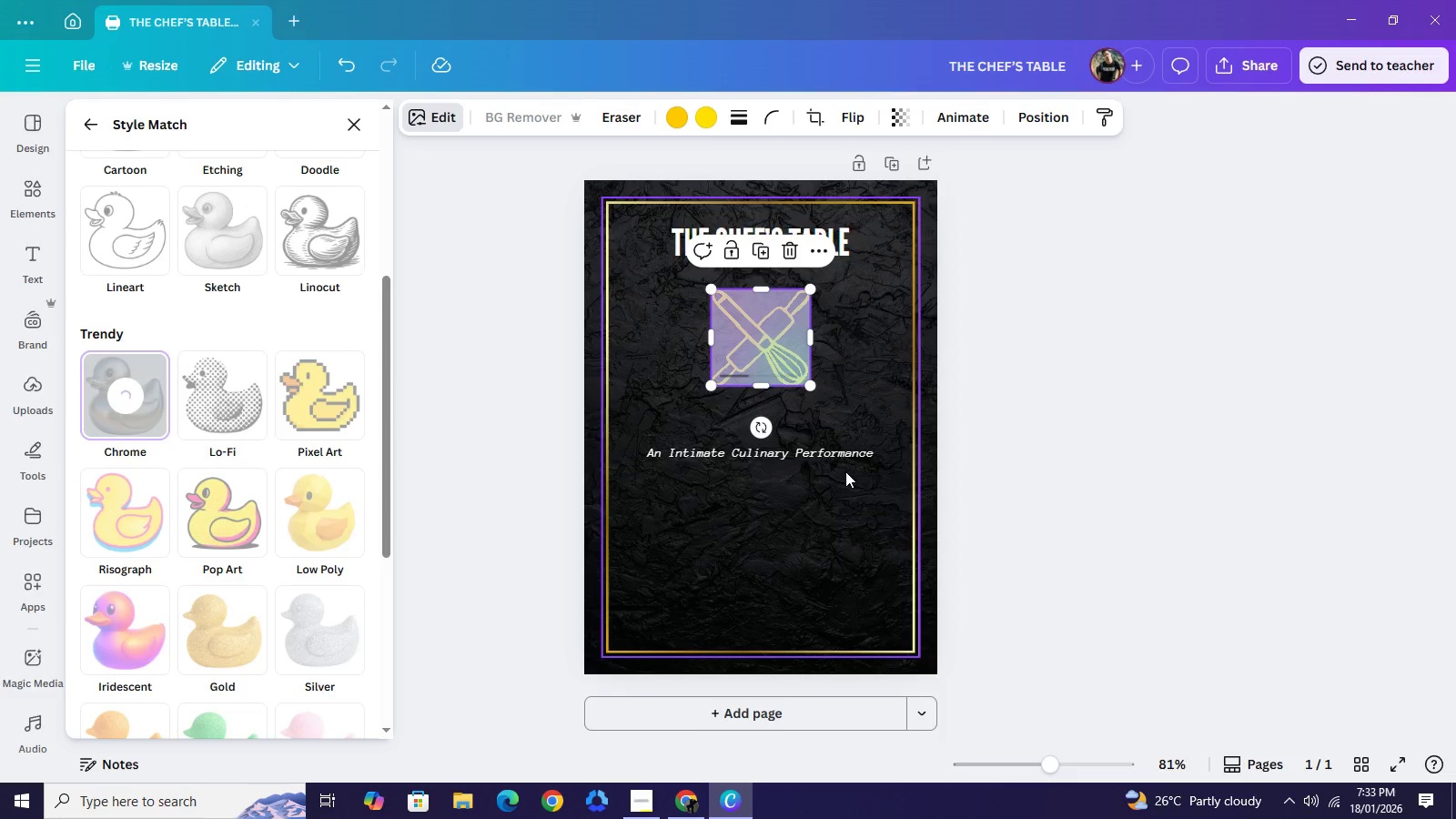 
left_click([1024, 359])
 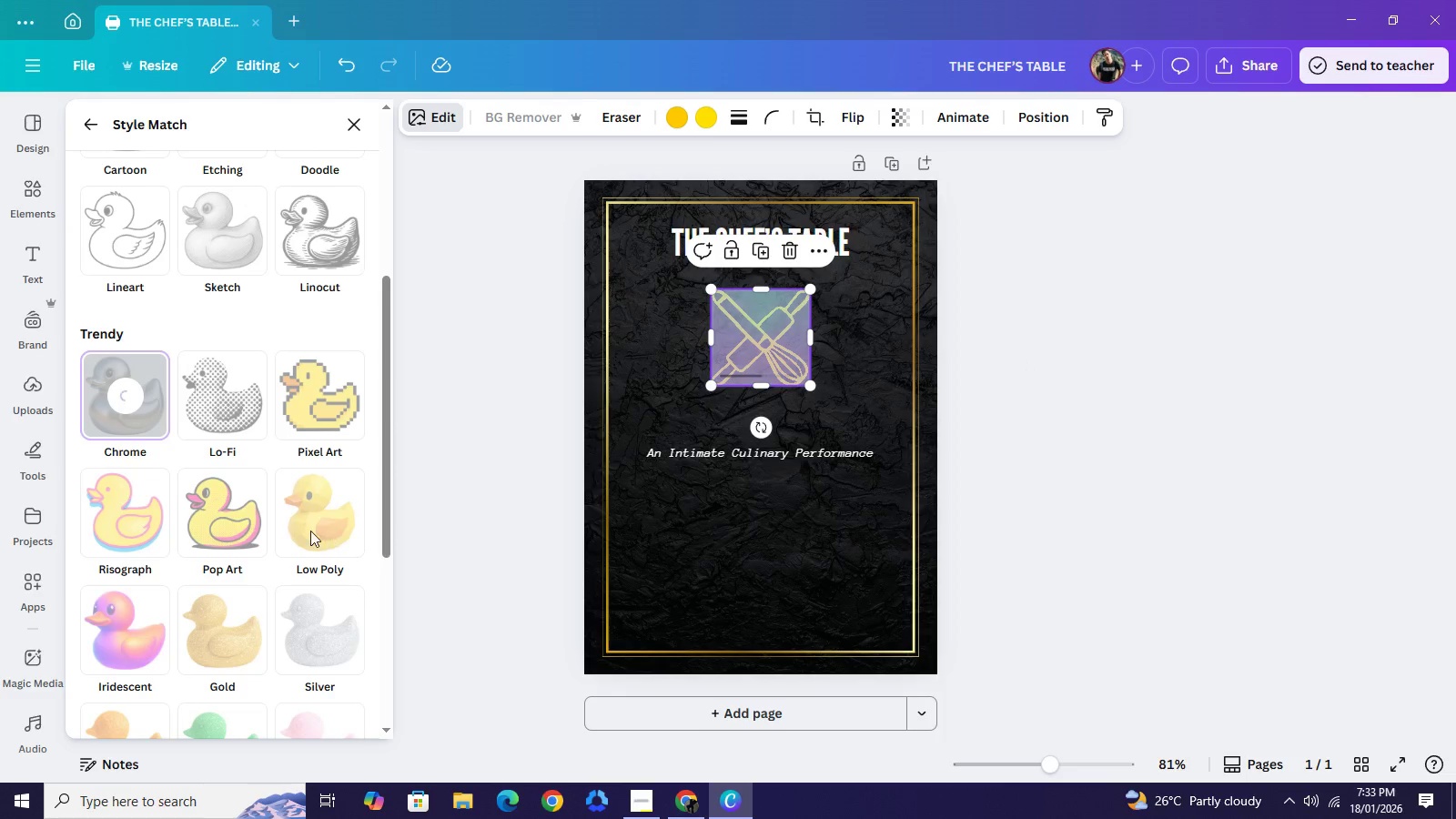 
scroll: coordinate [309, 531], scroll_direction: down, amount: 4.0
 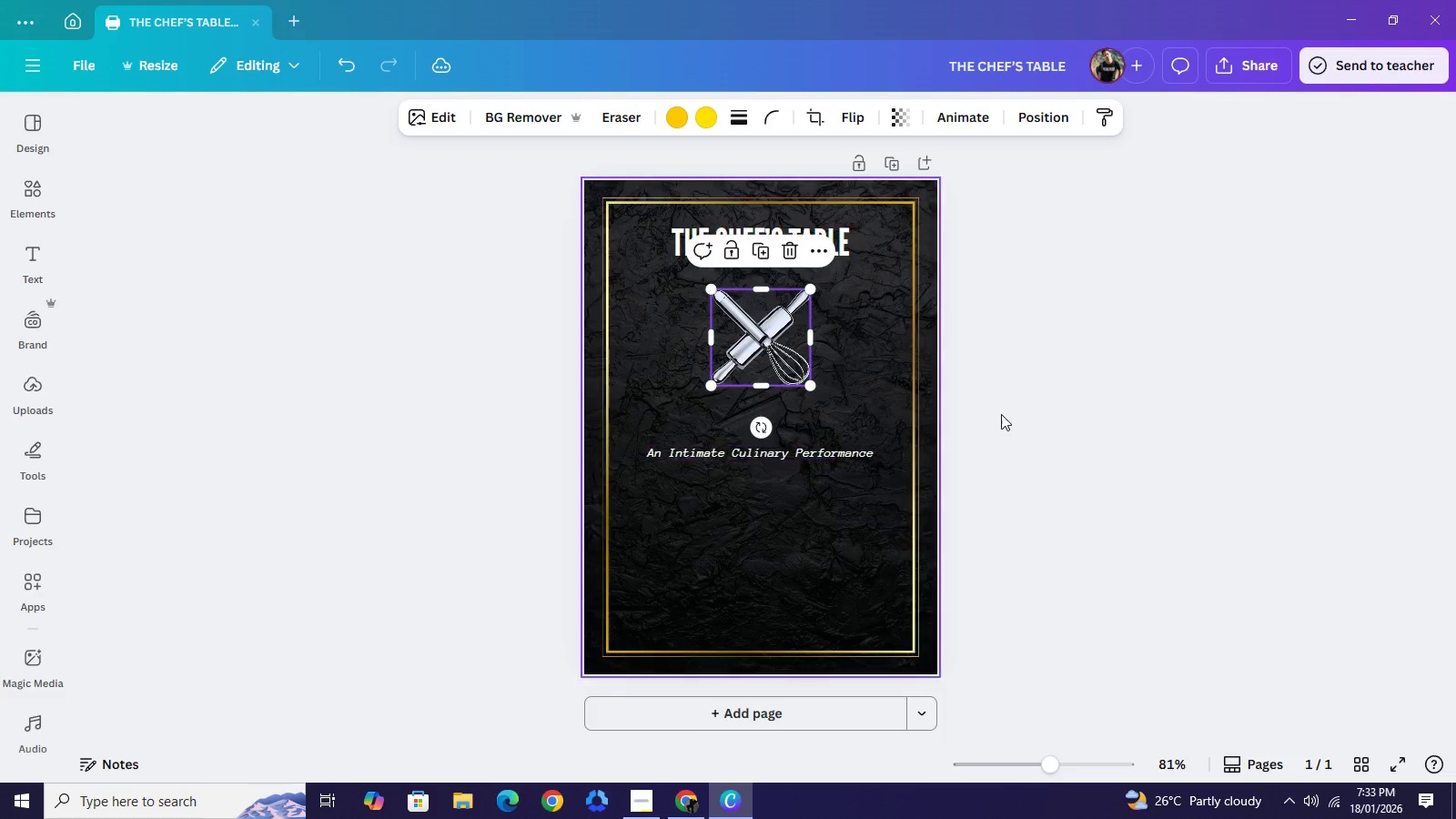 
wait(8.44)
 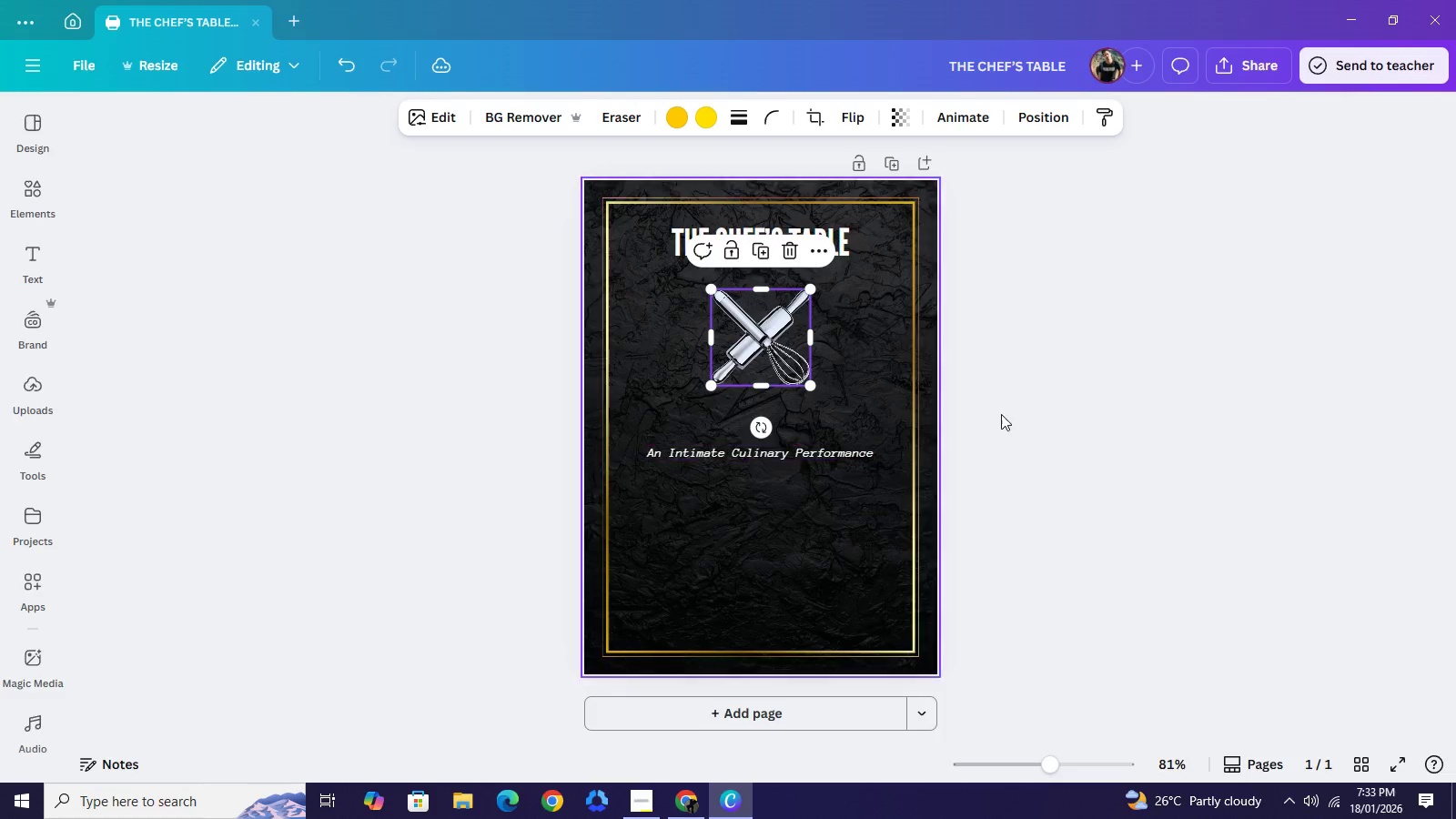 
left_click_drag(start_coordinate=[1087, 383], to_coordinate=[1087, 389])
 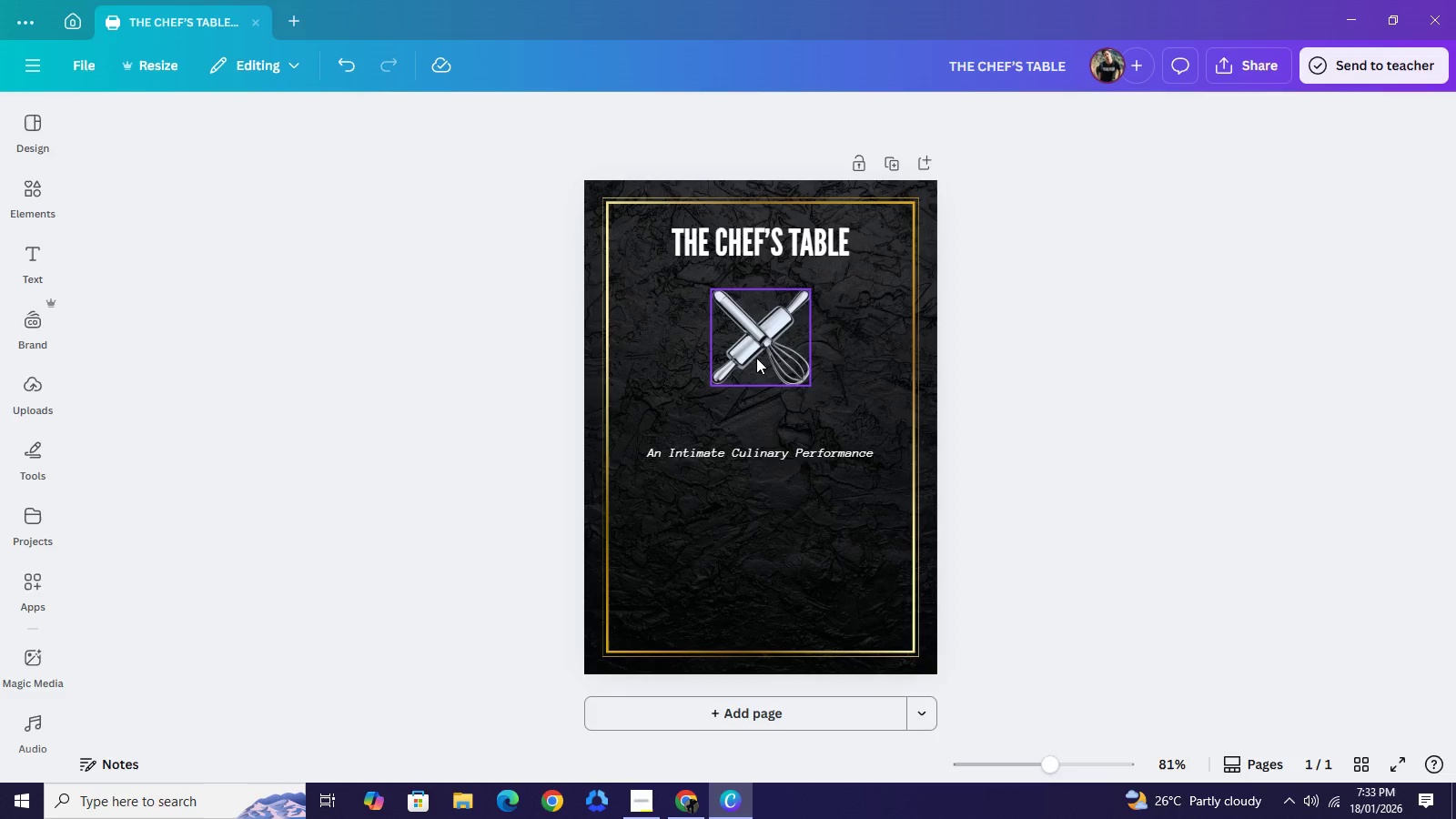 
left_click([756, 358])
 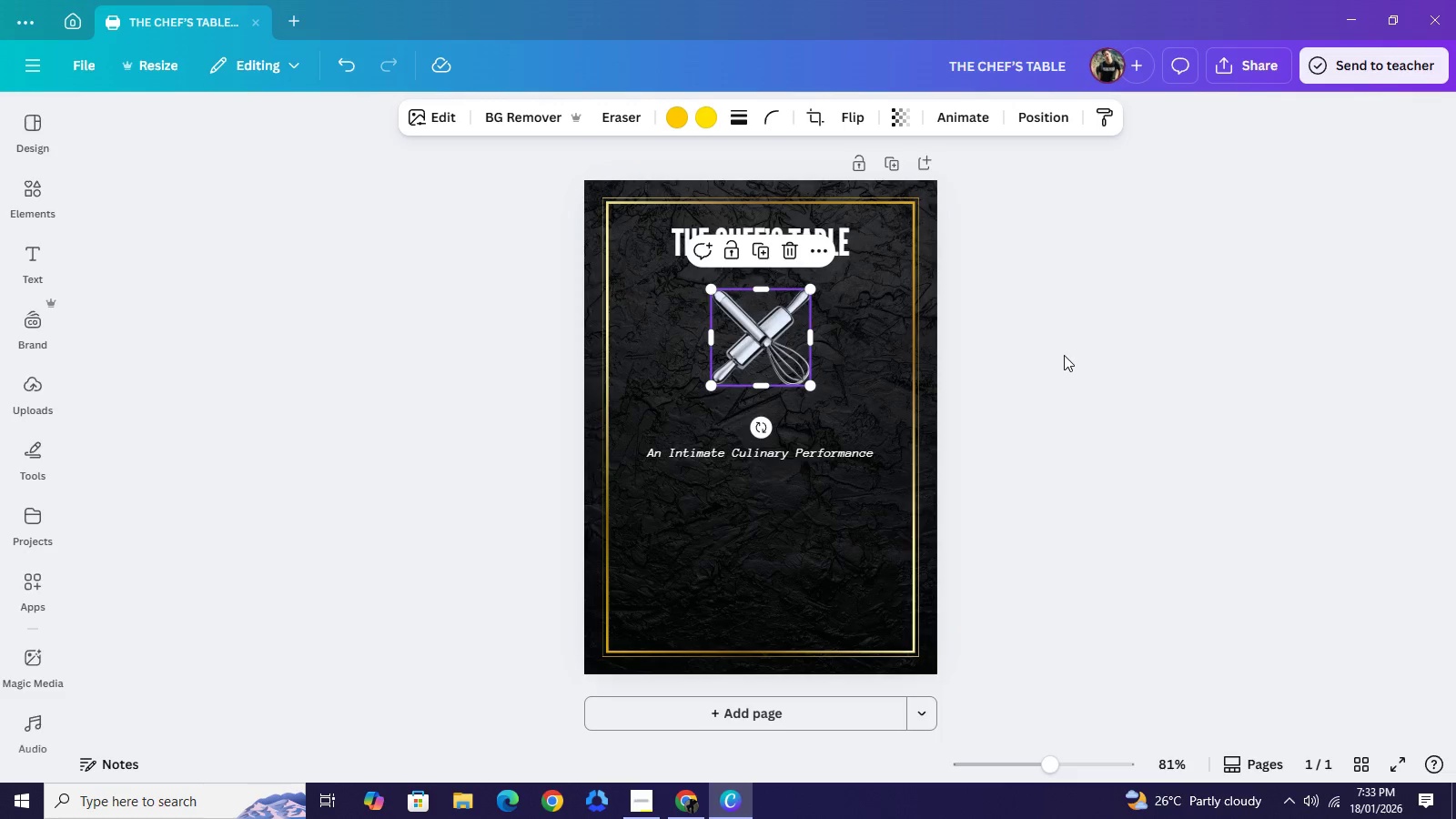 
left_click([1063, 355])
 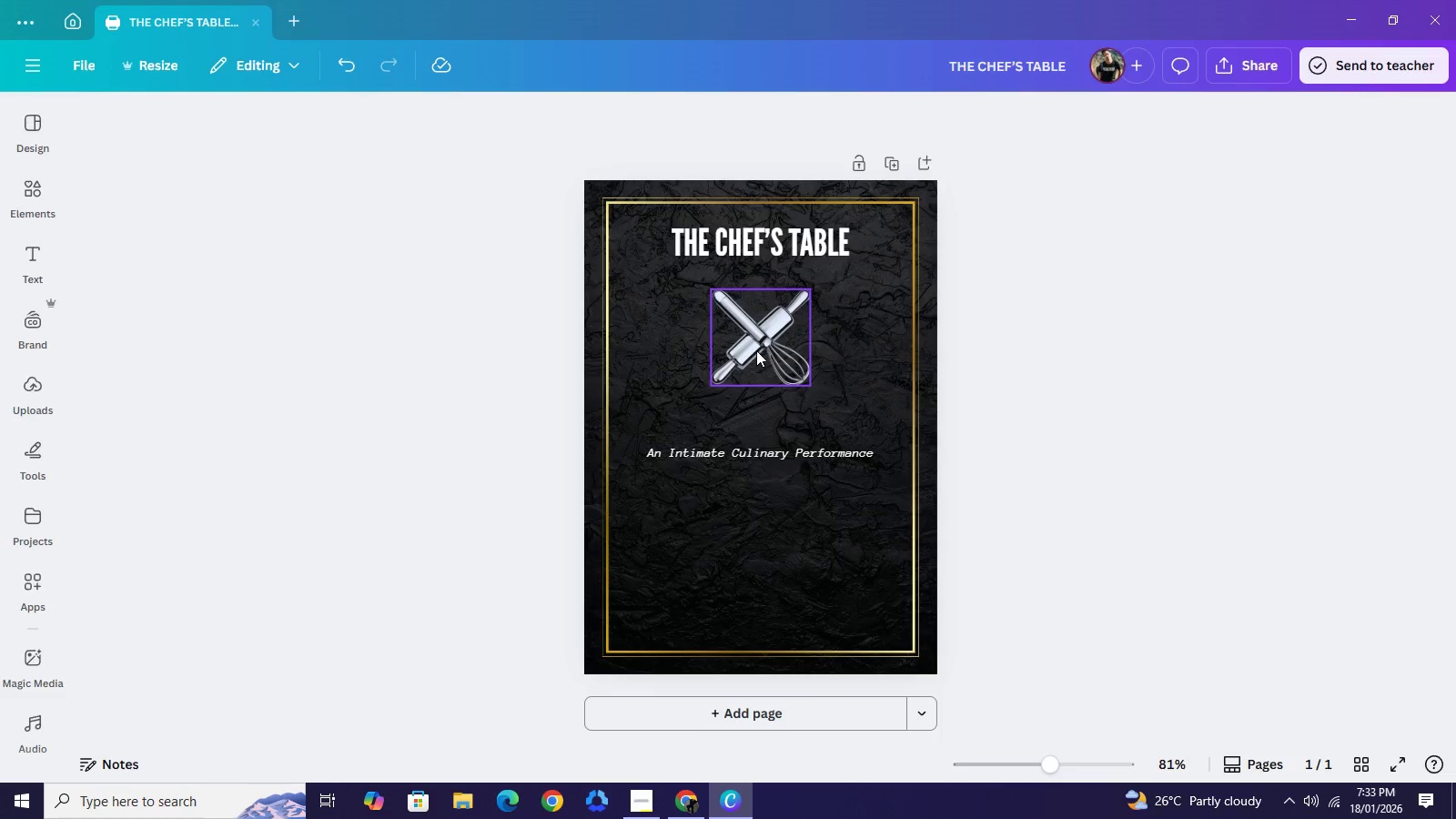 
left_click([756, 350])
 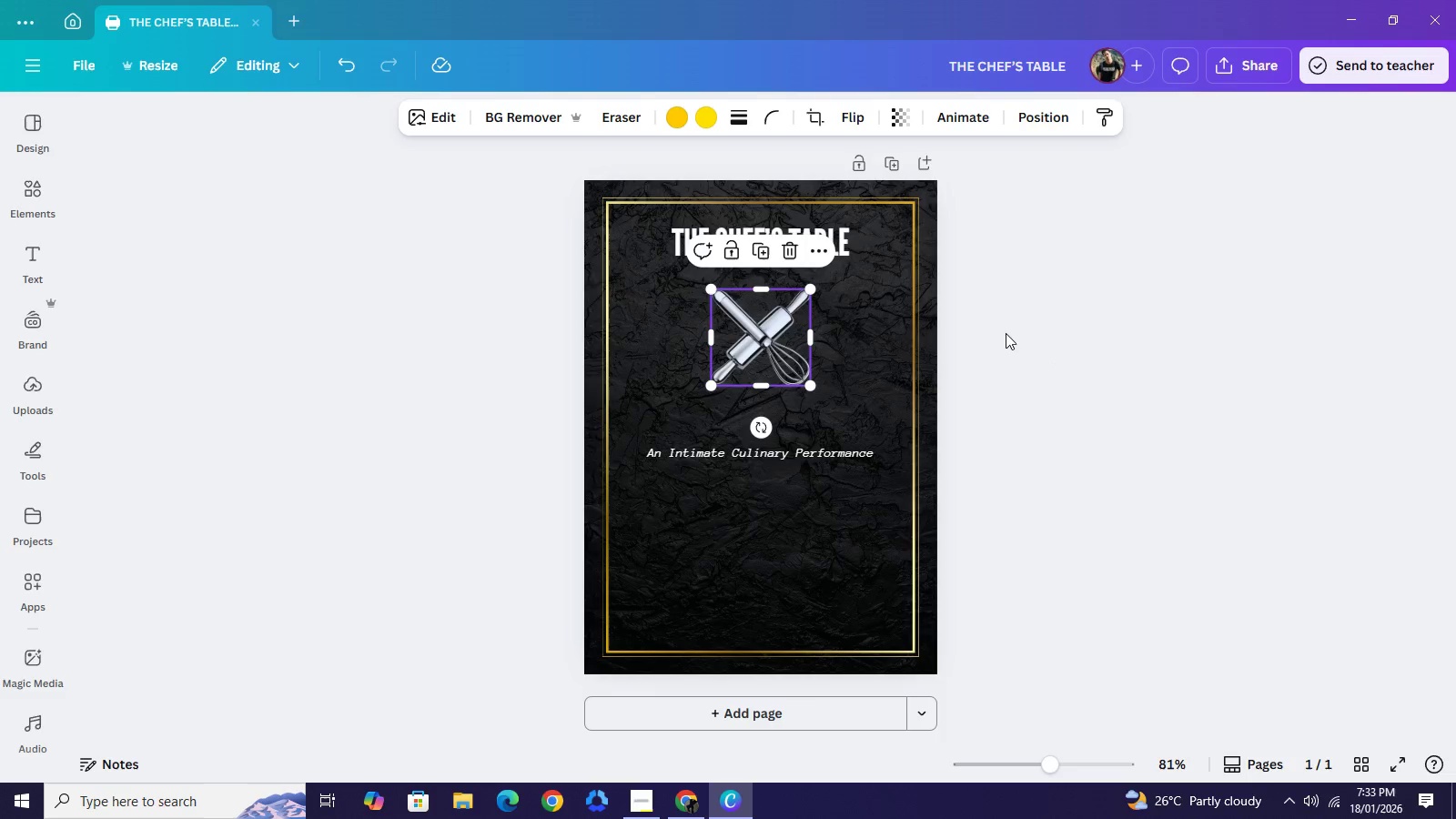 
left_click([1006, 333])
 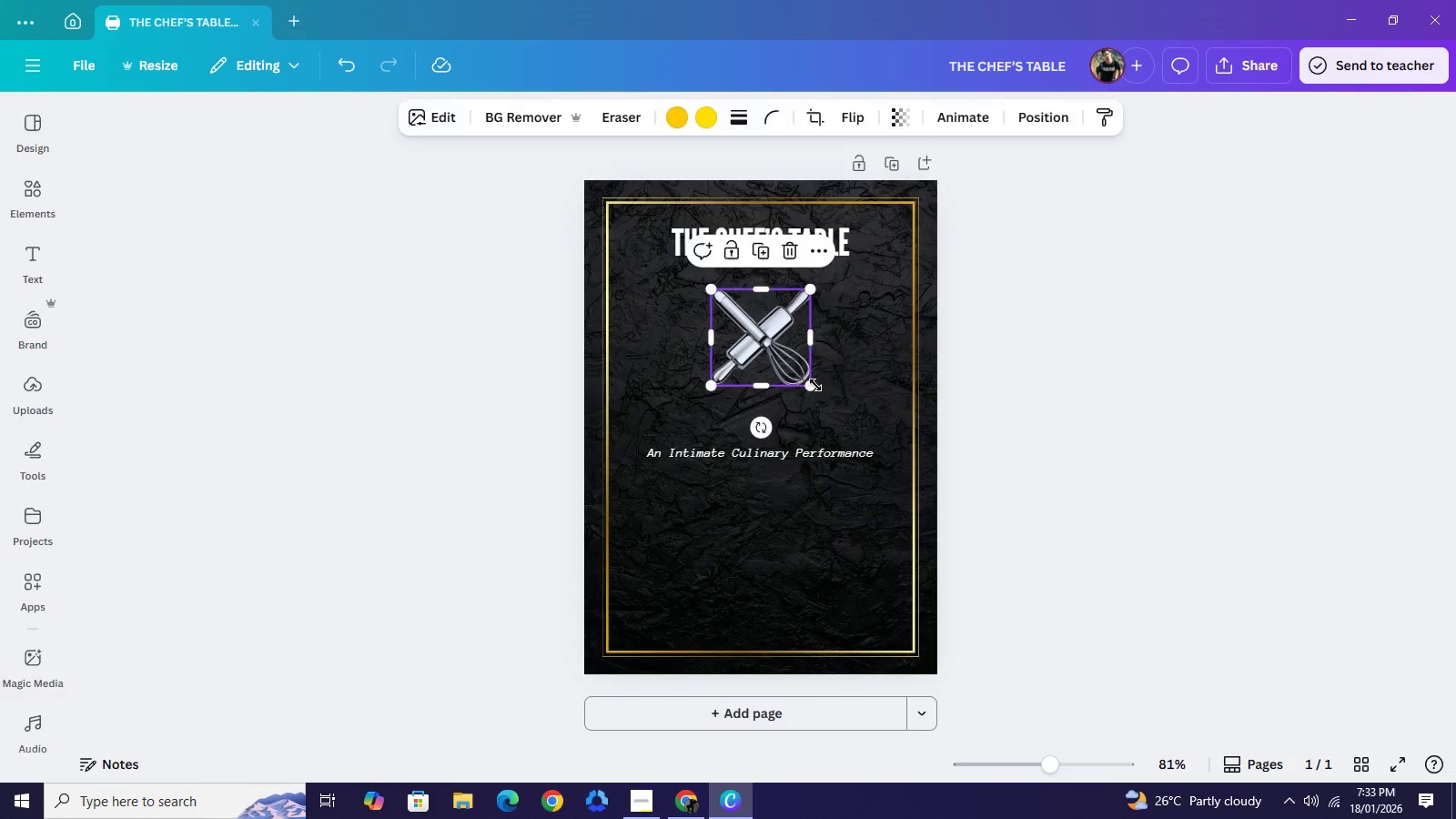 
left_click_drag(start_coordinate=[813, 385], to_coordinate=[832, 409])
 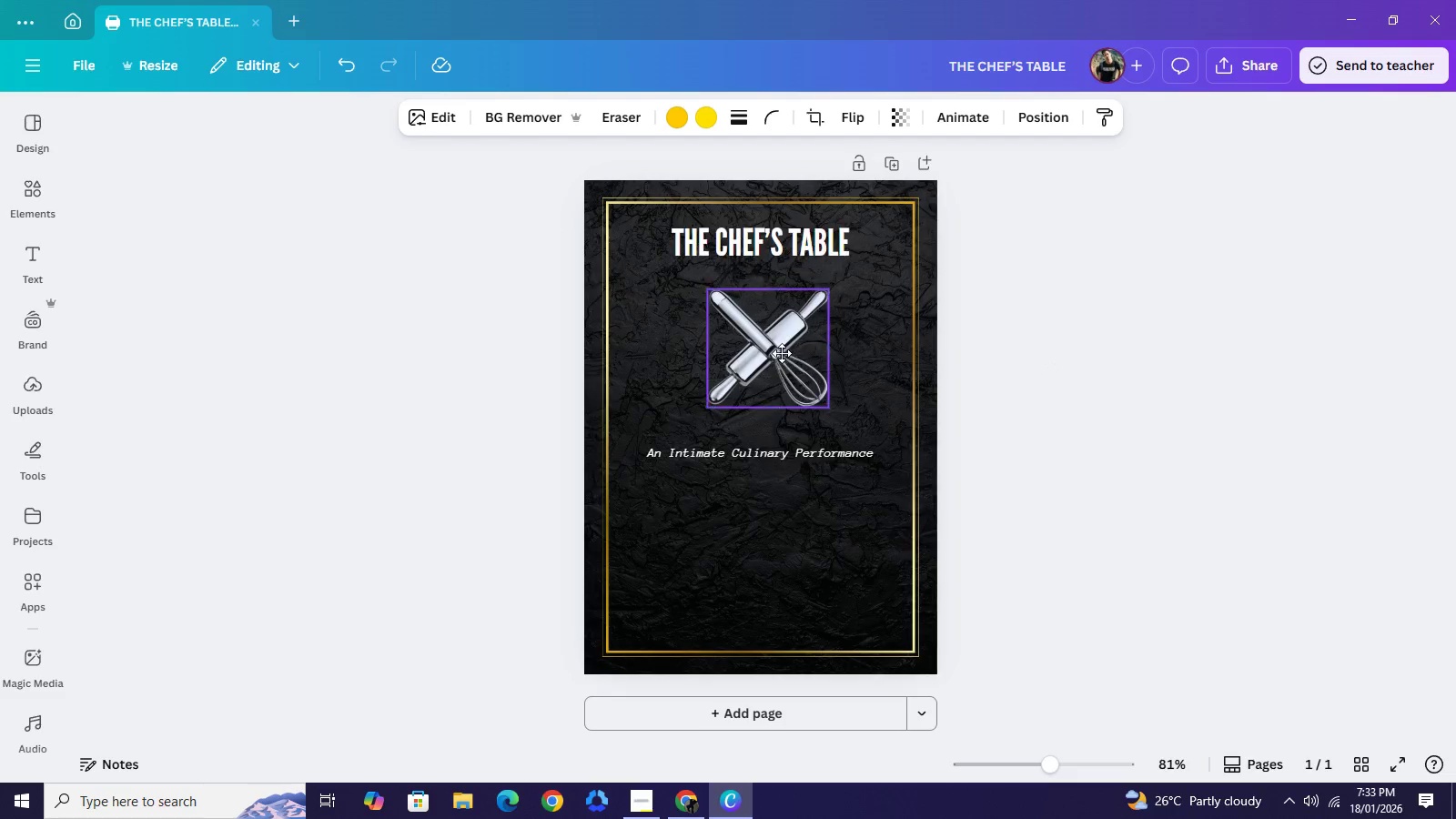 
left_click_drag(start_coordinate=[792, 355], to_coordinate=[780, 349])
 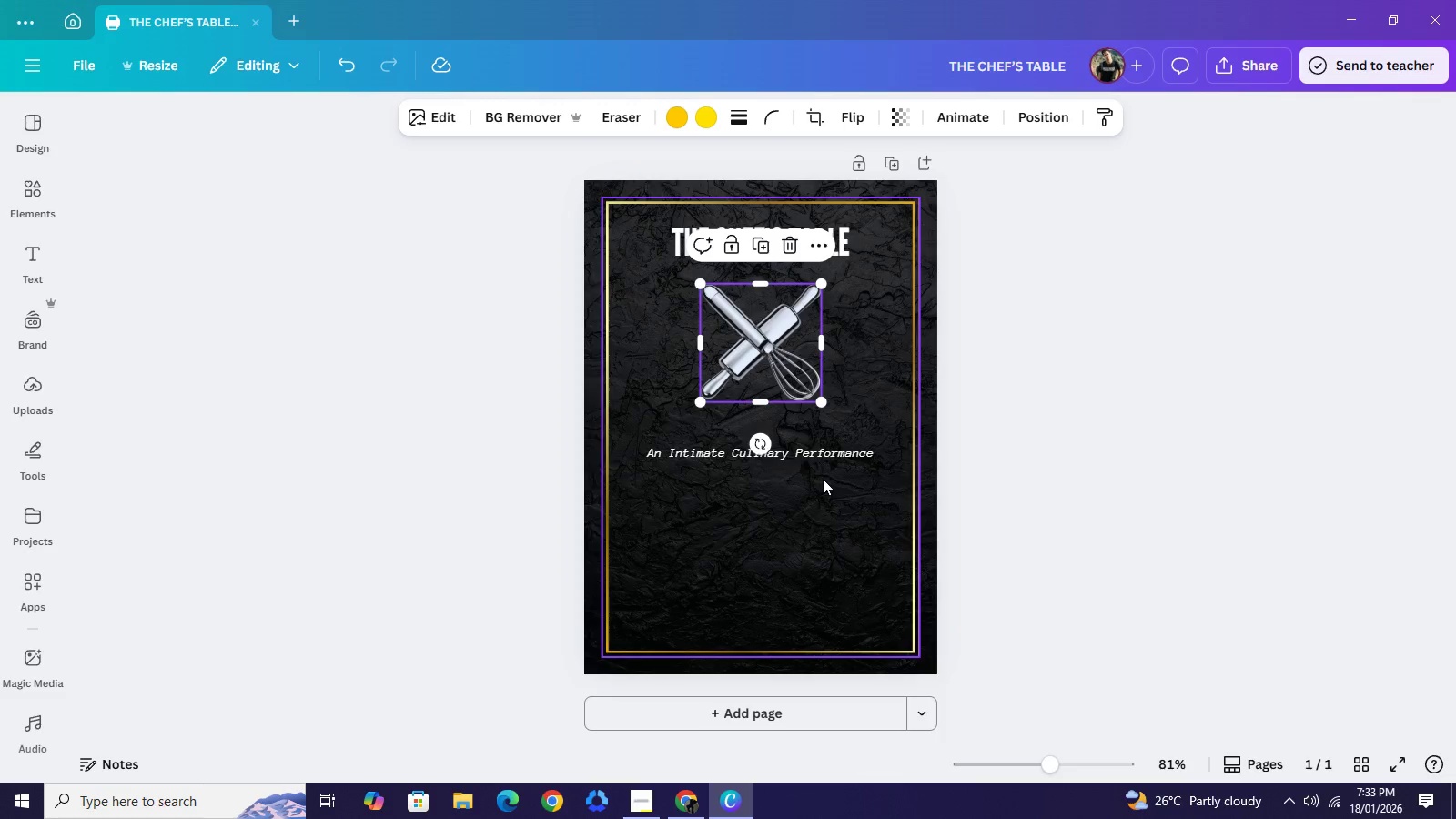 
mouse_move([806, 490])
 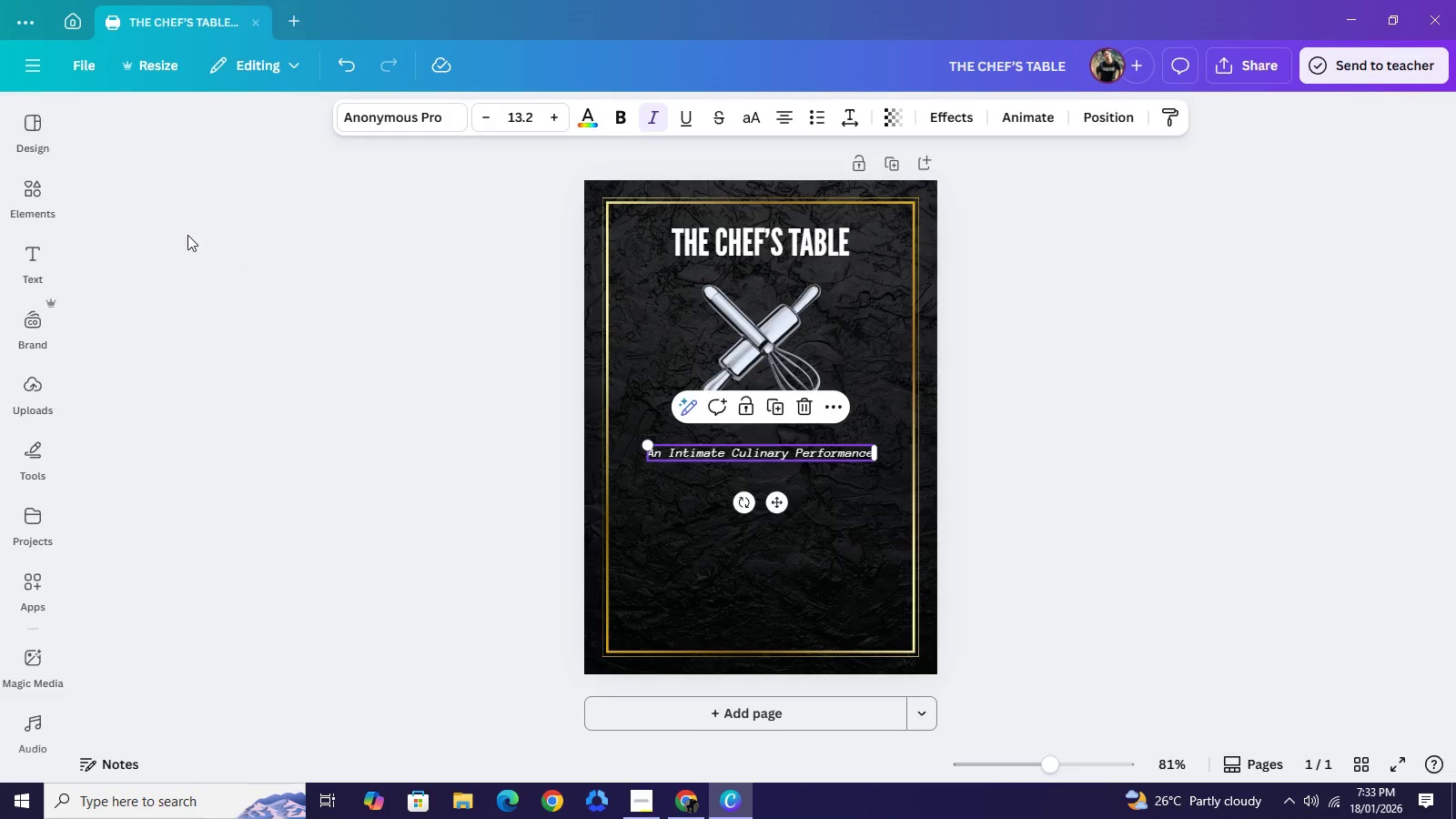 
left_click([37, 262])
 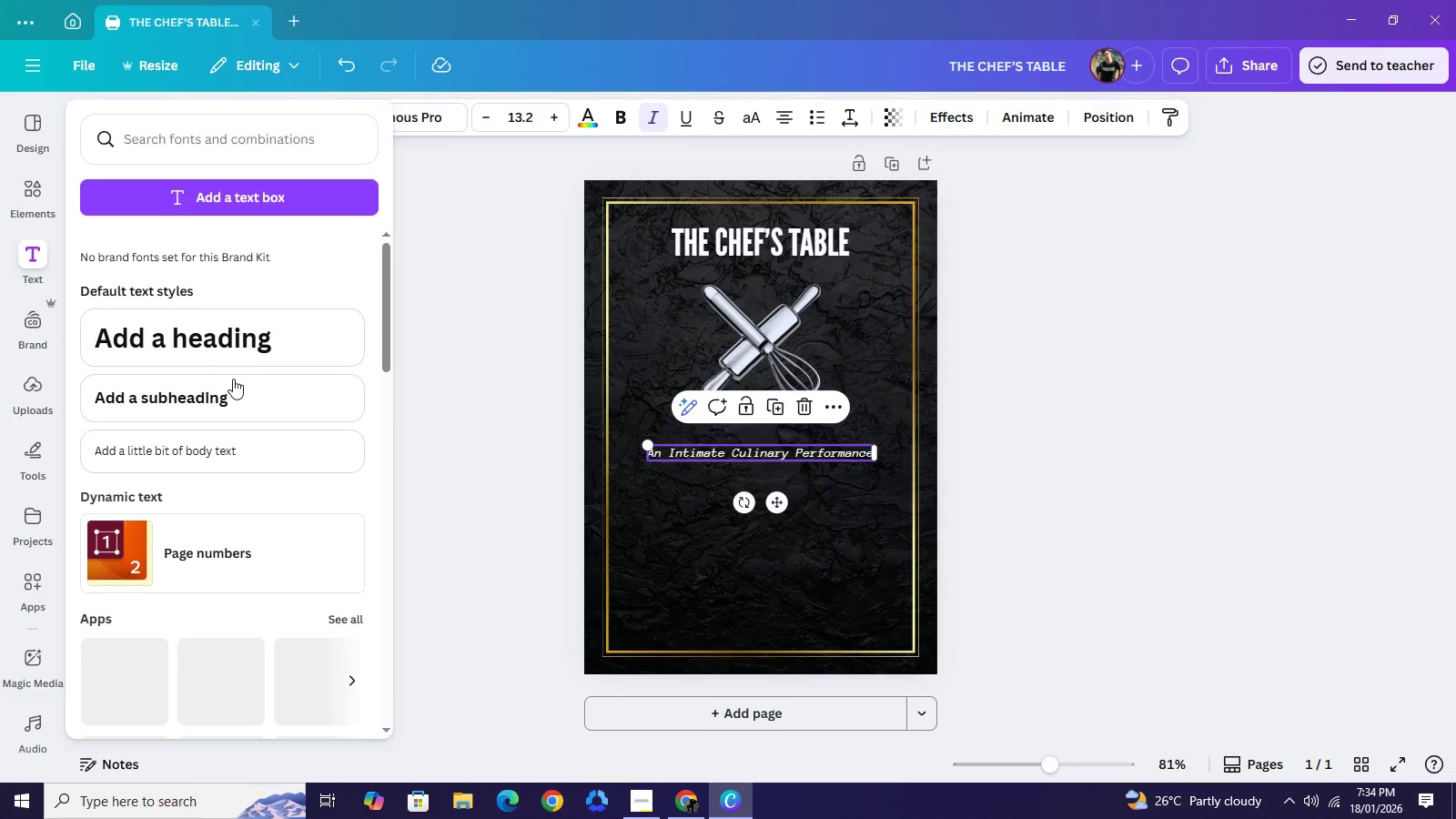 
left_click([233, 390])
 